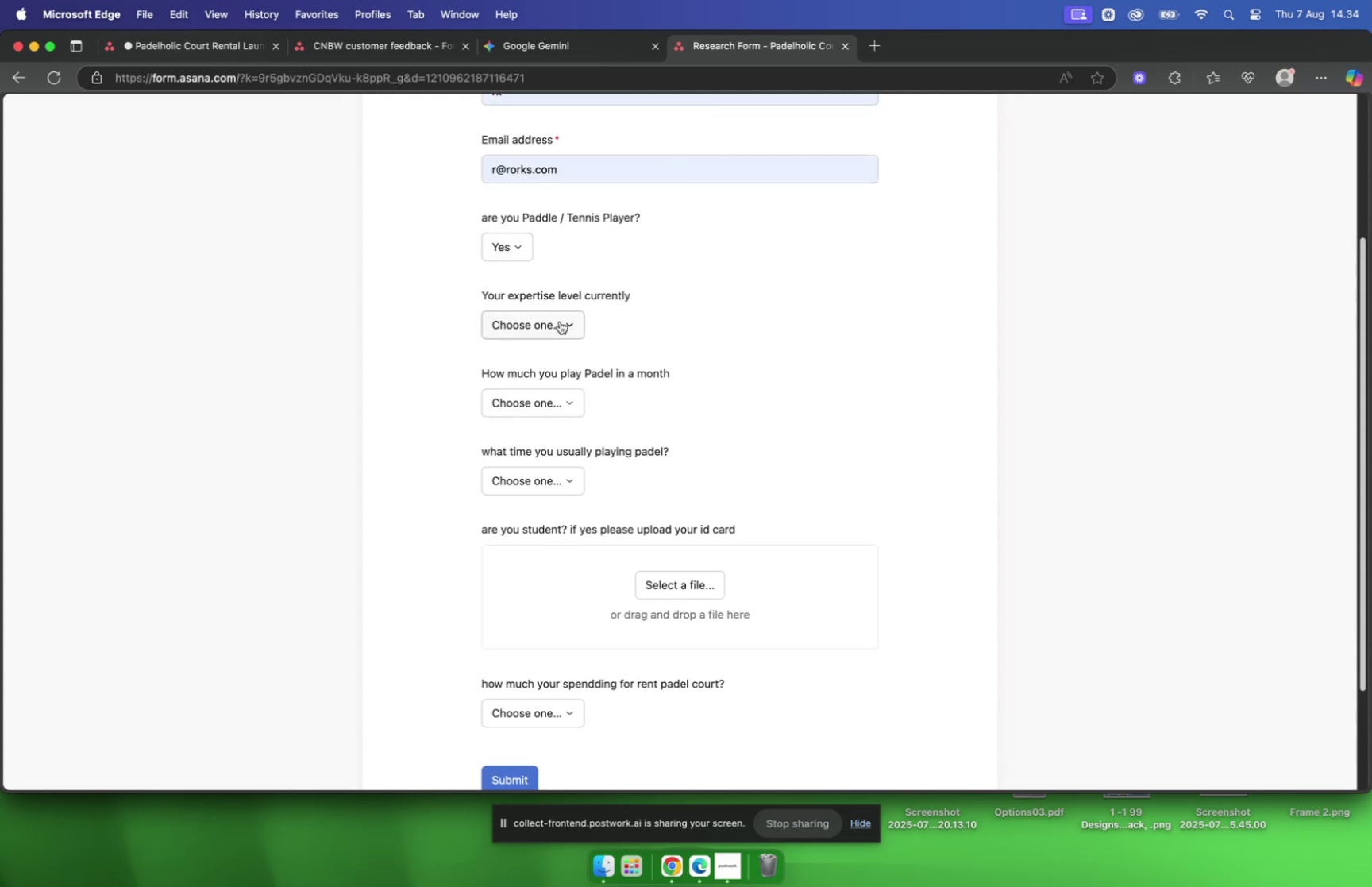 
left_click([560, 321])
 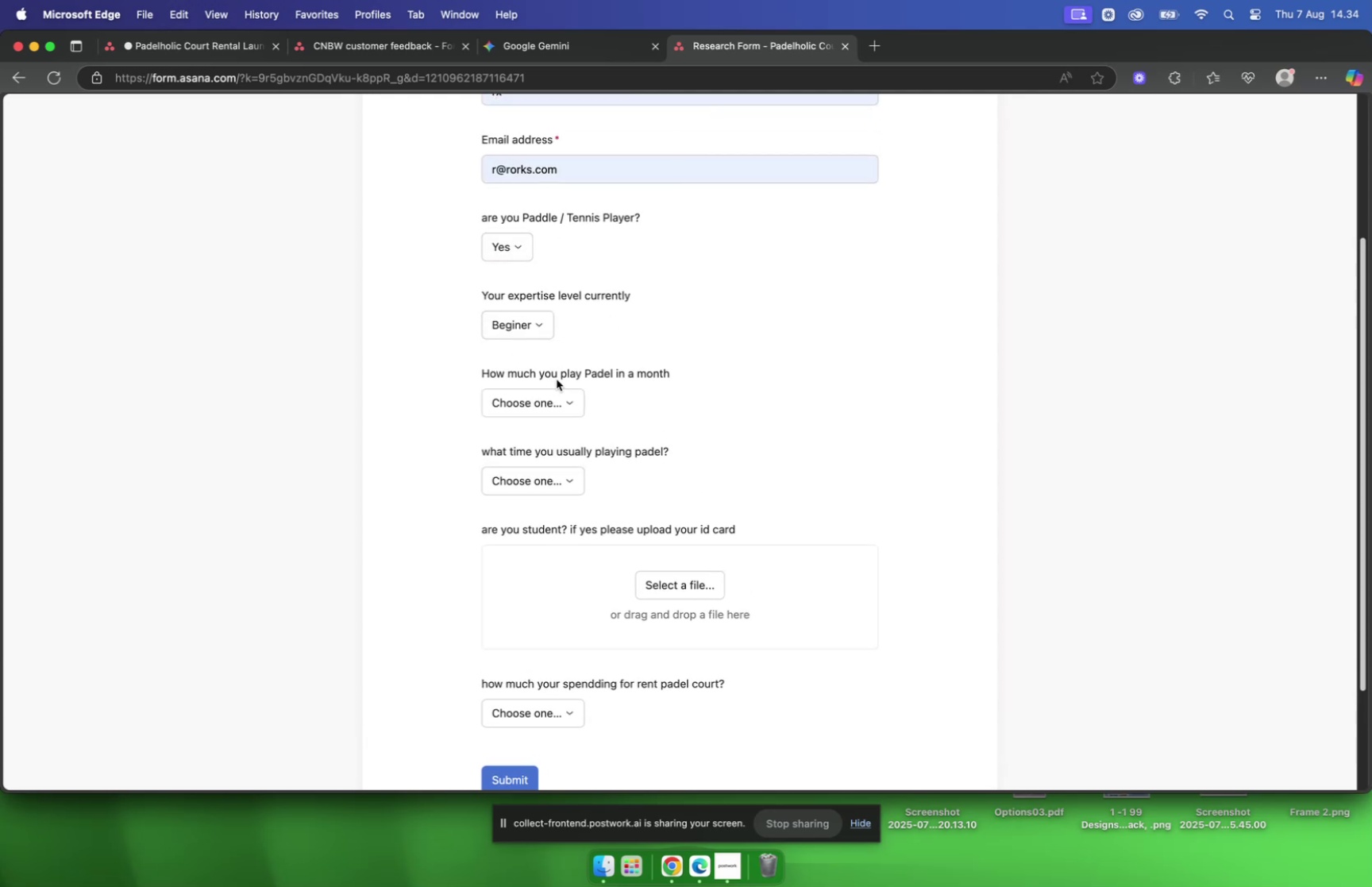 
double_click([577, 376])
 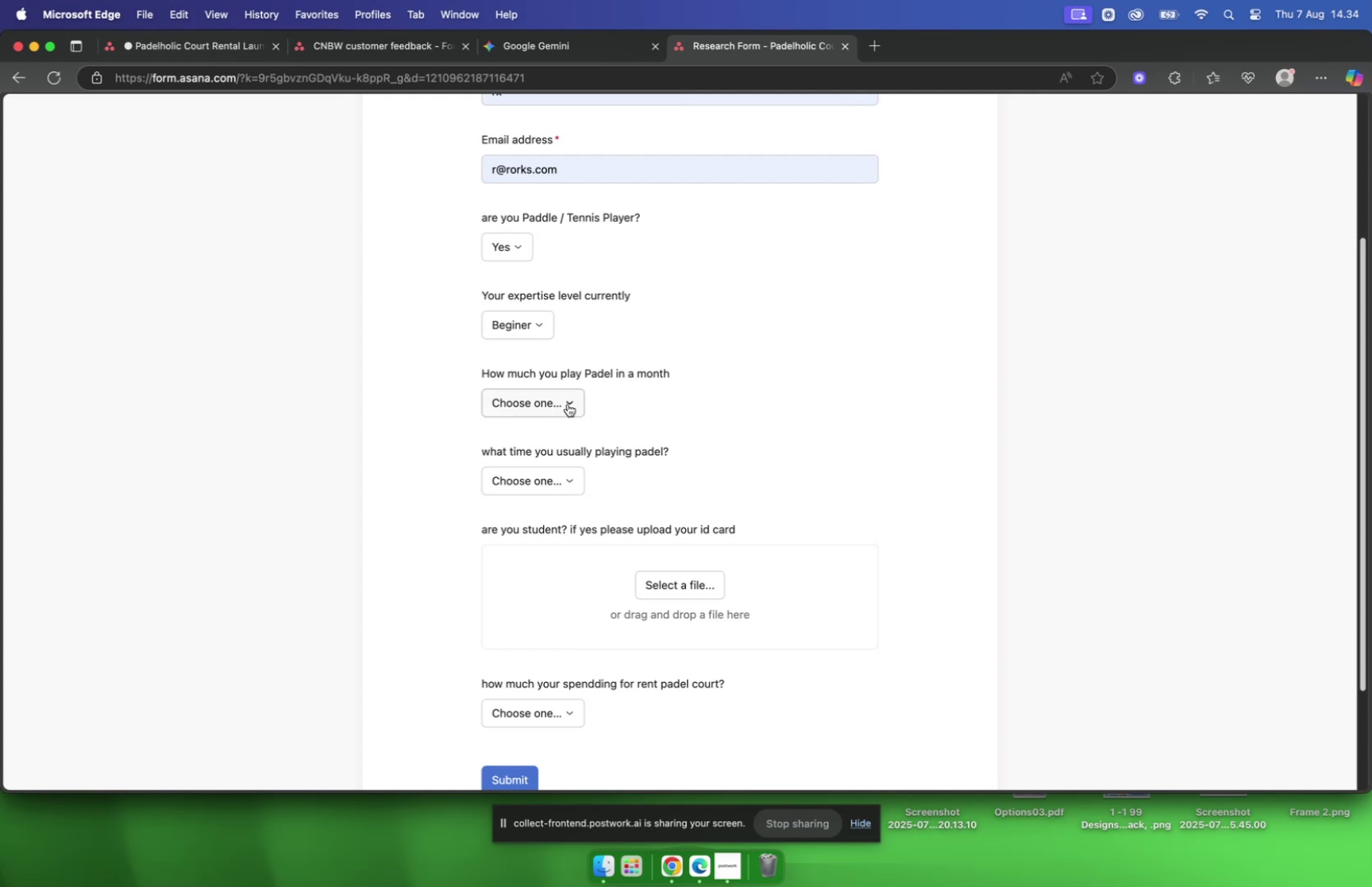 
triple_click([568, 403])
 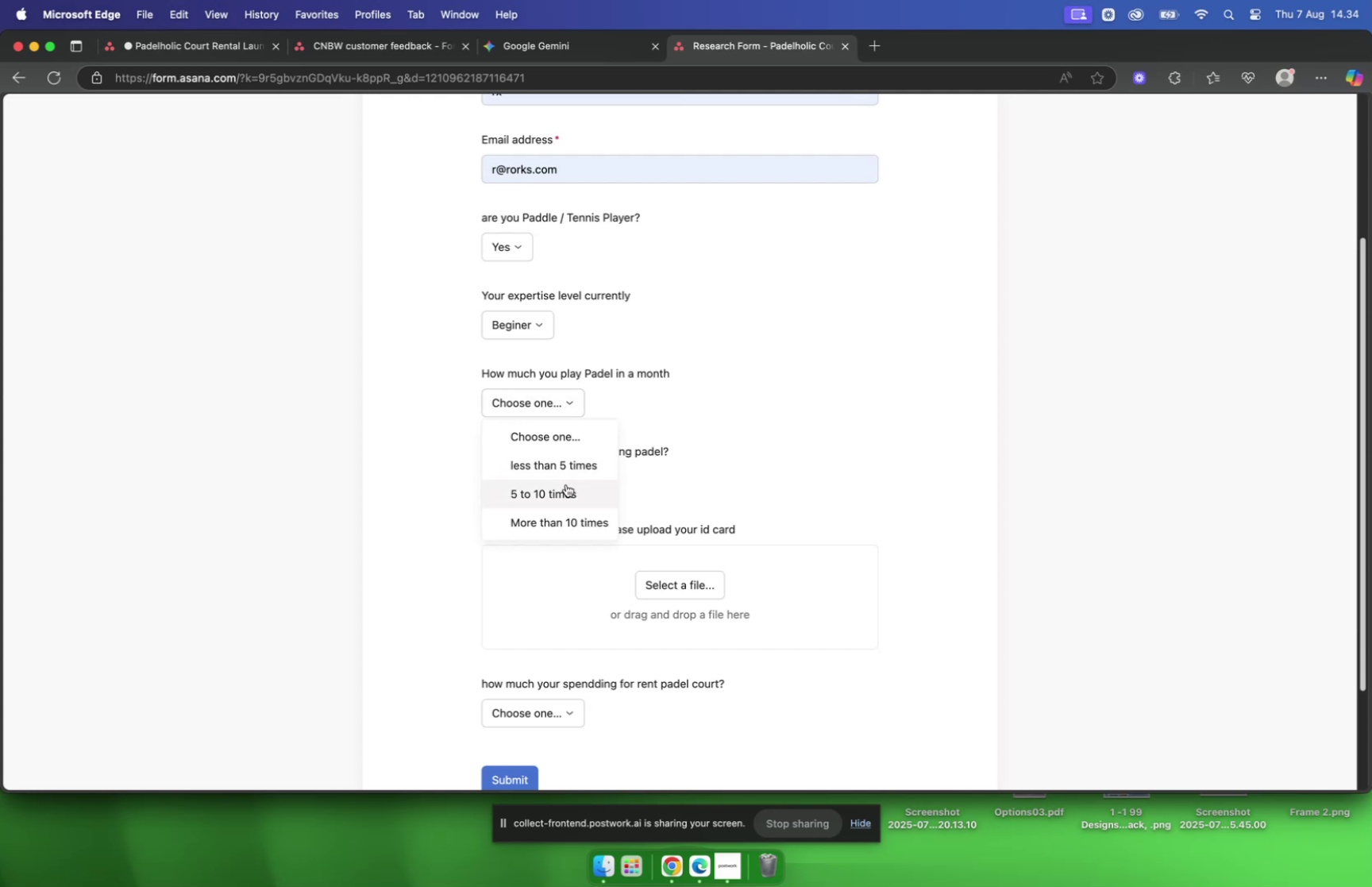 
left_click([566, 484])
 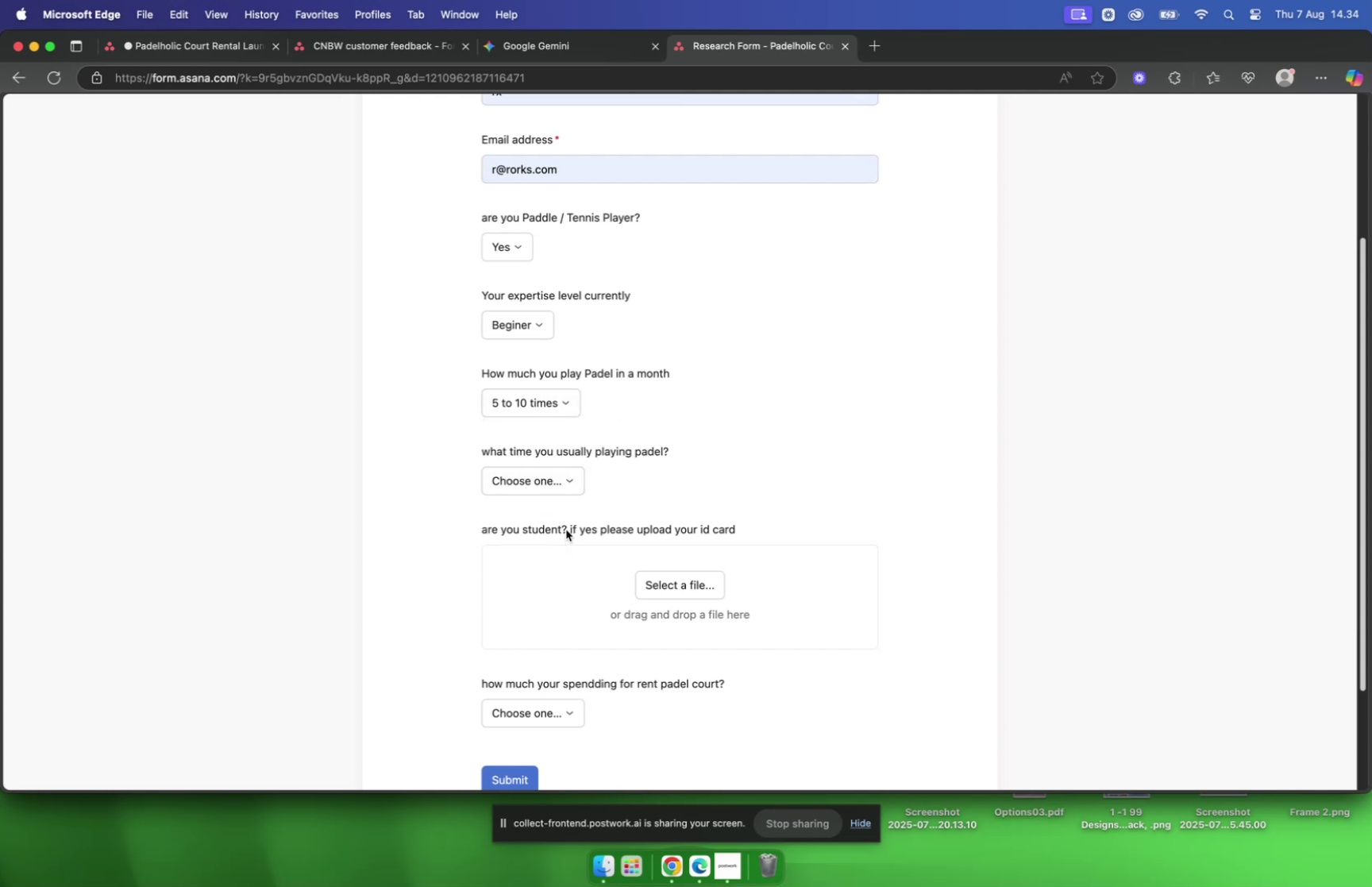 
wait(6.13)
 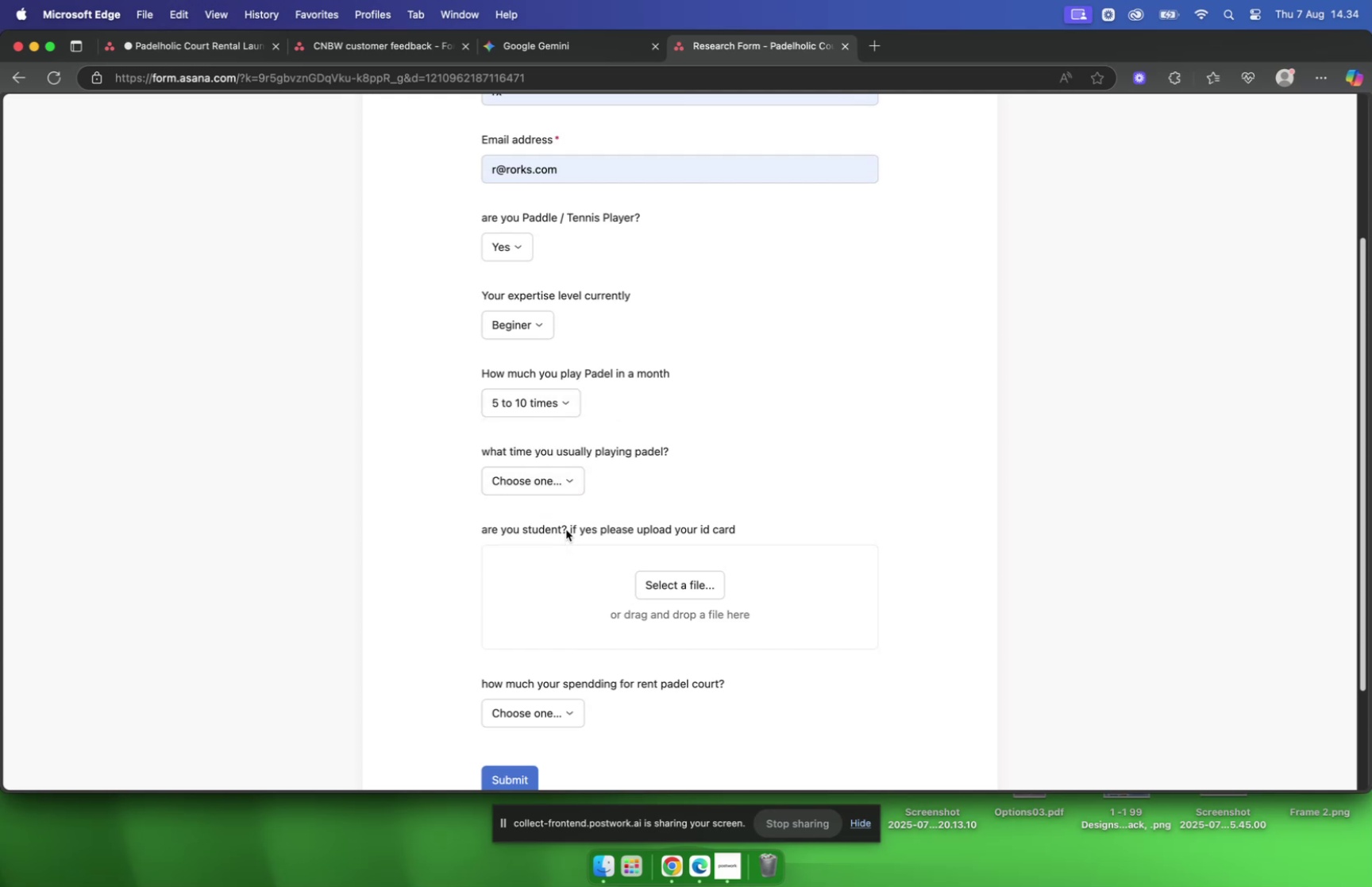 
left_click([566, 529])
 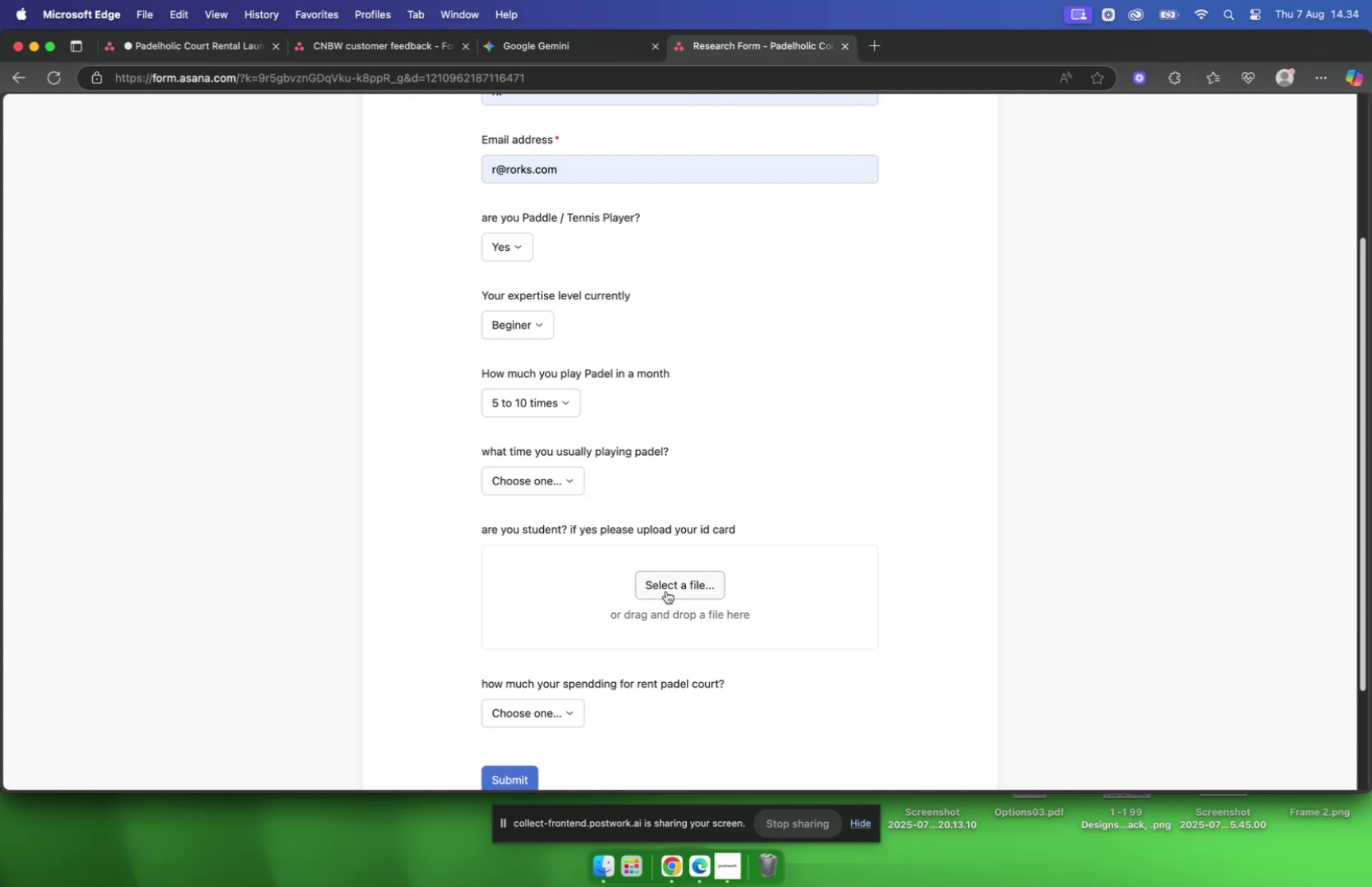 
left_click([667, 590])
 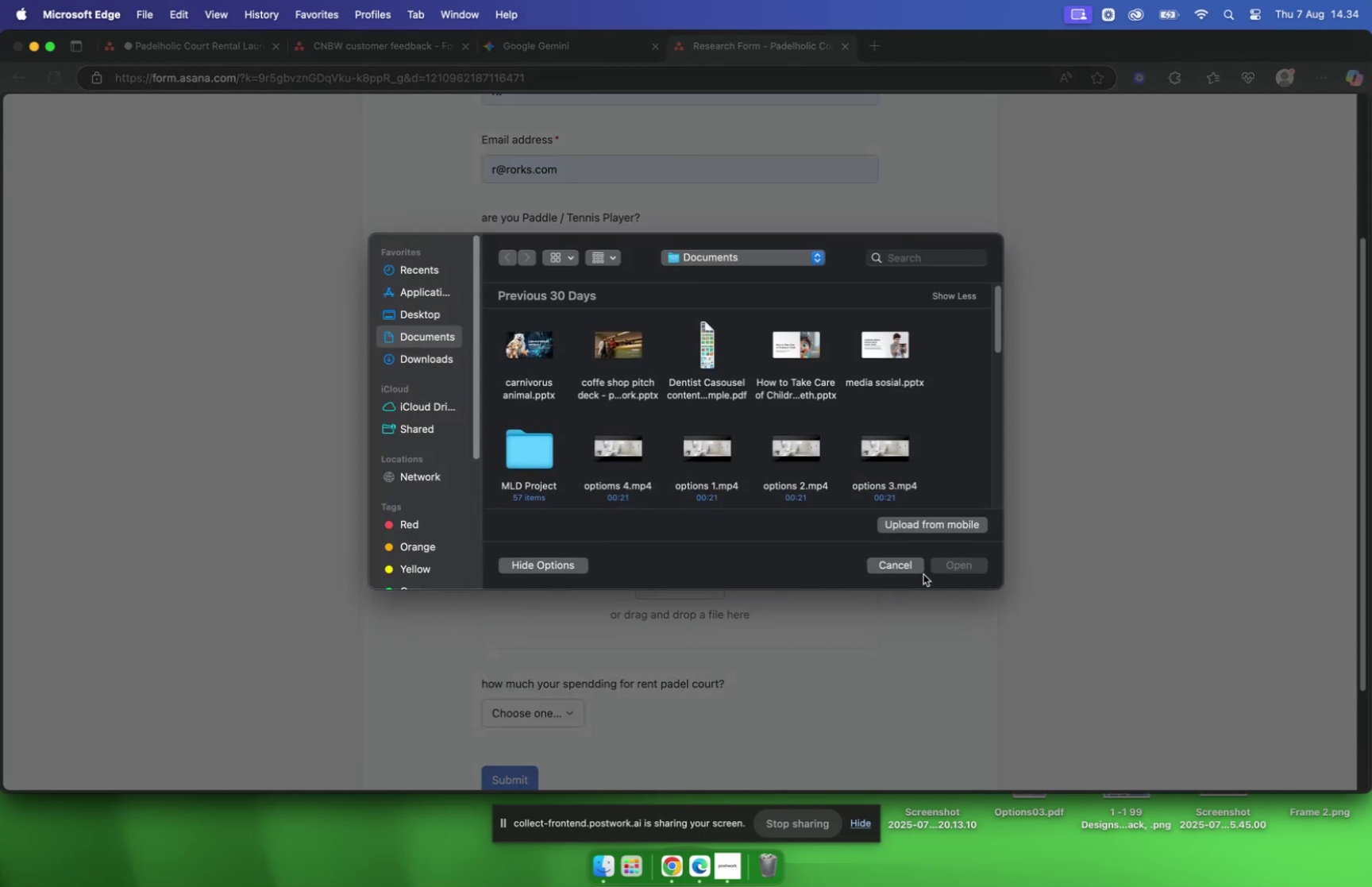 
left_click([914, 564])
 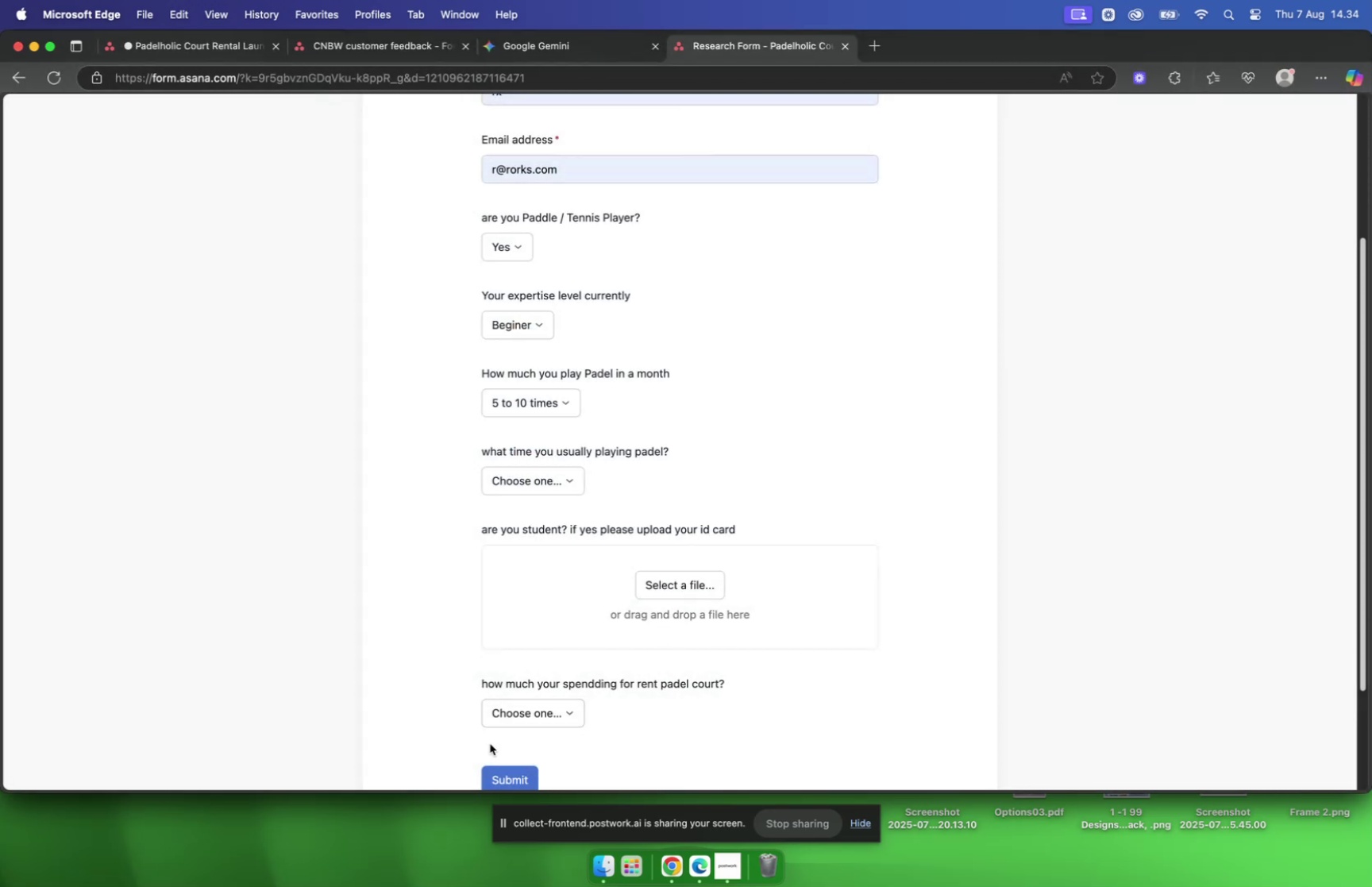 
scroll: coordinate [530, 672], scroll_direction: down, amount: 6.0
 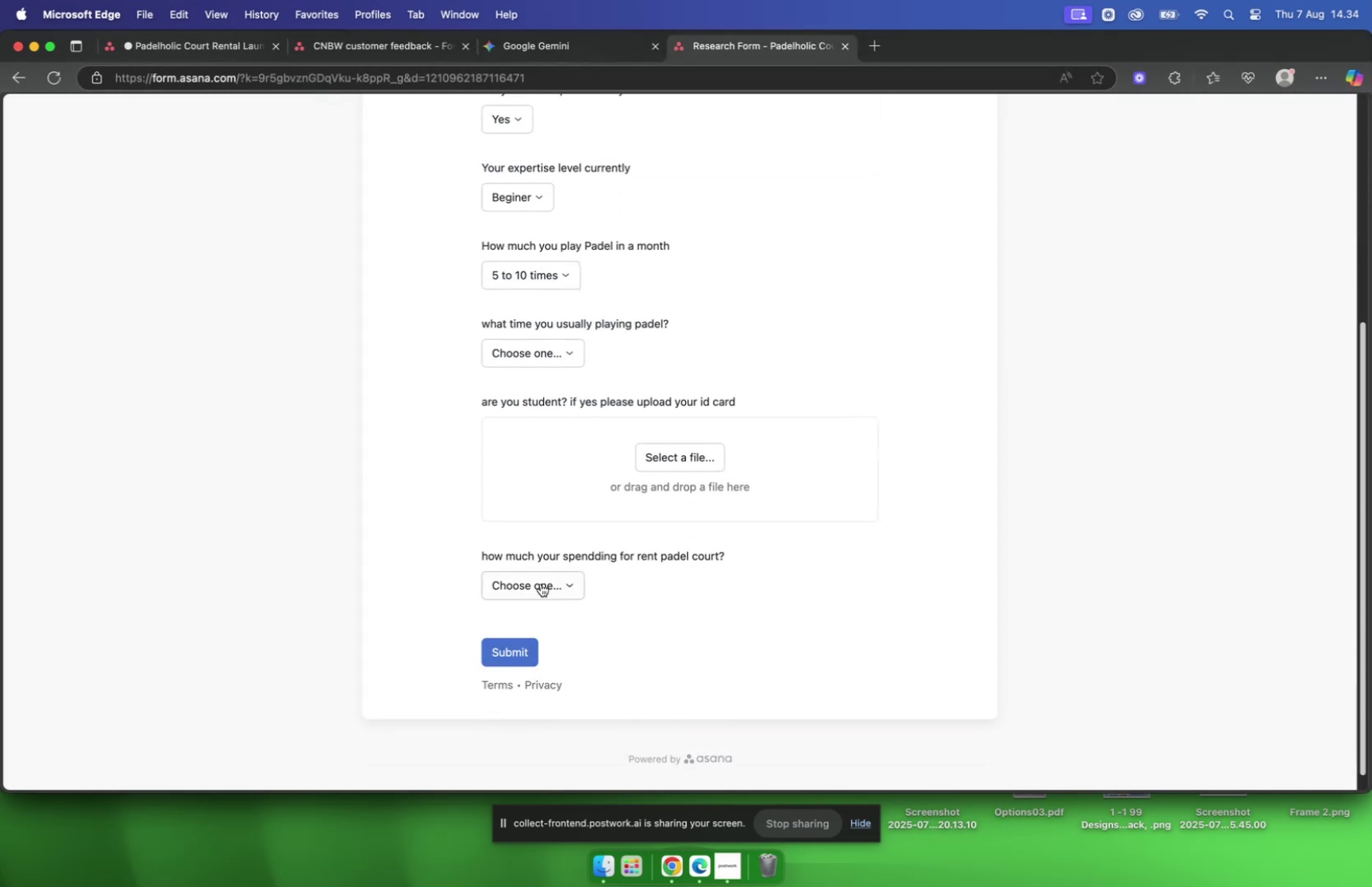 
left_click([541, 580])
 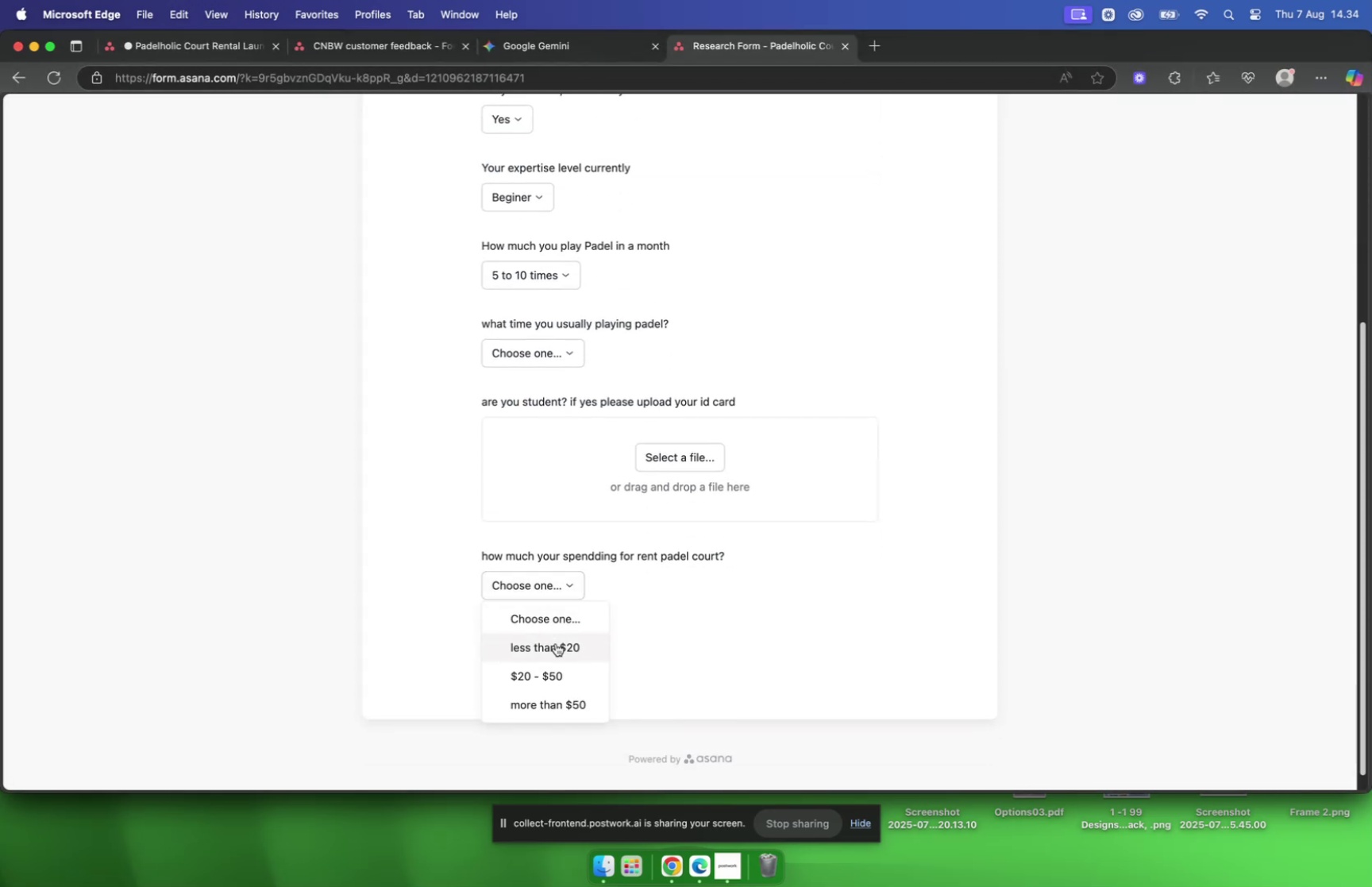 
left_click([553, 676])
 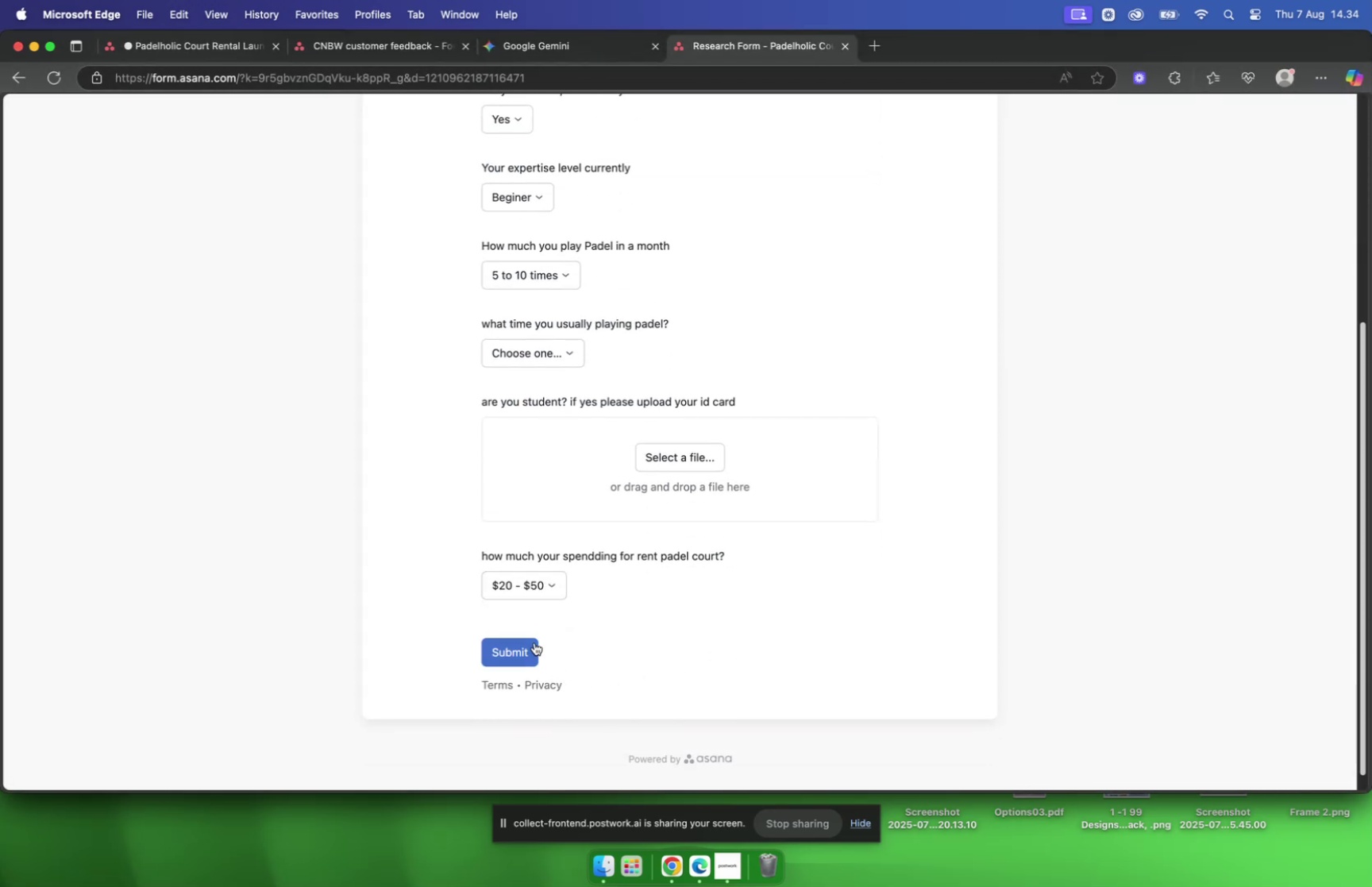 
left_click([534, 642])
 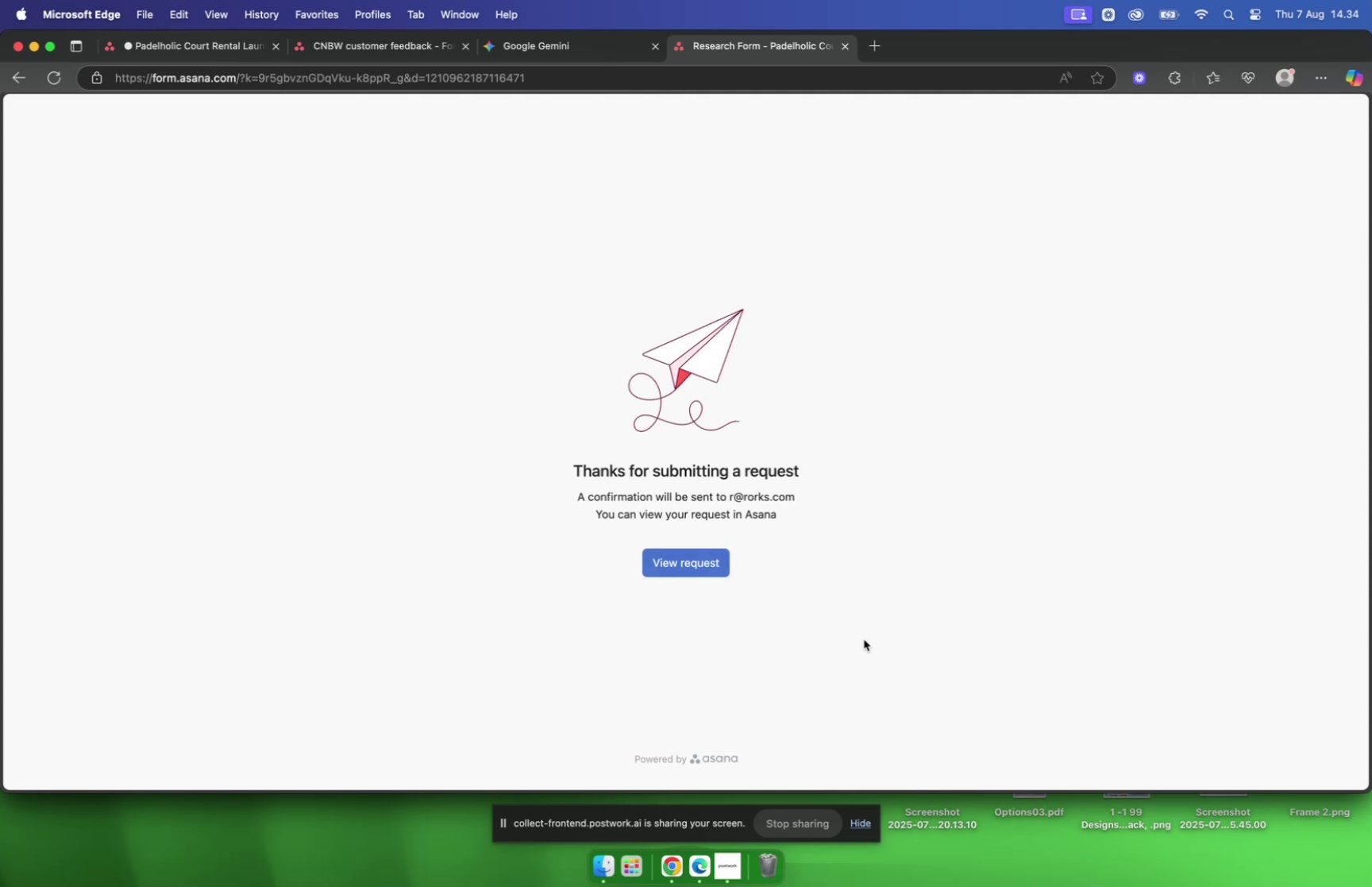 
left_click([681, 561])
 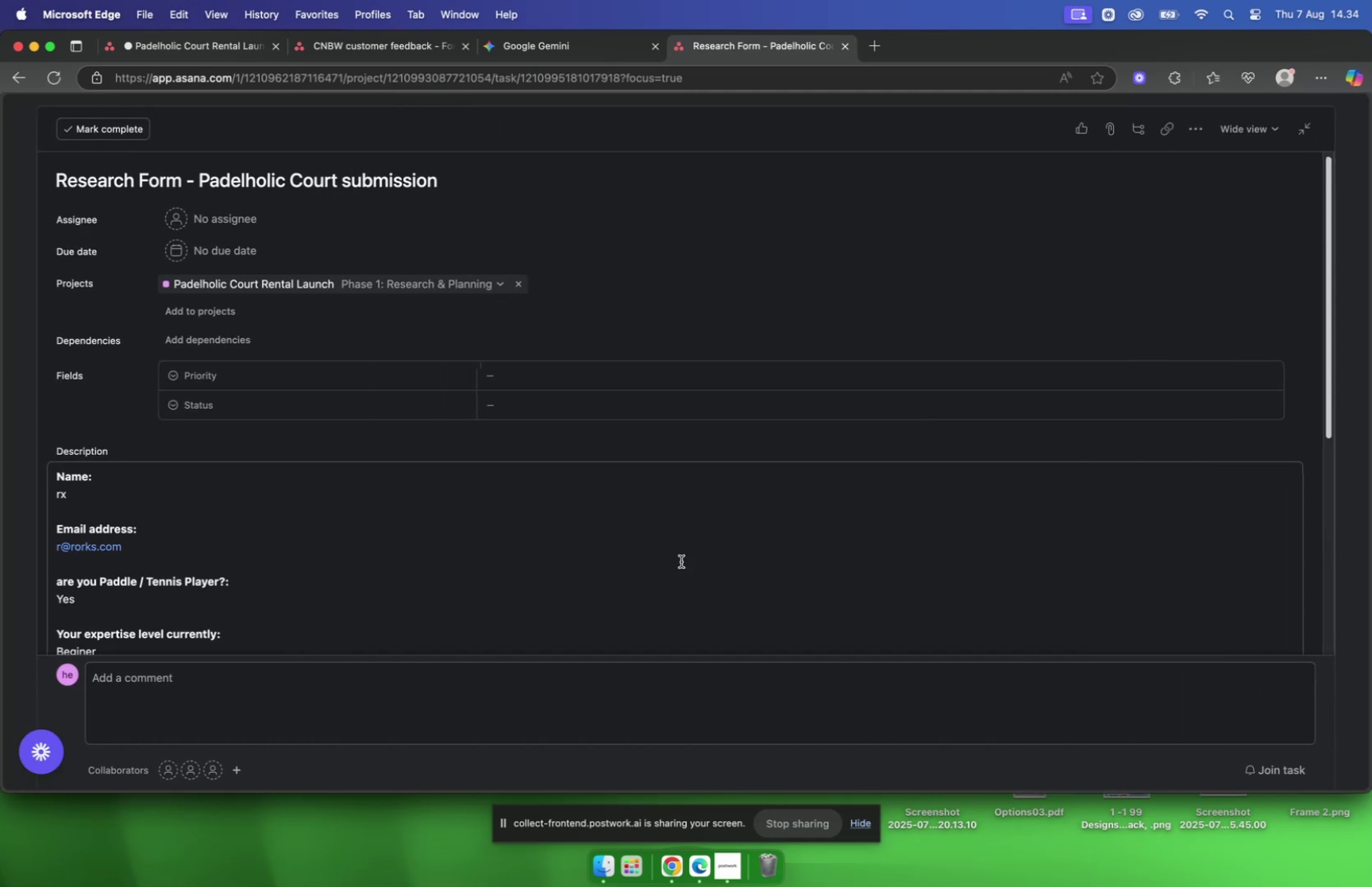 
wait(7.47)
 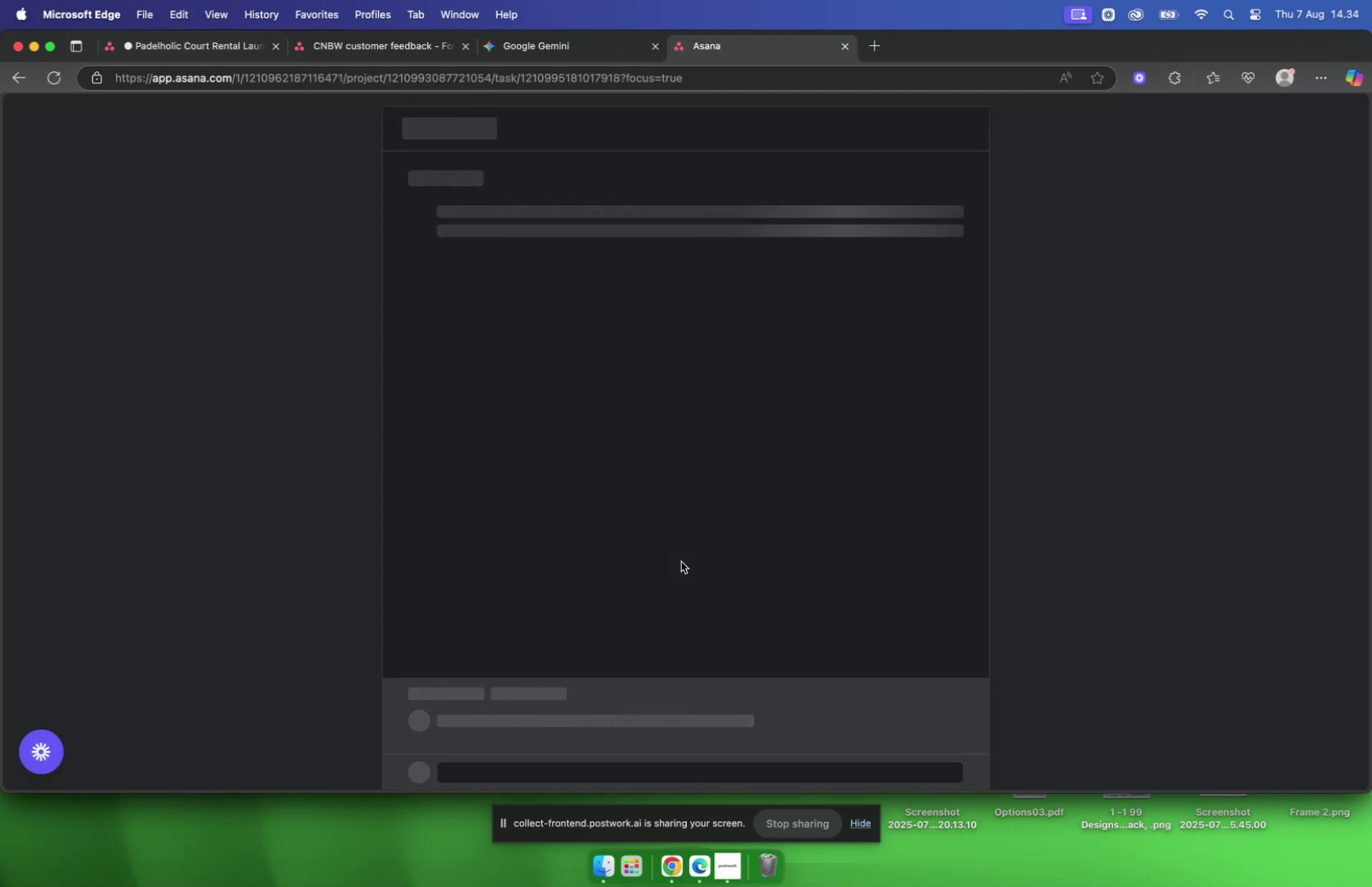 
scroll: coordinate [201, 534], scroll_direction: down, amount: 47.0
 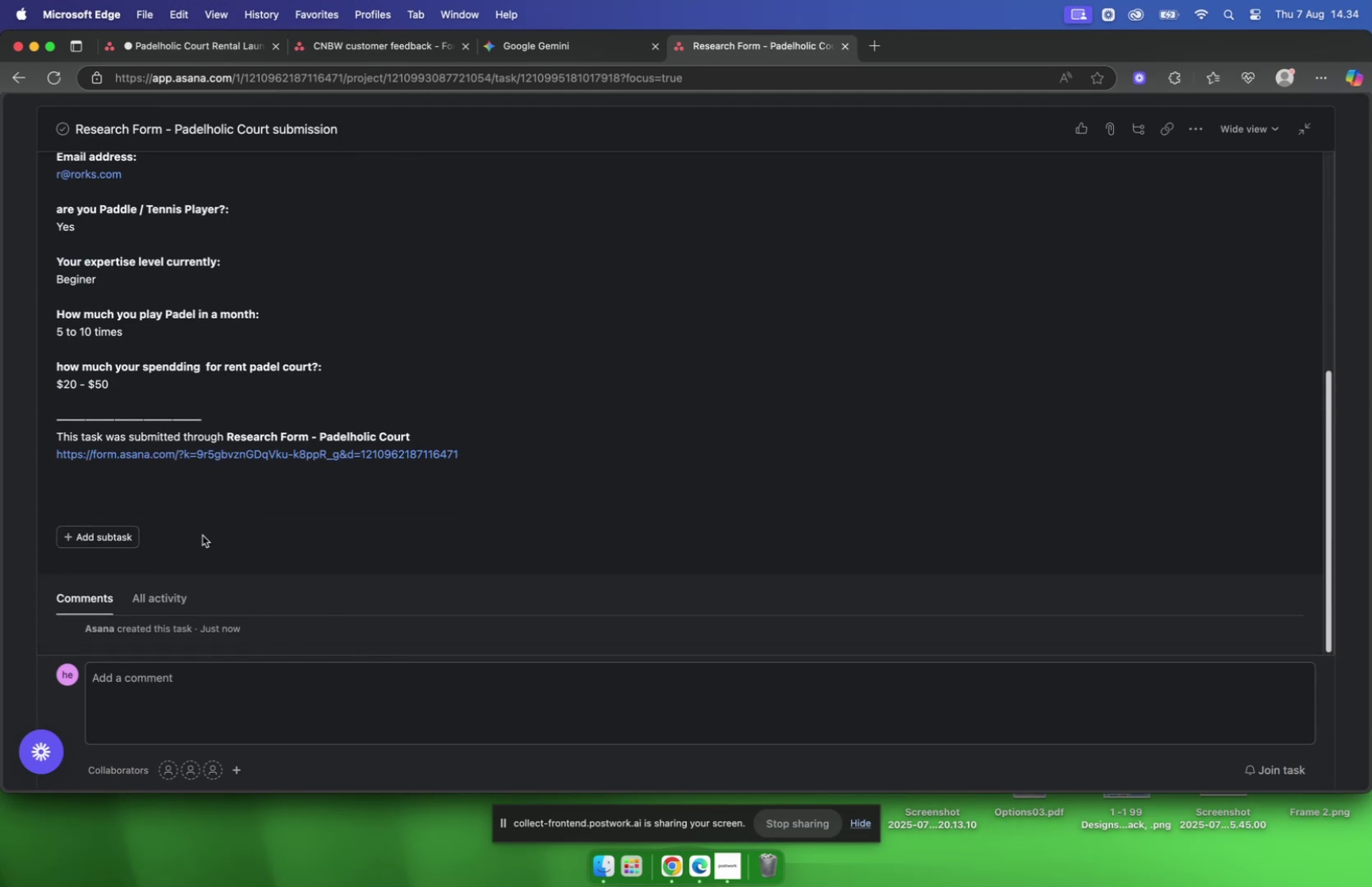 
scroll: coordinate [201, 541], scroll_direction: up, amount: 25.0
 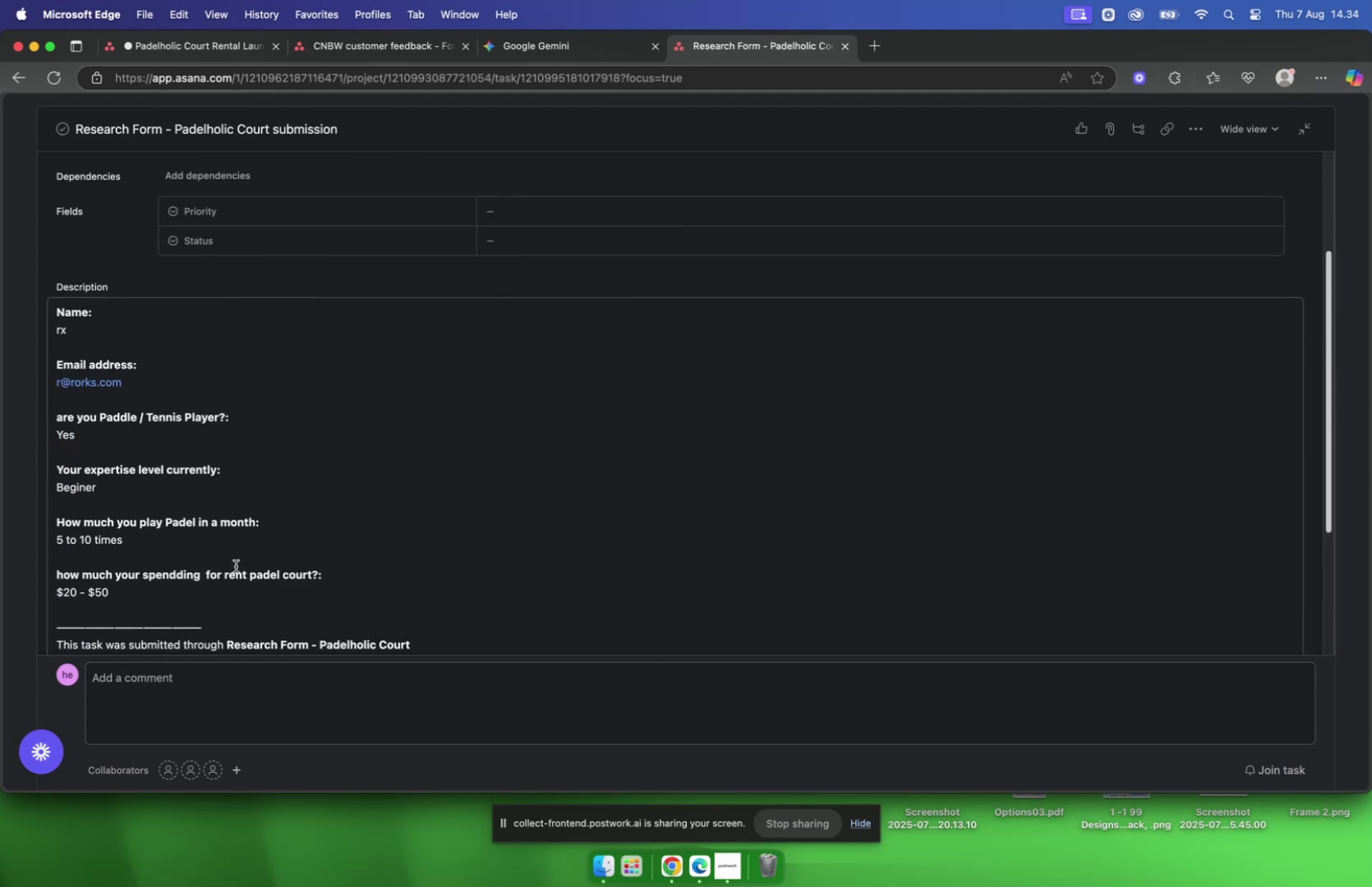 
scroll: coordinate [280, 526], scroll_direction: down, amount: 10.0
 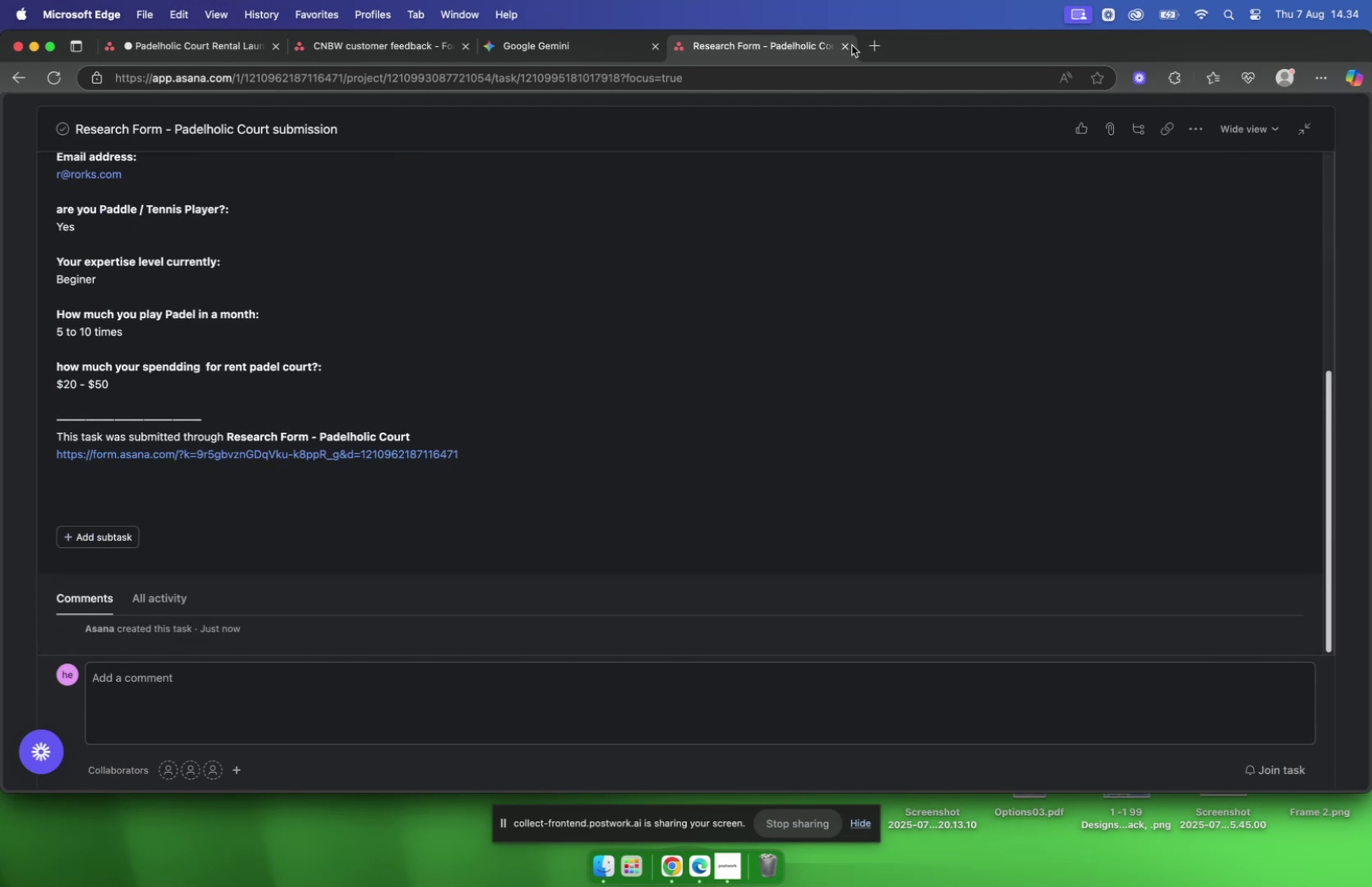 
left_click([847, 48])
 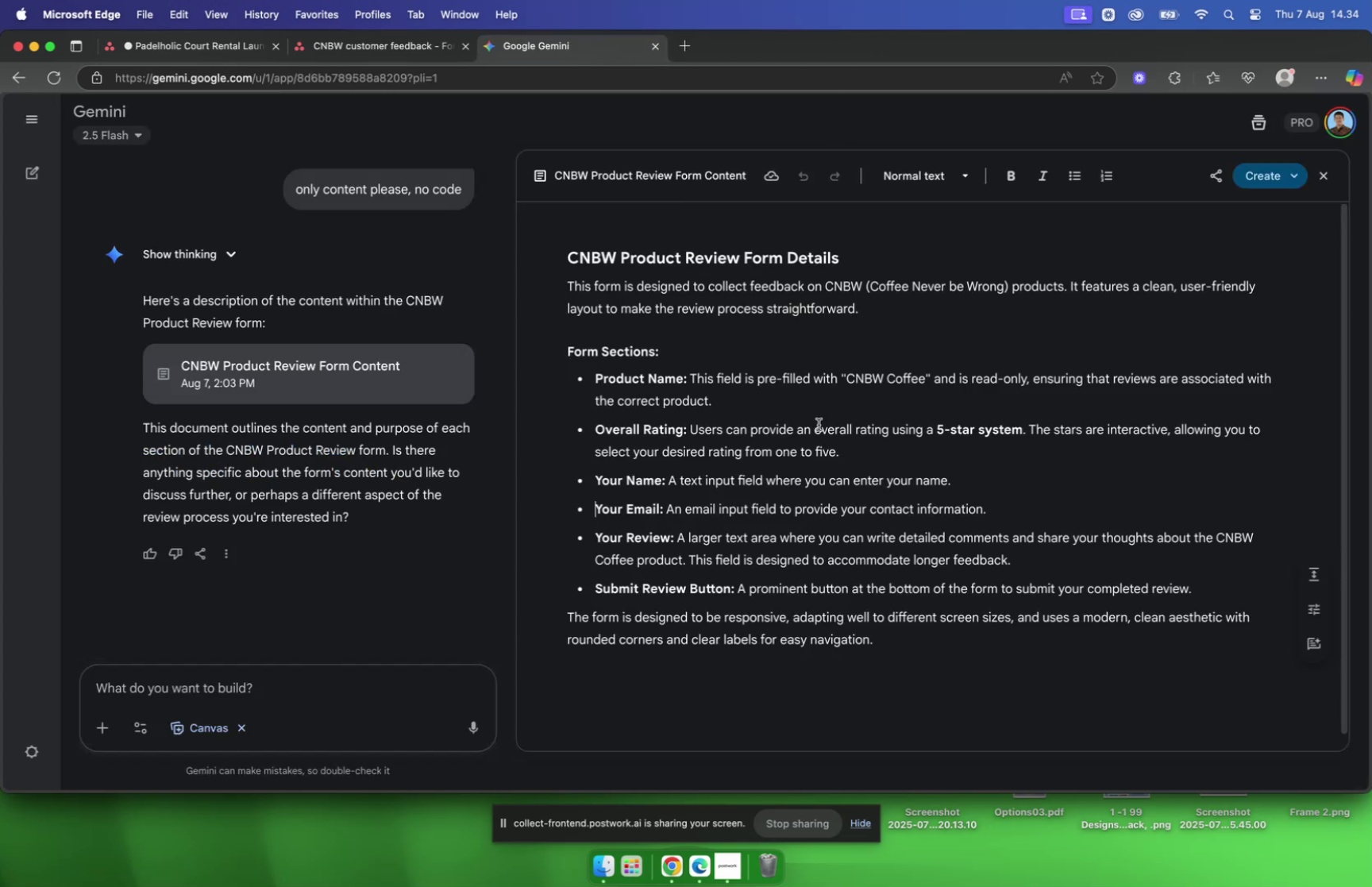 
scroll: coordinate [803, 427], scroll_direction: down, amount: 7.0
 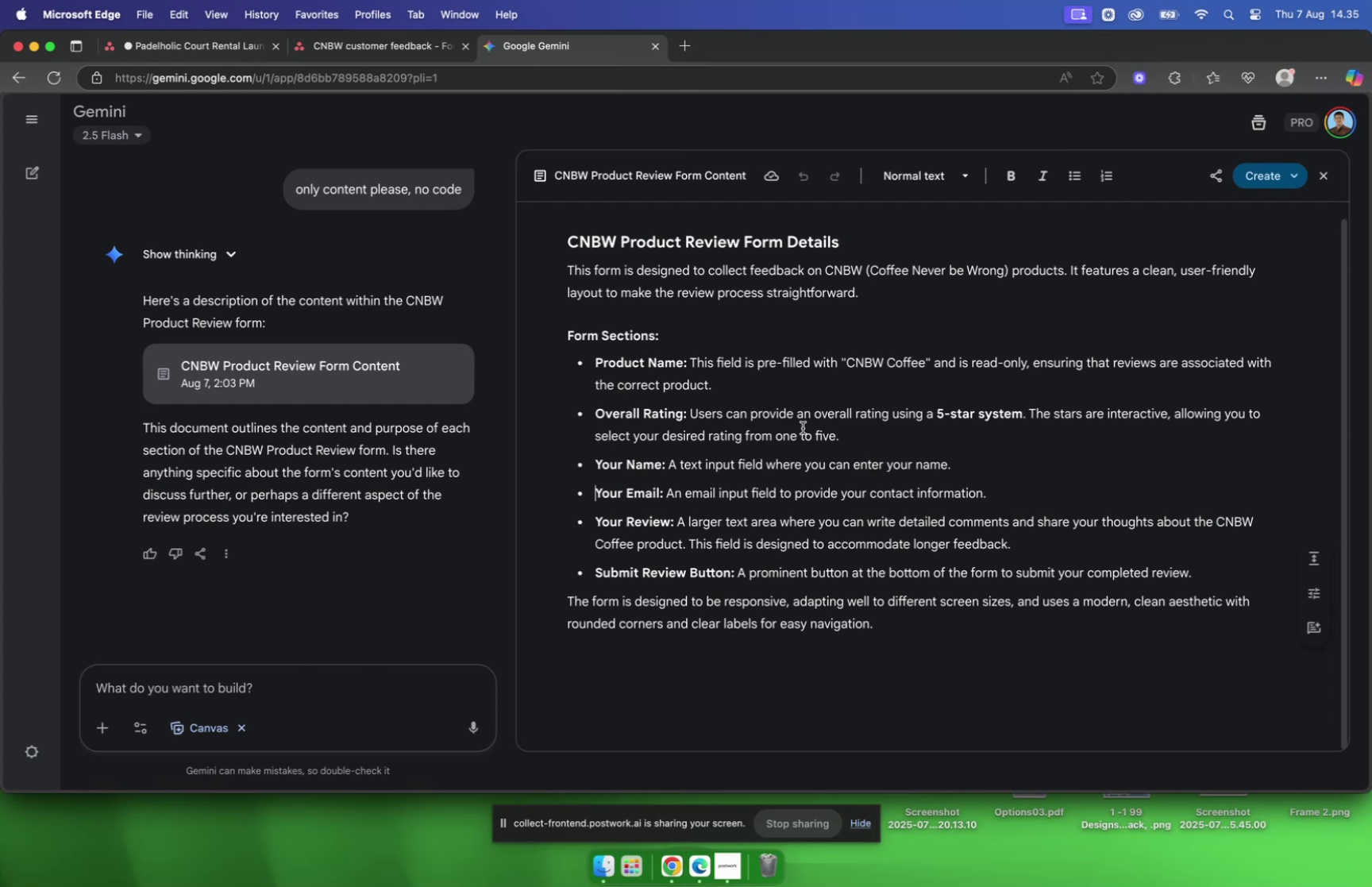 
wait(10.74)
 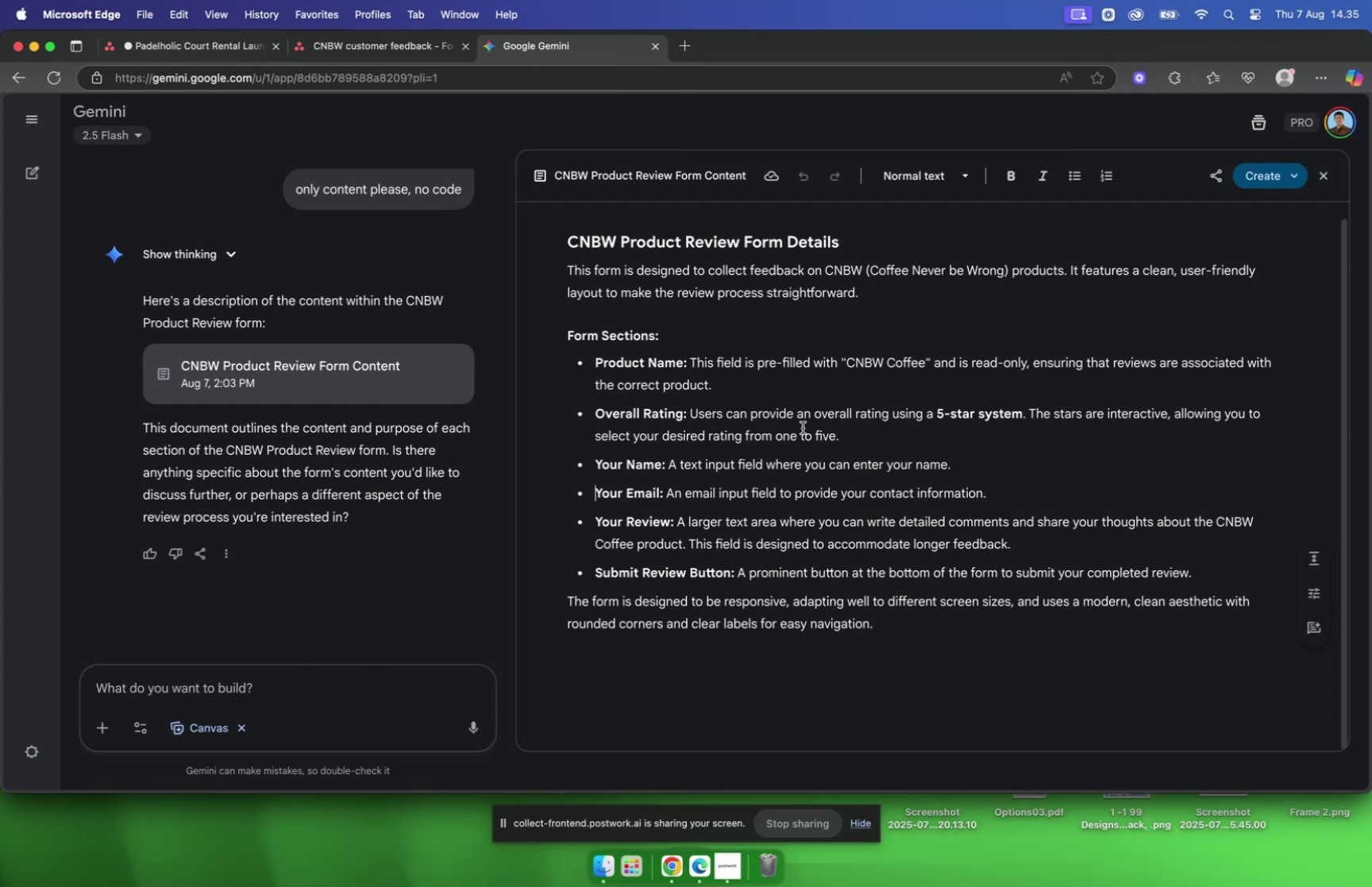 
left_click([673, 869])
 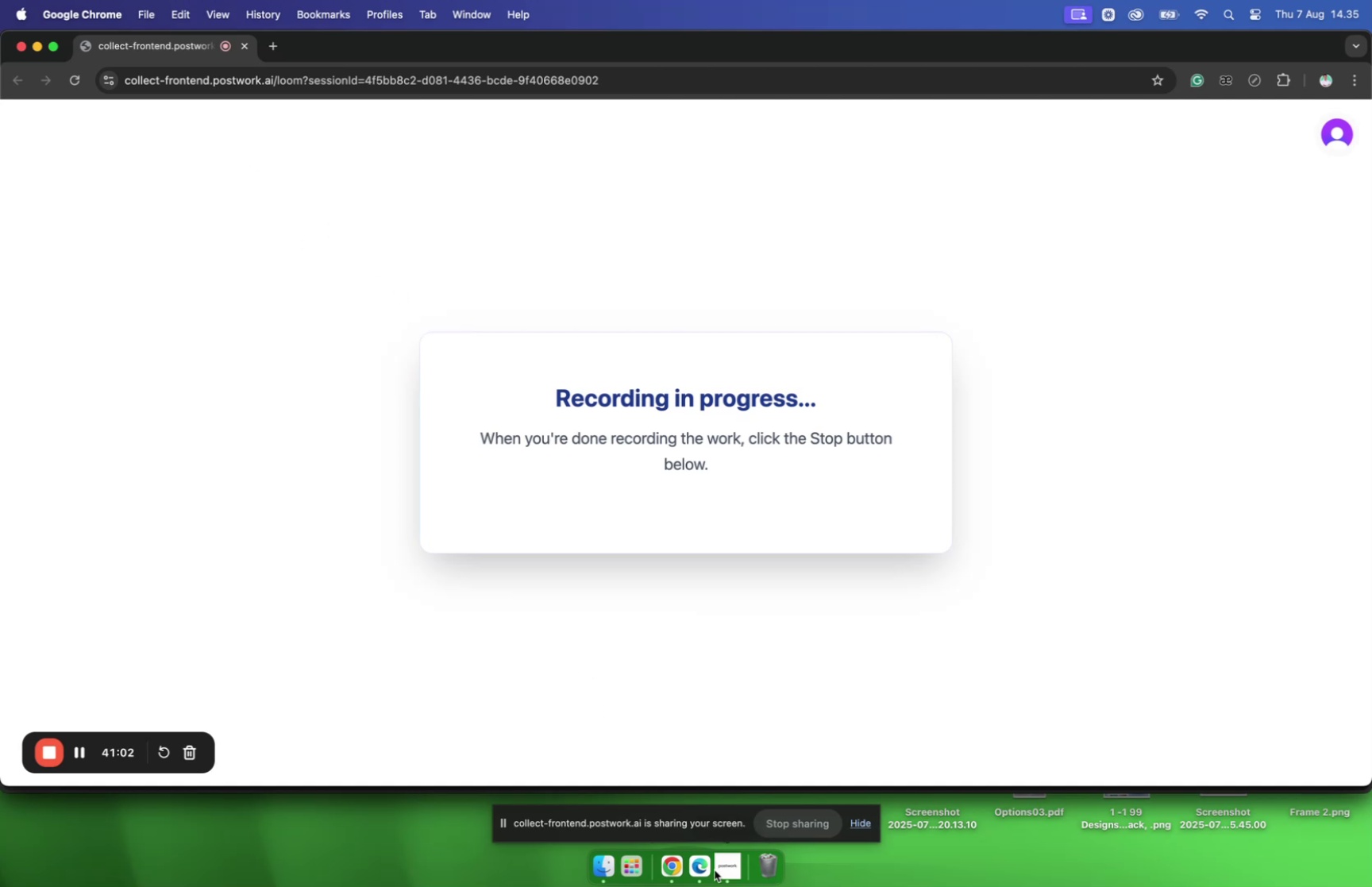 
wait(5.83)
 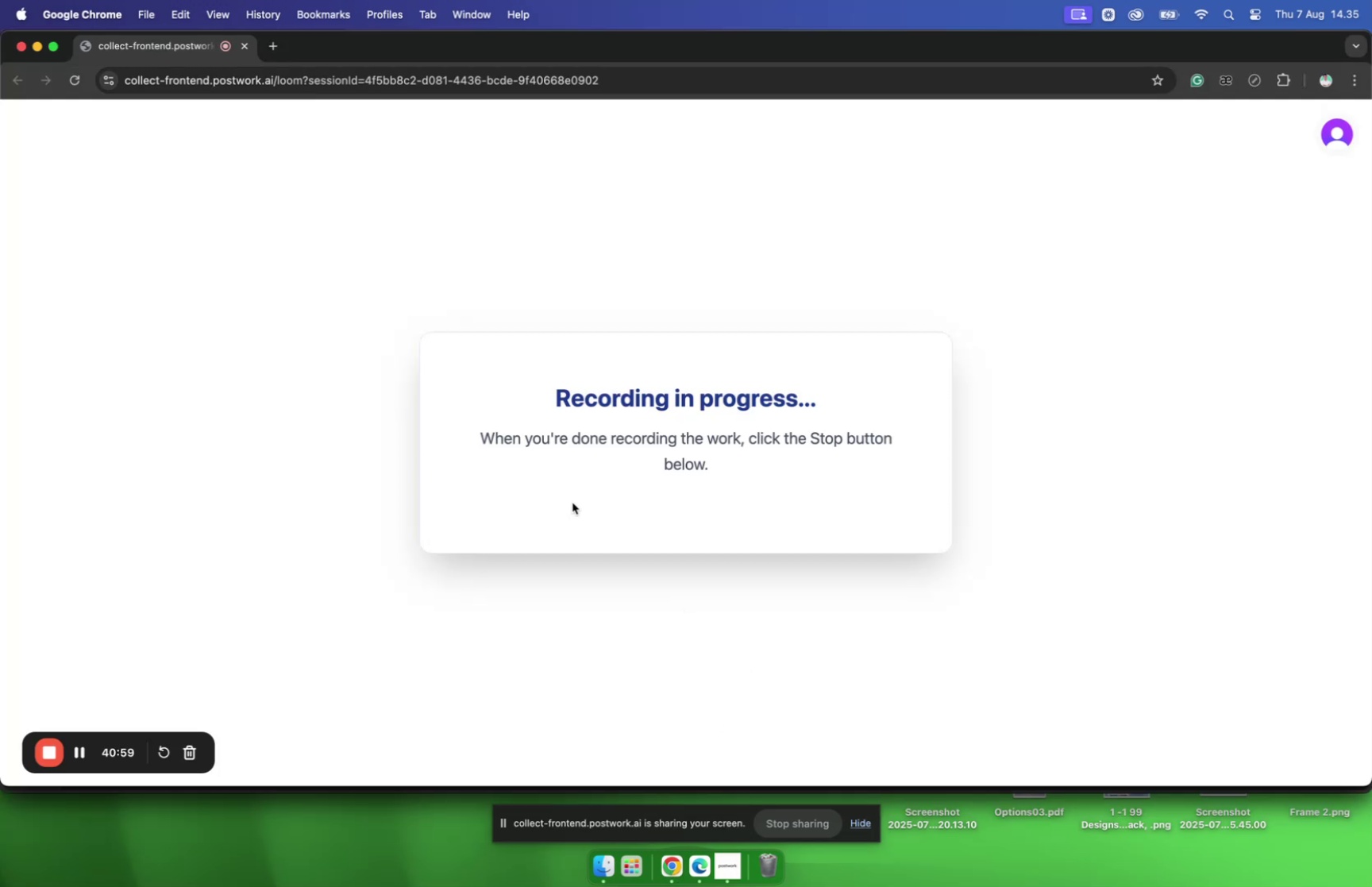 
left_click([676, 864])
 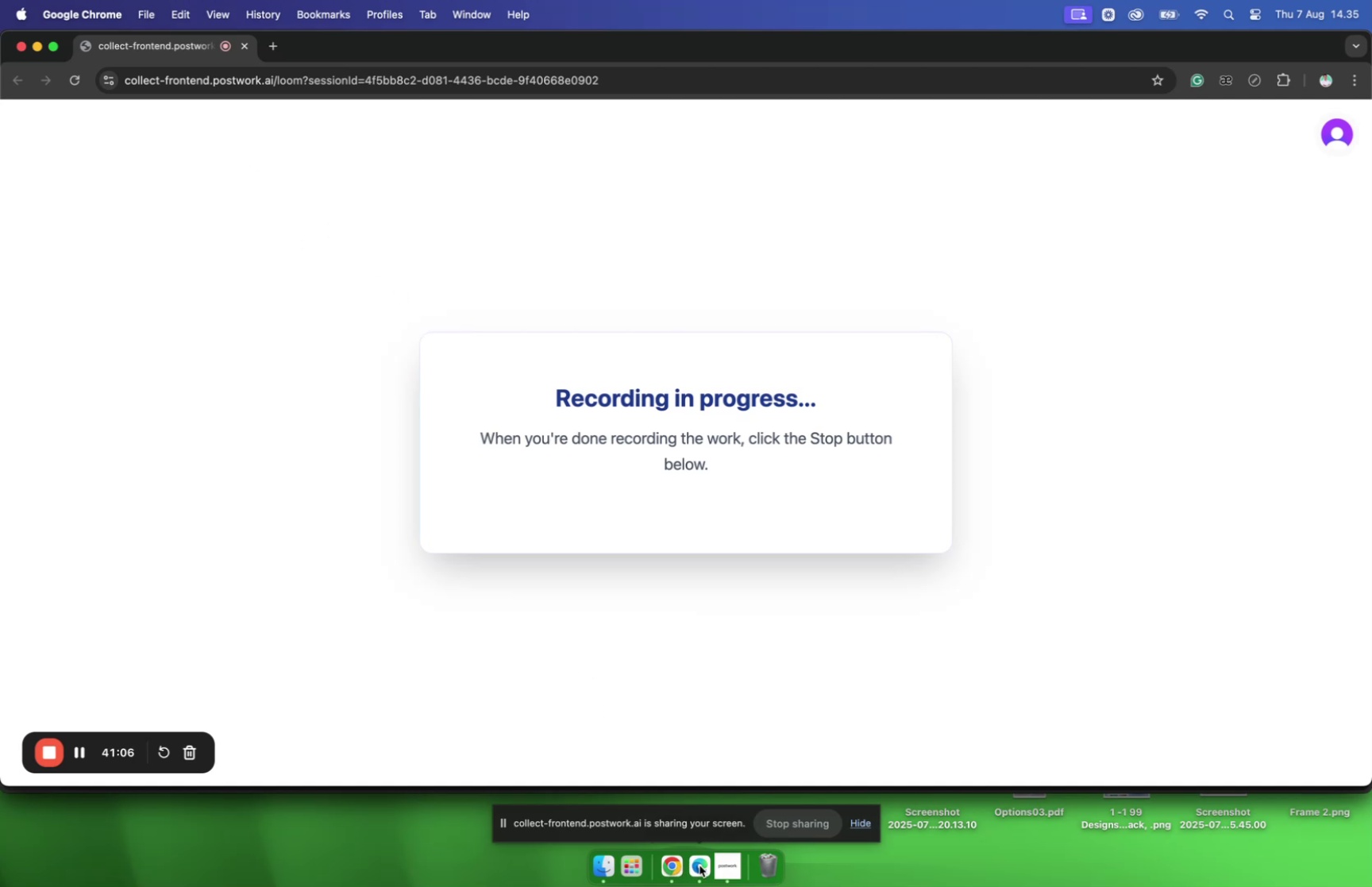 
wait(6.0)
 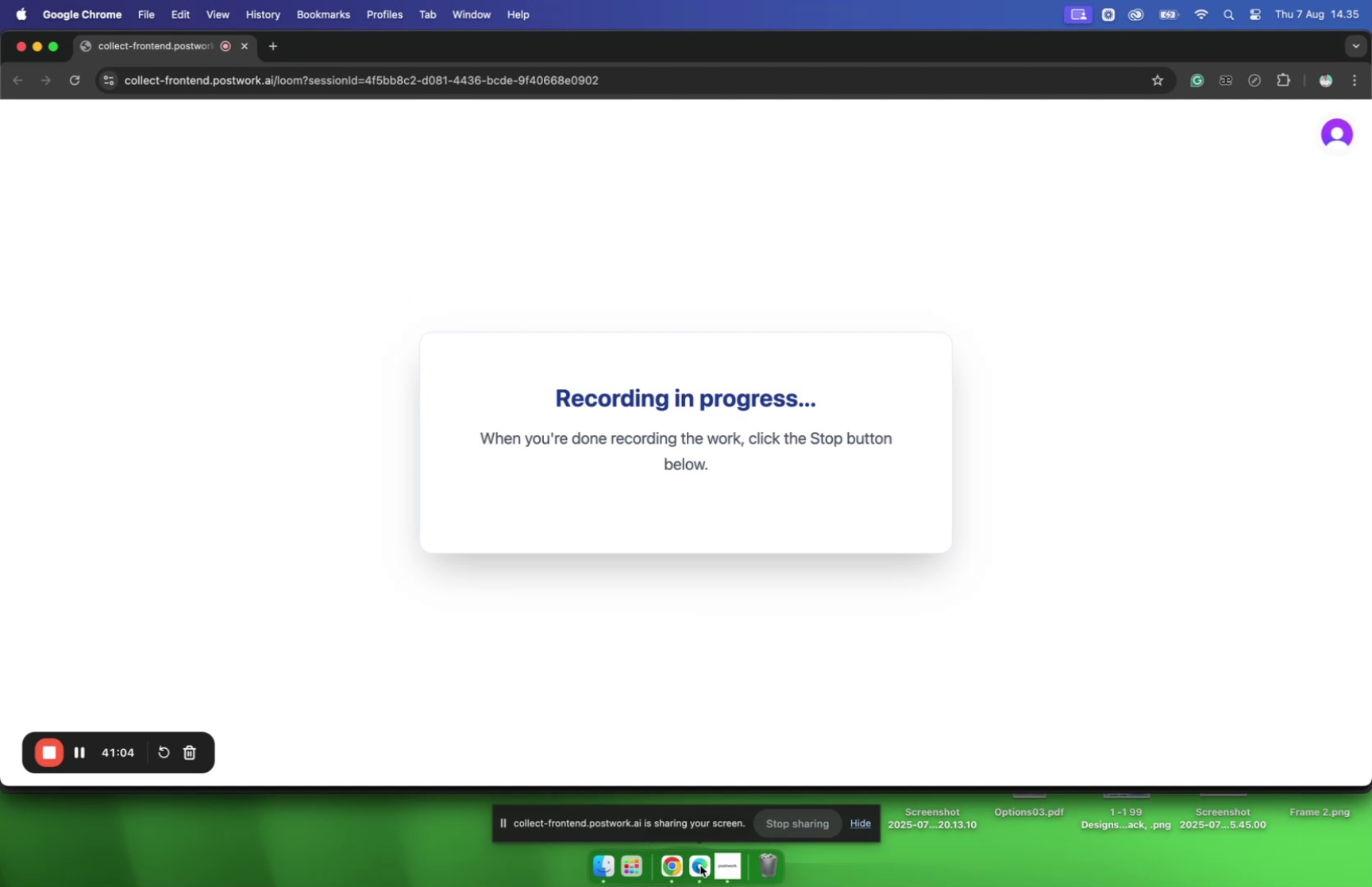 
left_click([671, 866])
 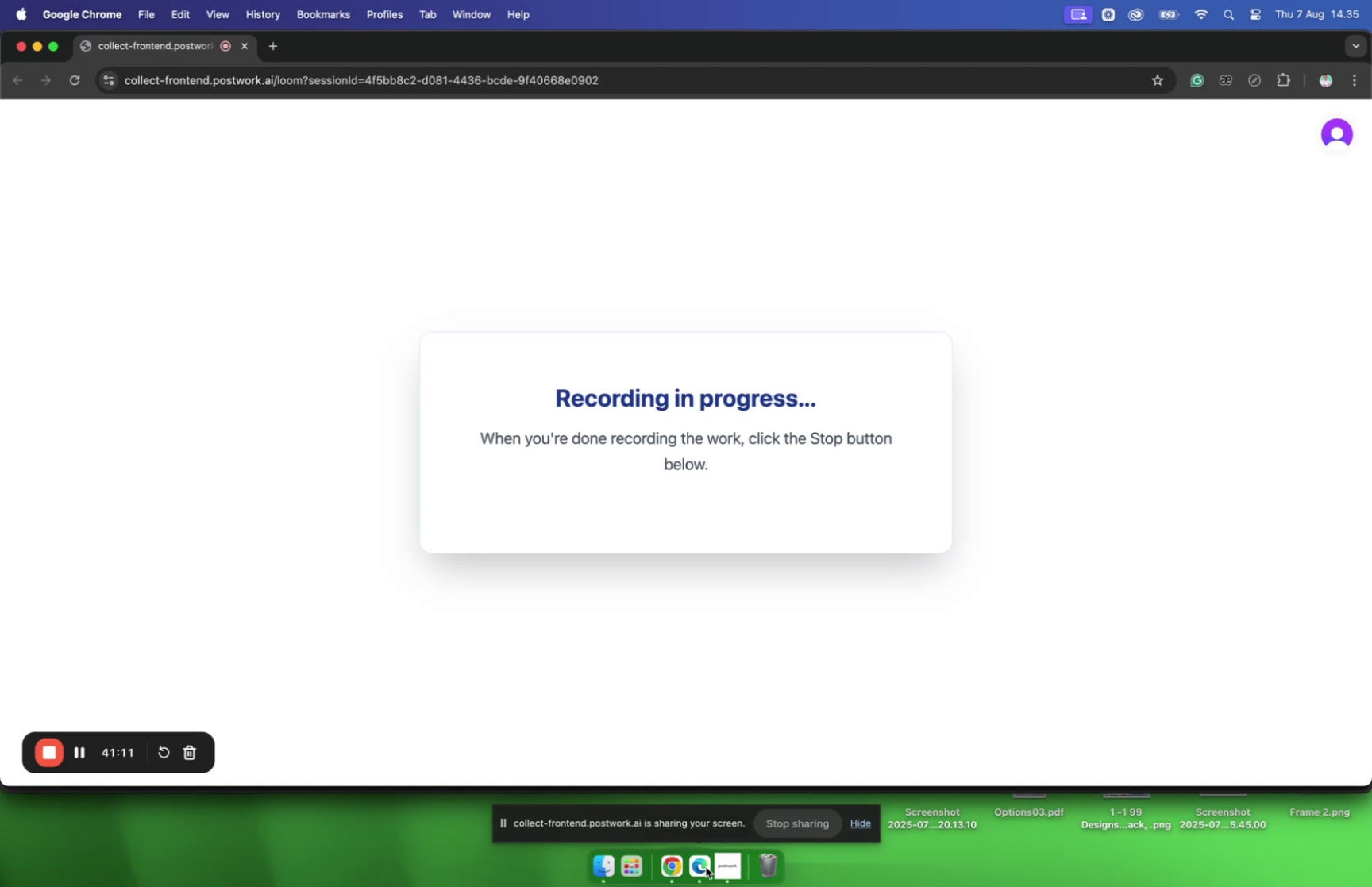 
left_click([706, 866])
 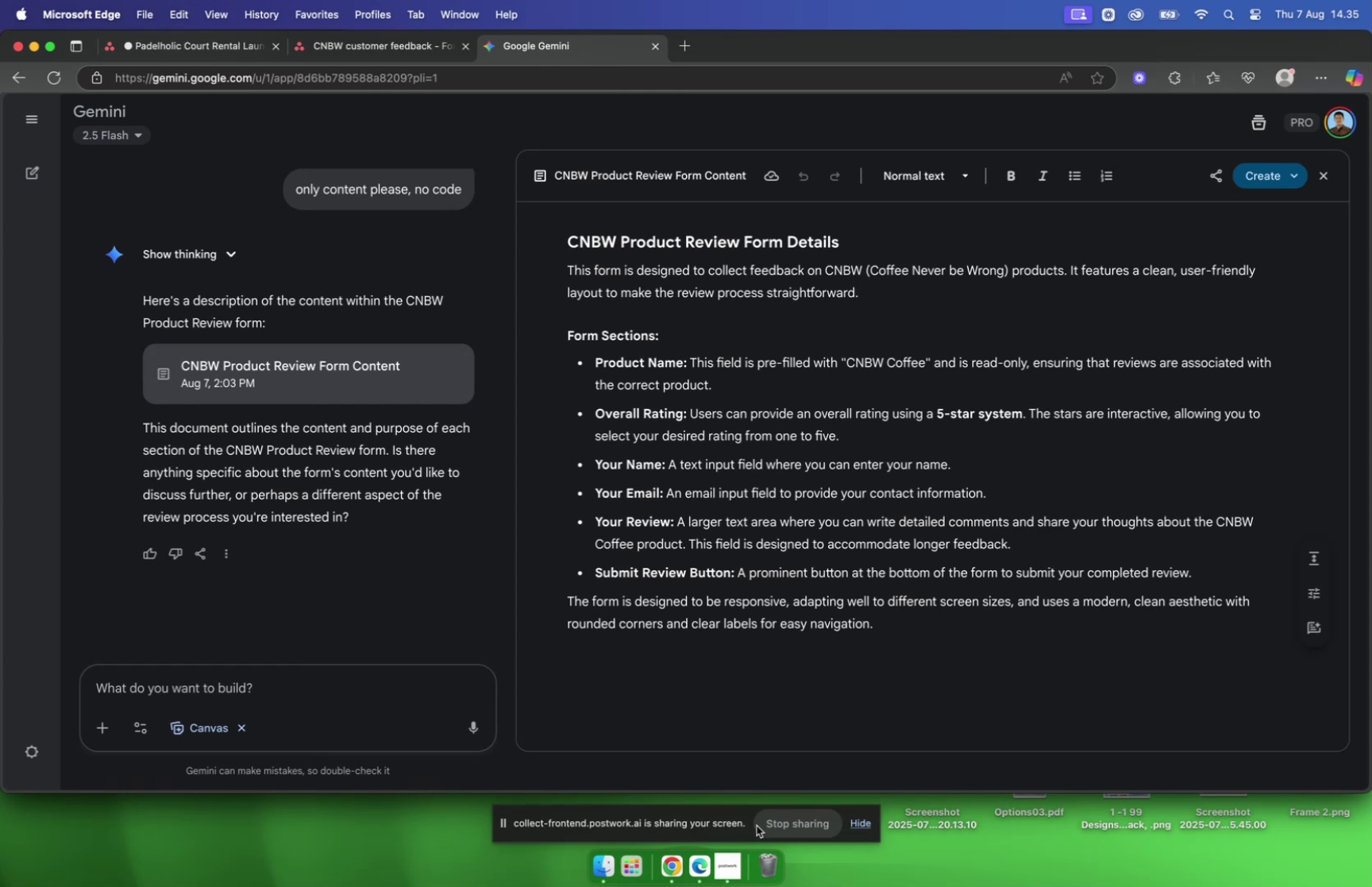 
wait(16.68)
 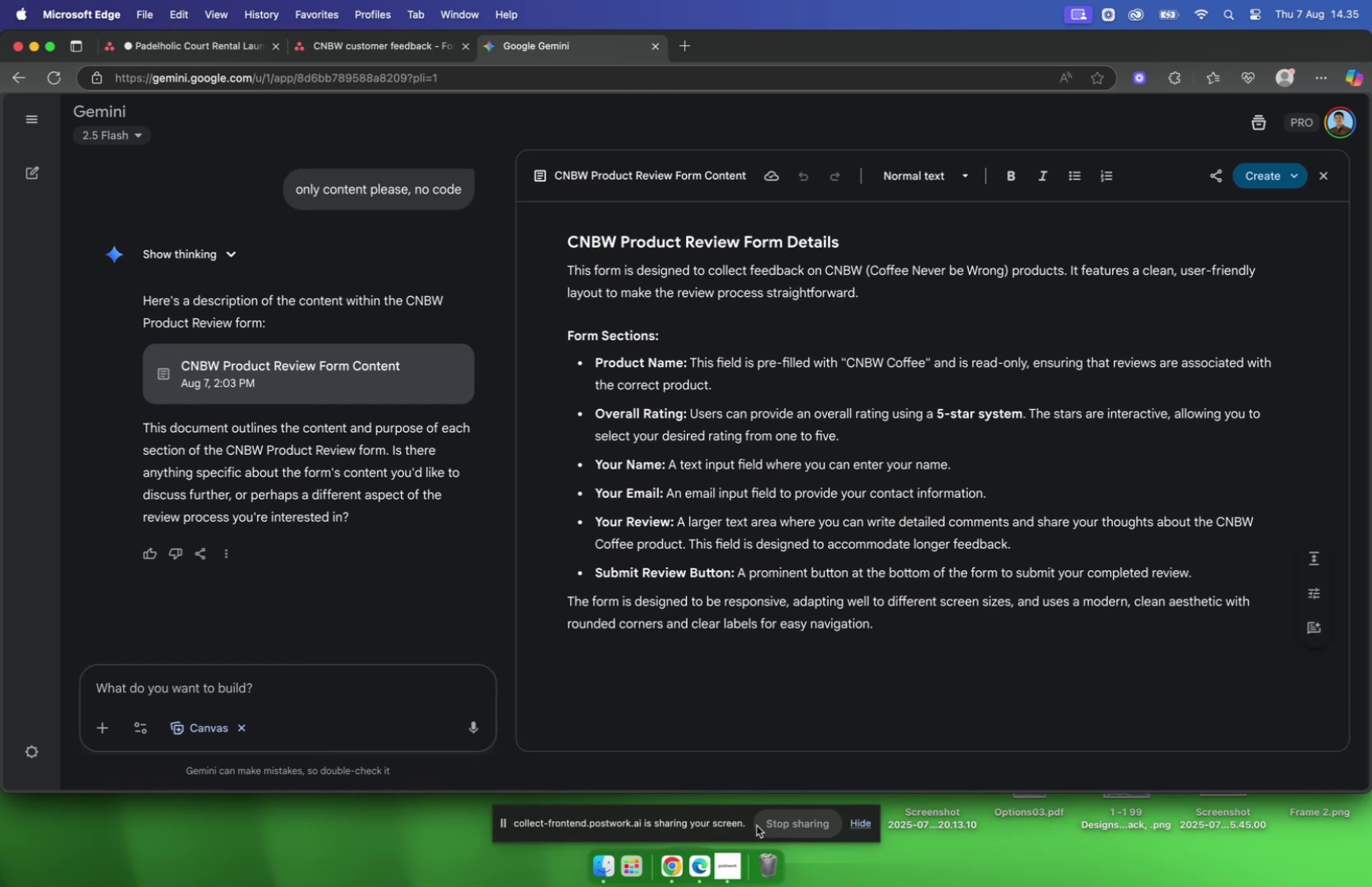 
left_click([333, 42])
 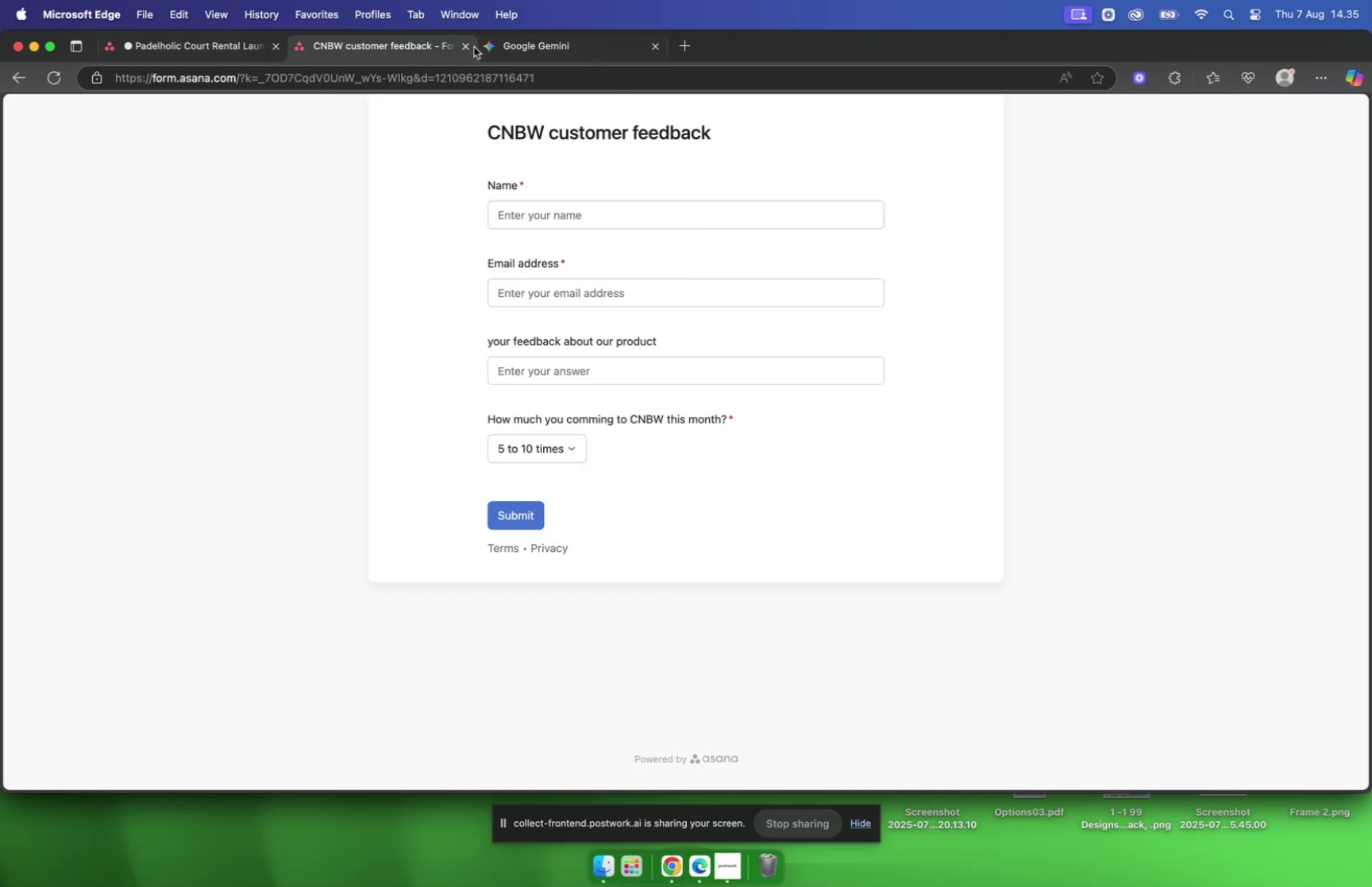 
left_click([468, 46])
 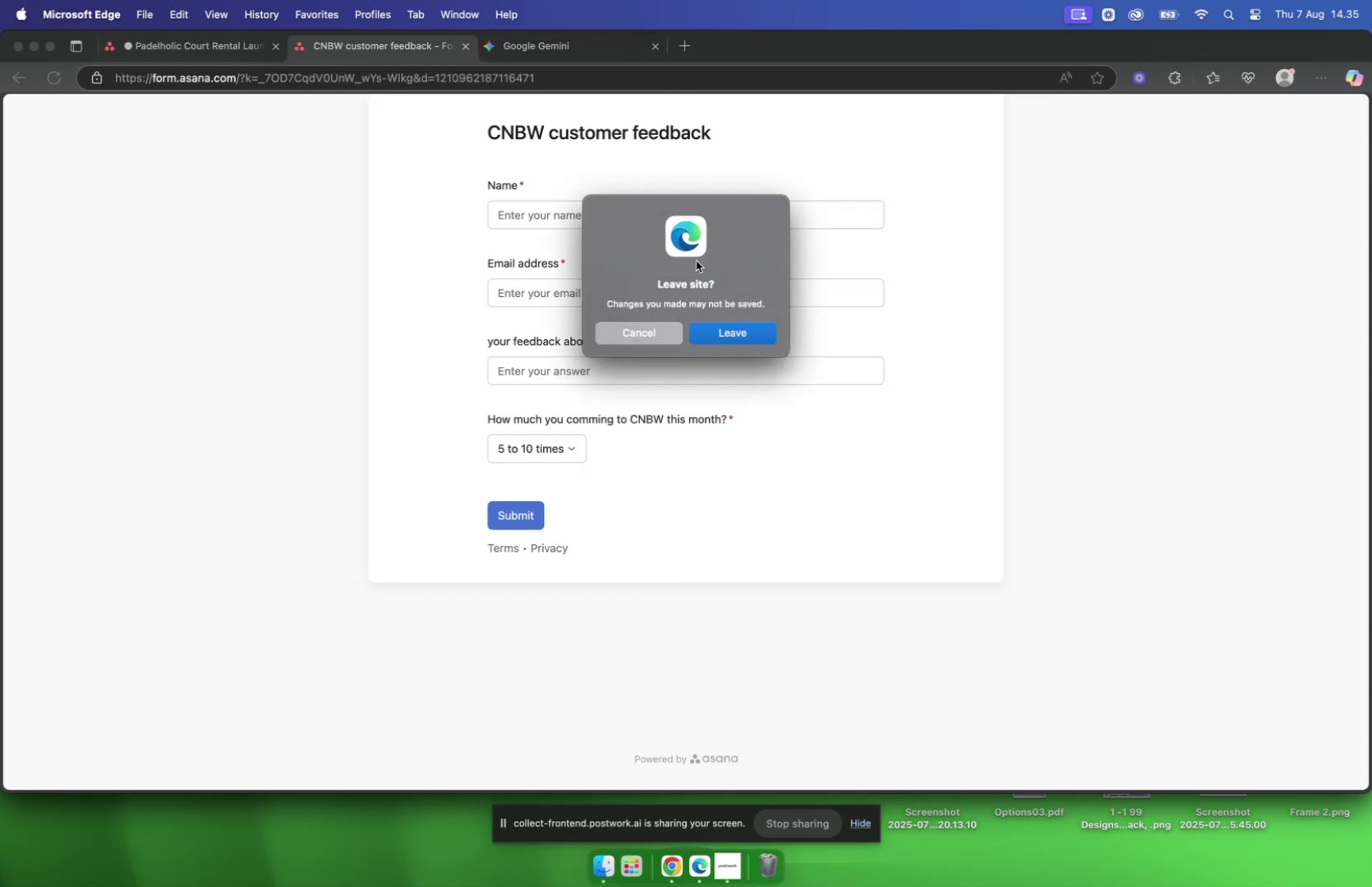 
scroll: coordinate [625, 247], scroll_direction: up, amount: 1.0
 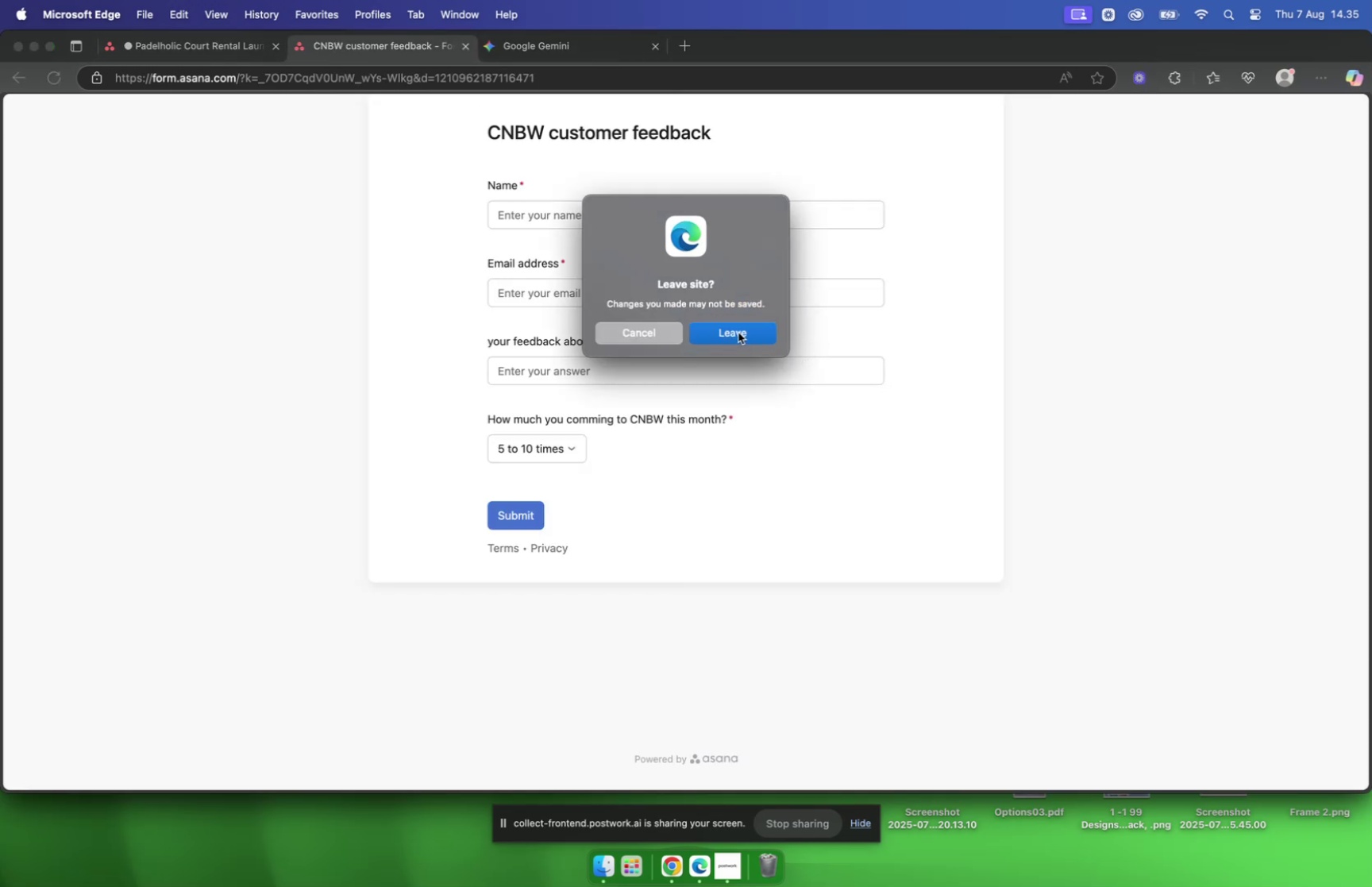 
left_click([217, 45])
 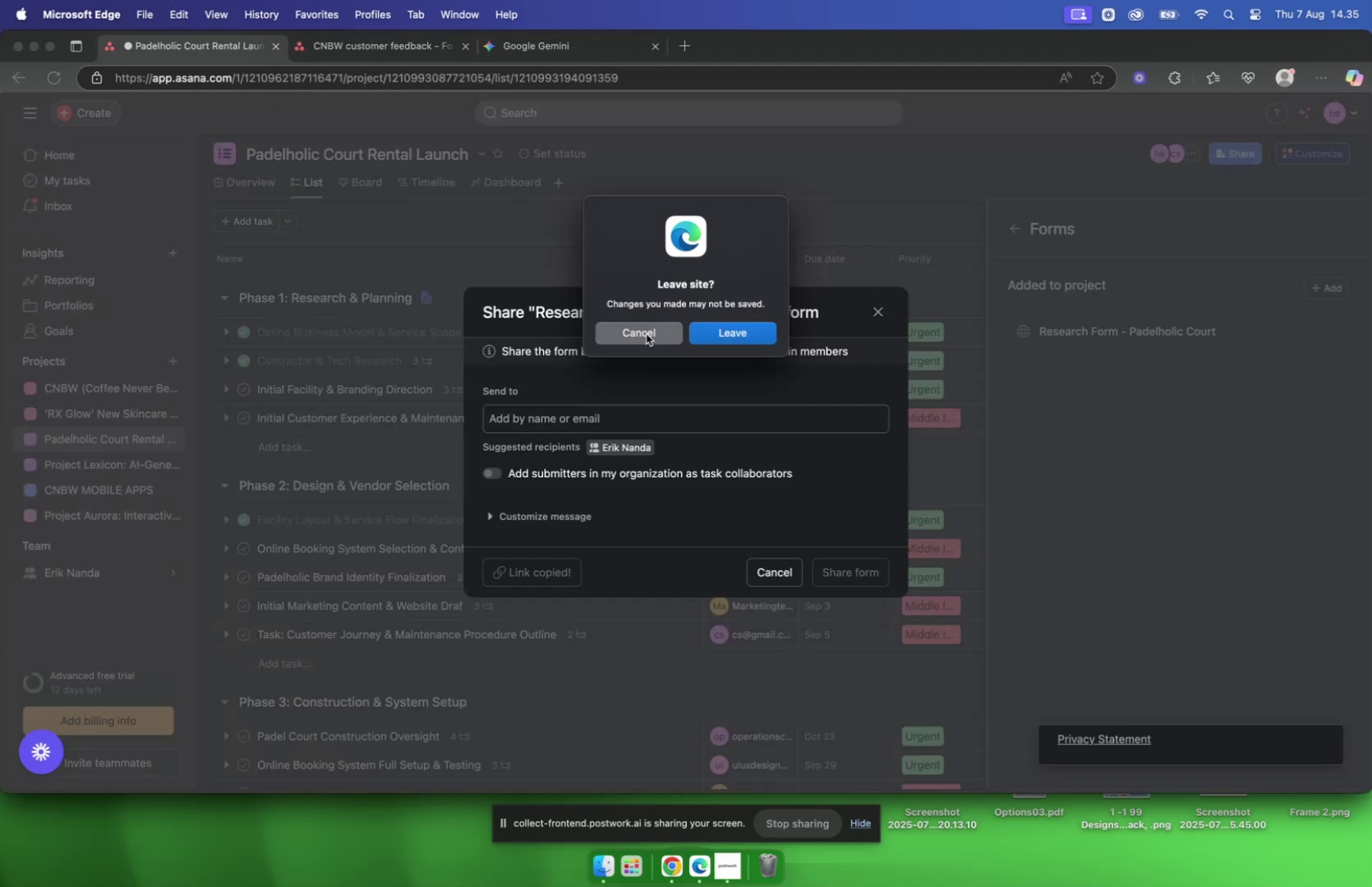 
left_click([646, 334])
 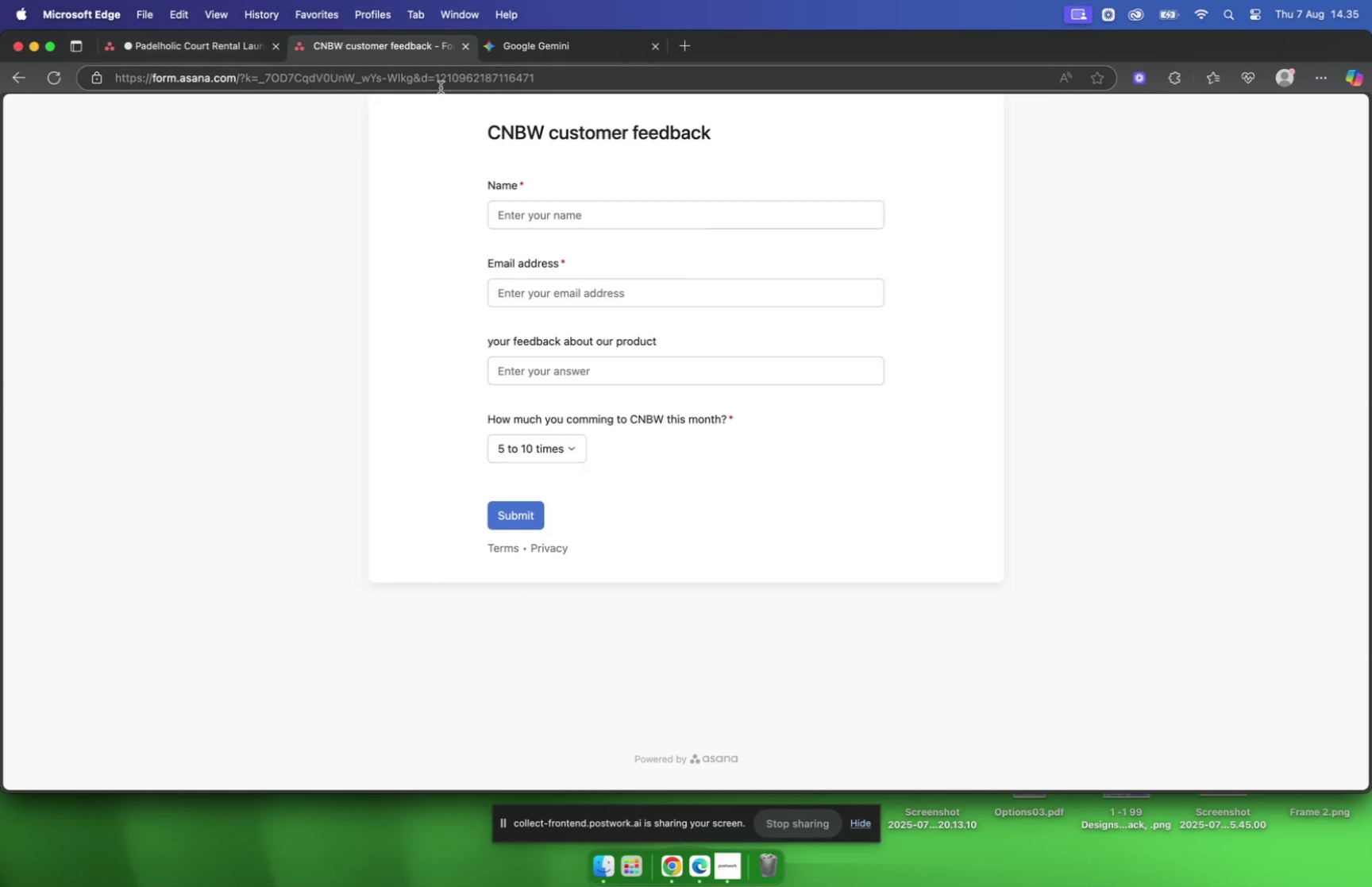 
left_click([463, 47])
 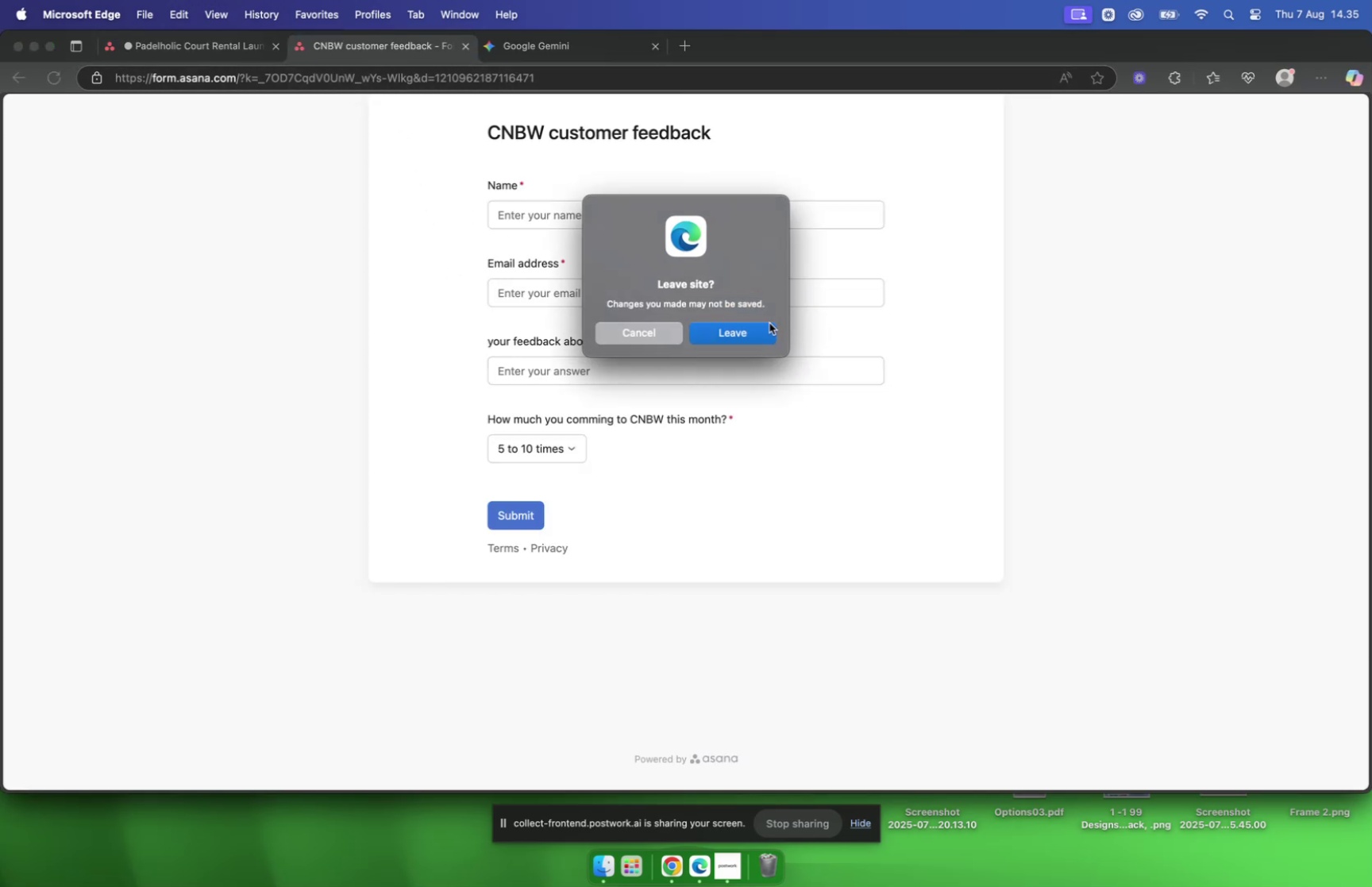 
left_click([761, 328])
 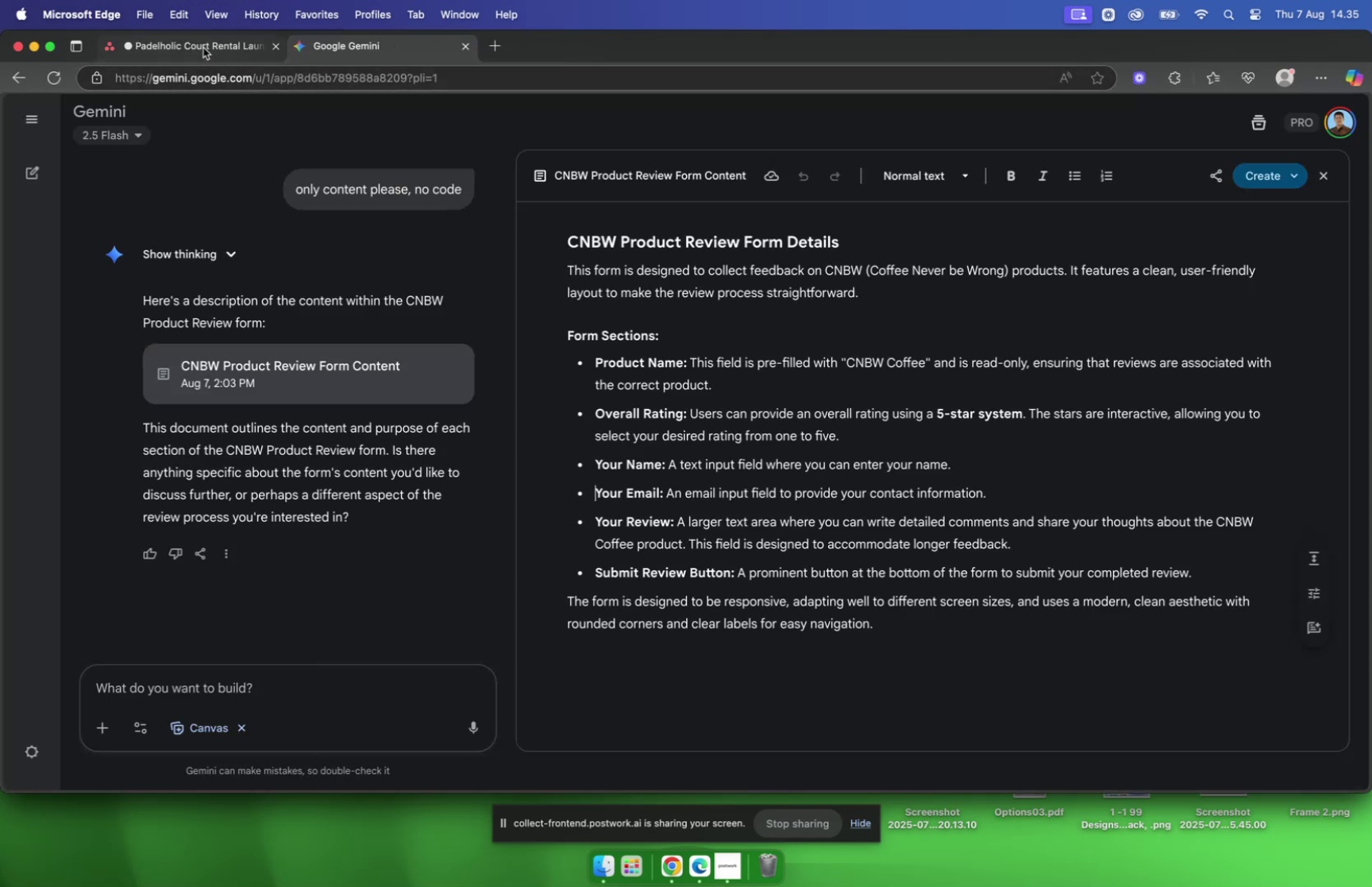 
left_click([199, 37])
 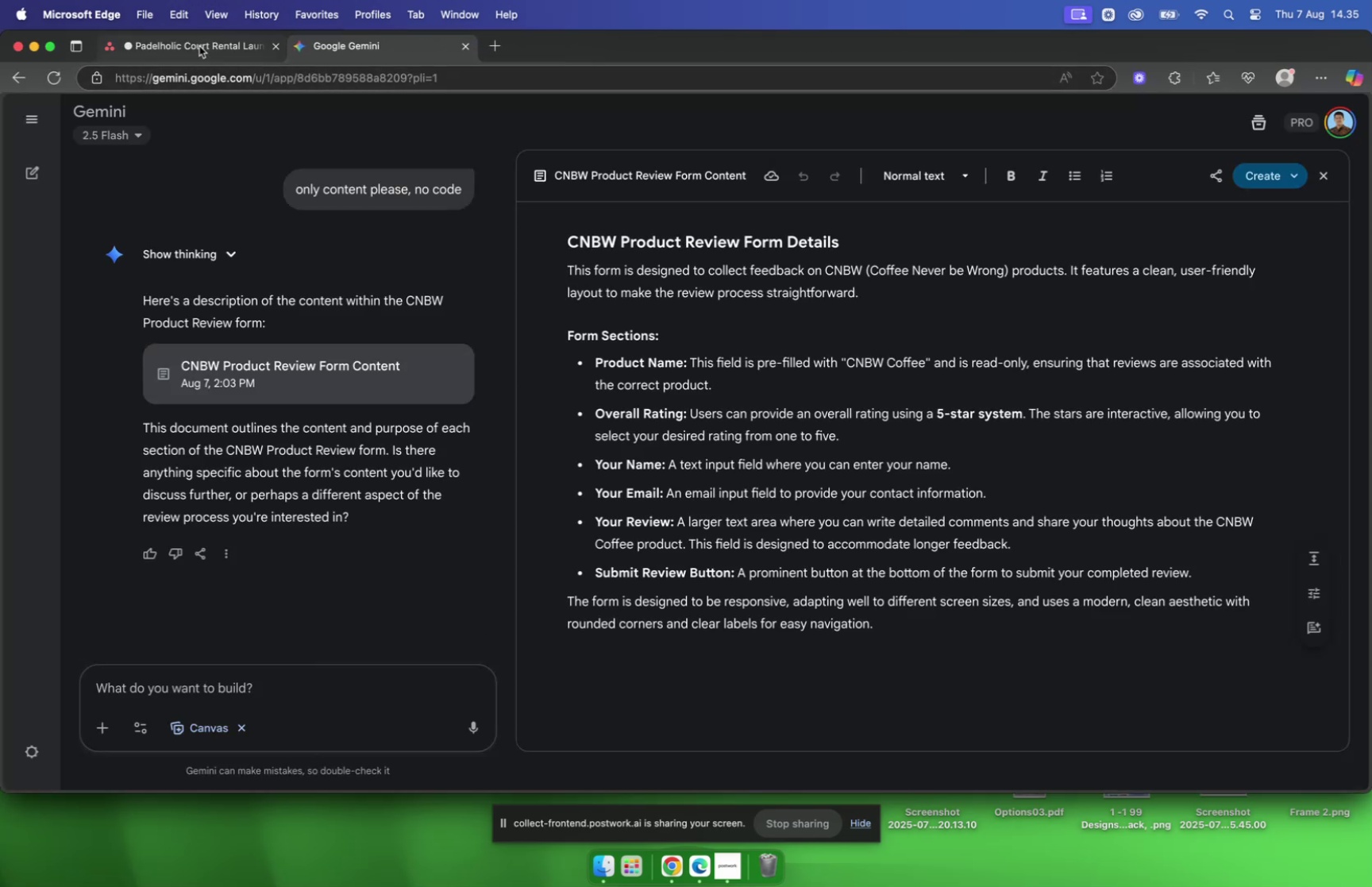 
left_click([199, 46])
 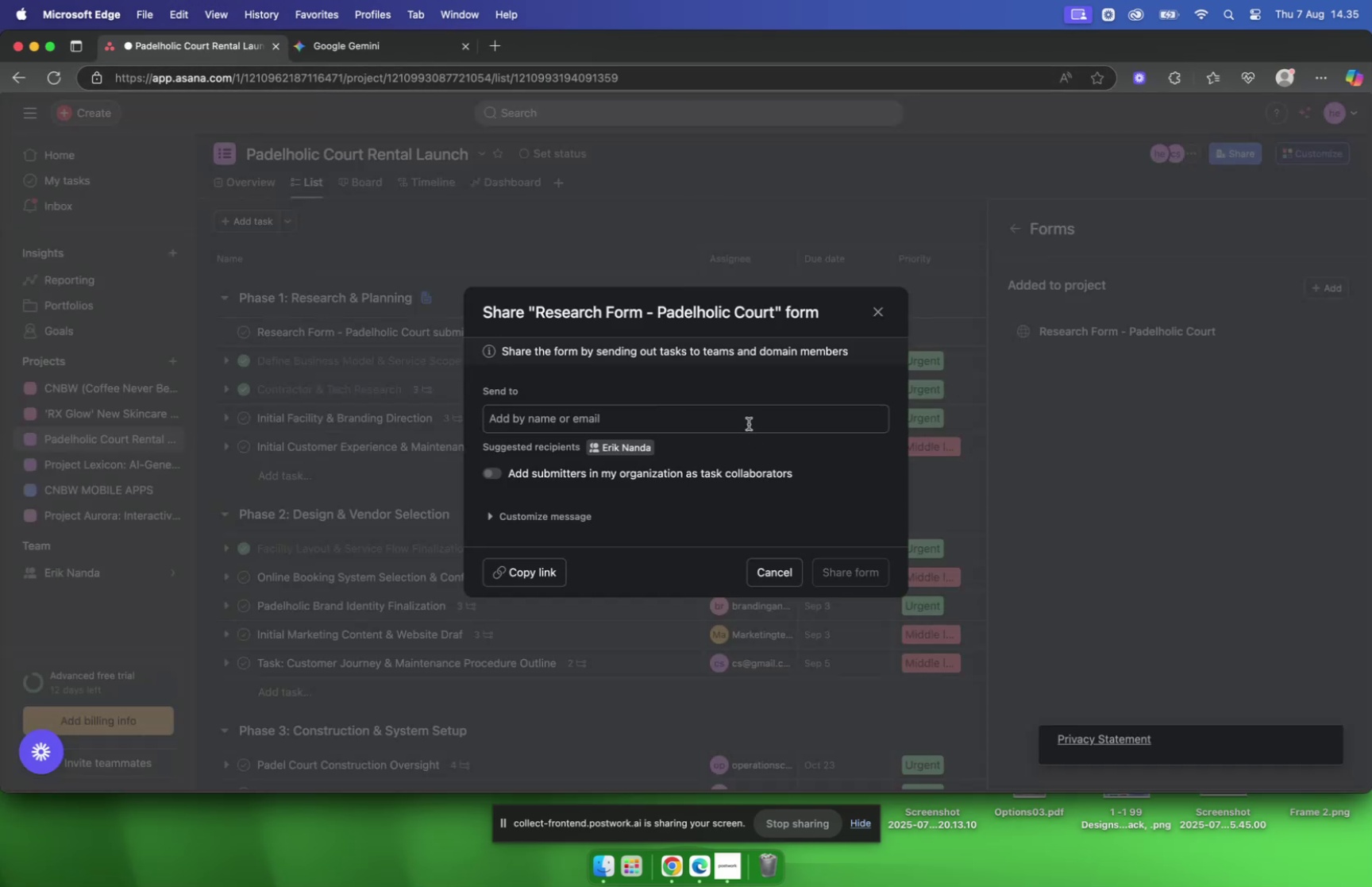 
scroll: coordinate [746, 422], scroll_direction: down, amount: 2.0
 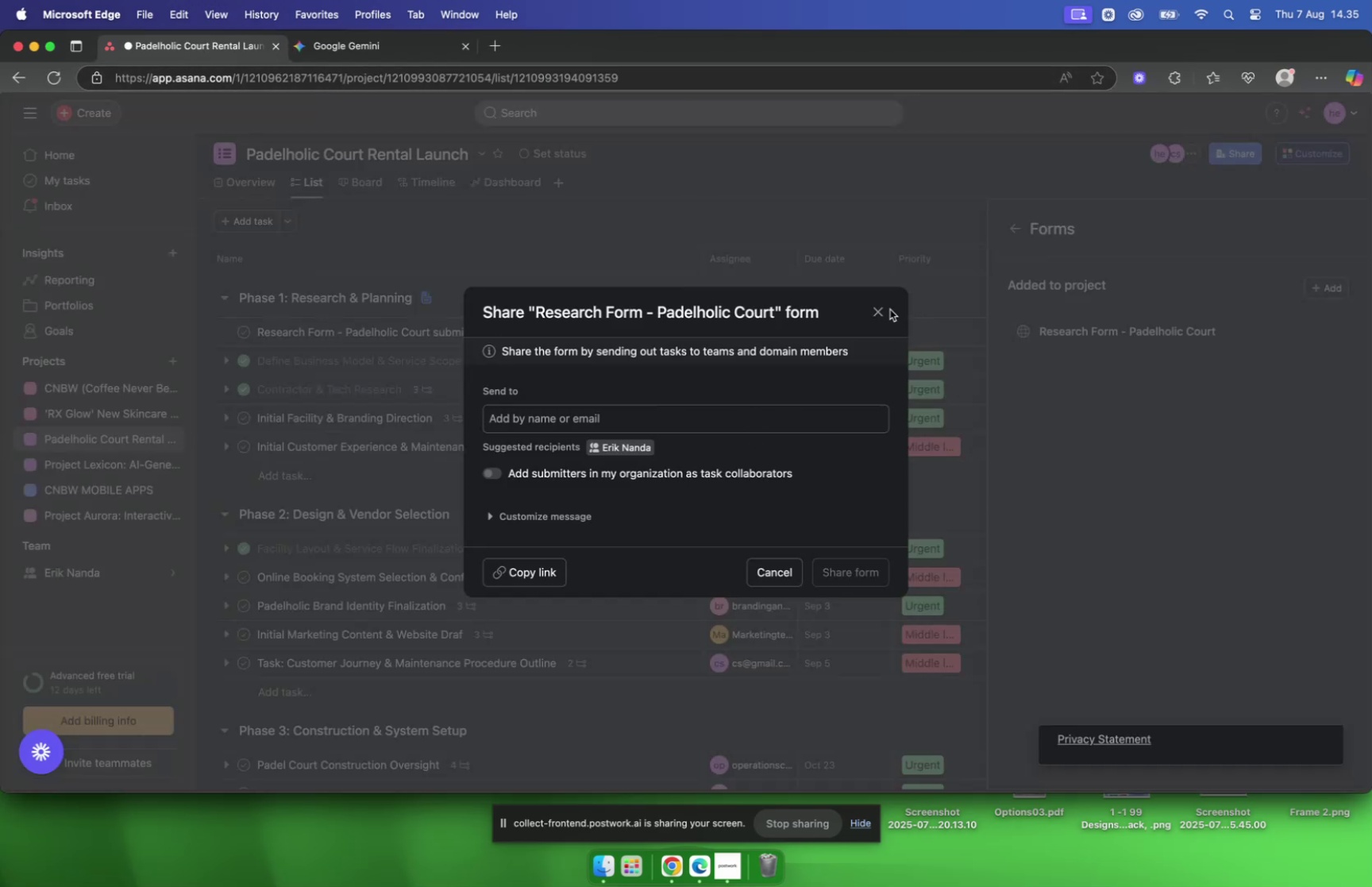 
left_click([884, 309])
 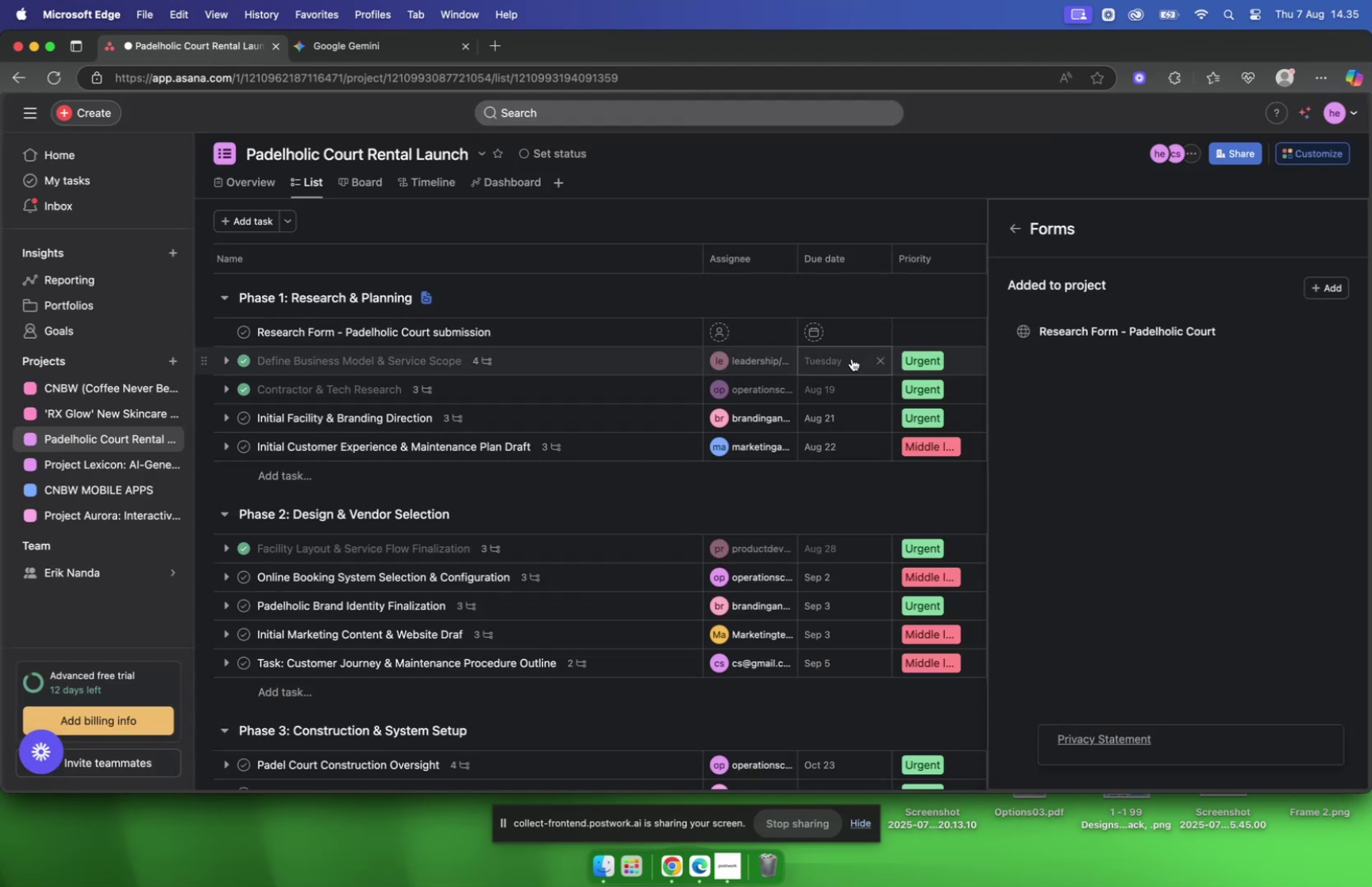 
scroll: coordinate [849, 362], scroll_direction: down, amount: 50.0
 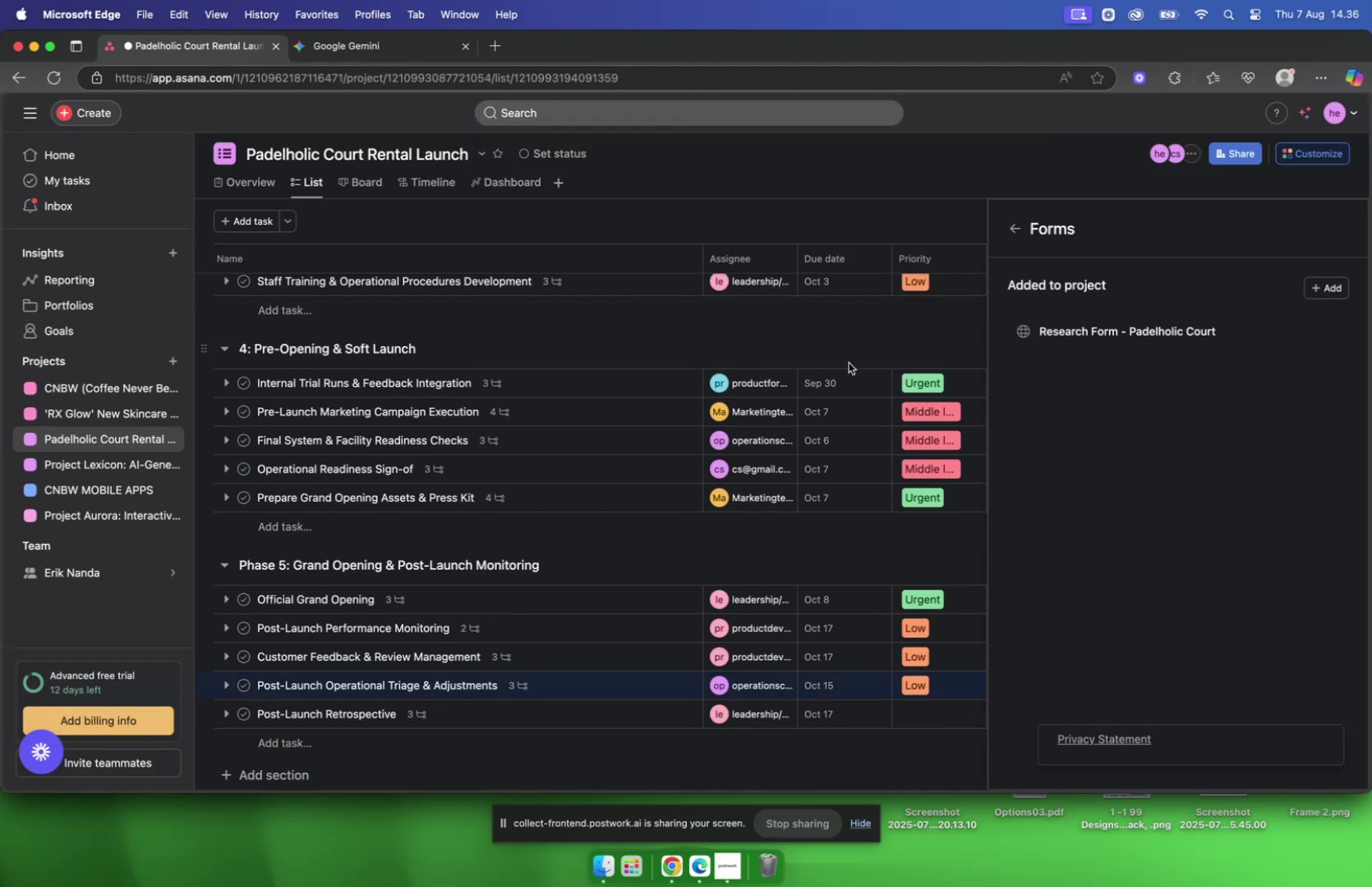 
scroll: coordinate [838, 370], scroll_direction: up, amount: 36.0
 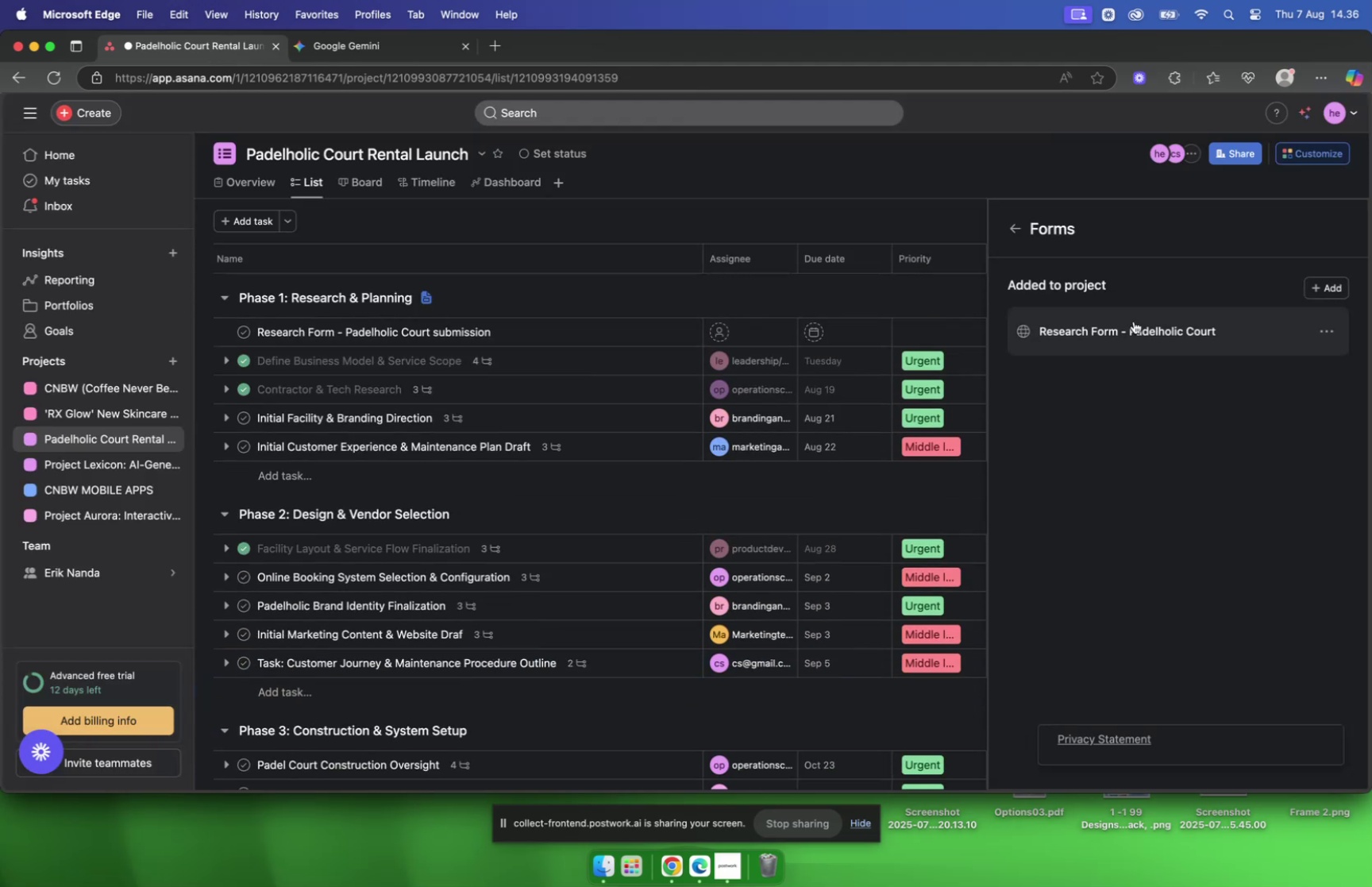 
mouse_move([359, 194])
 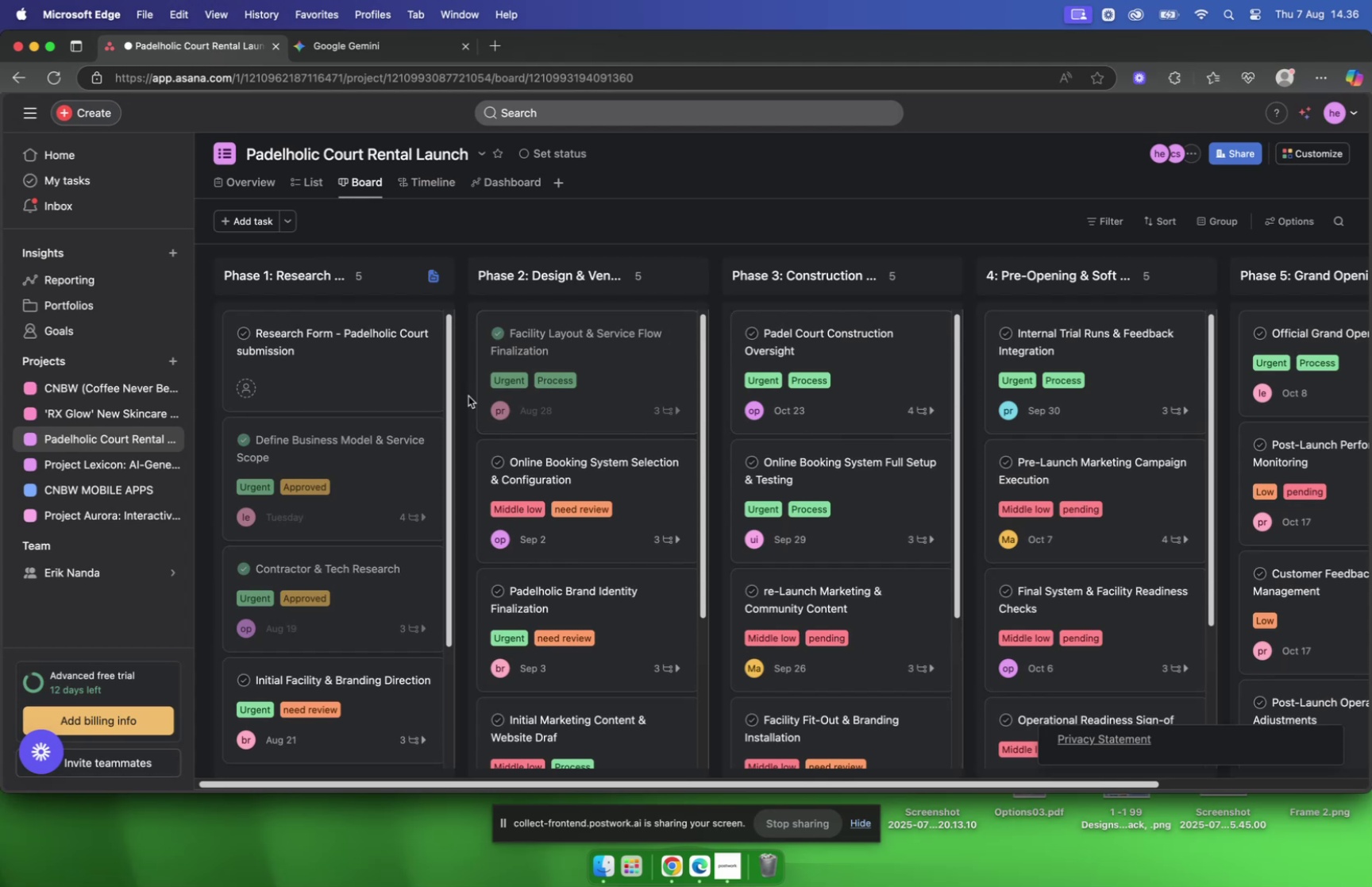 
scroll: coordinate [844, 420], scroll_direction: down, amount: 72.0
 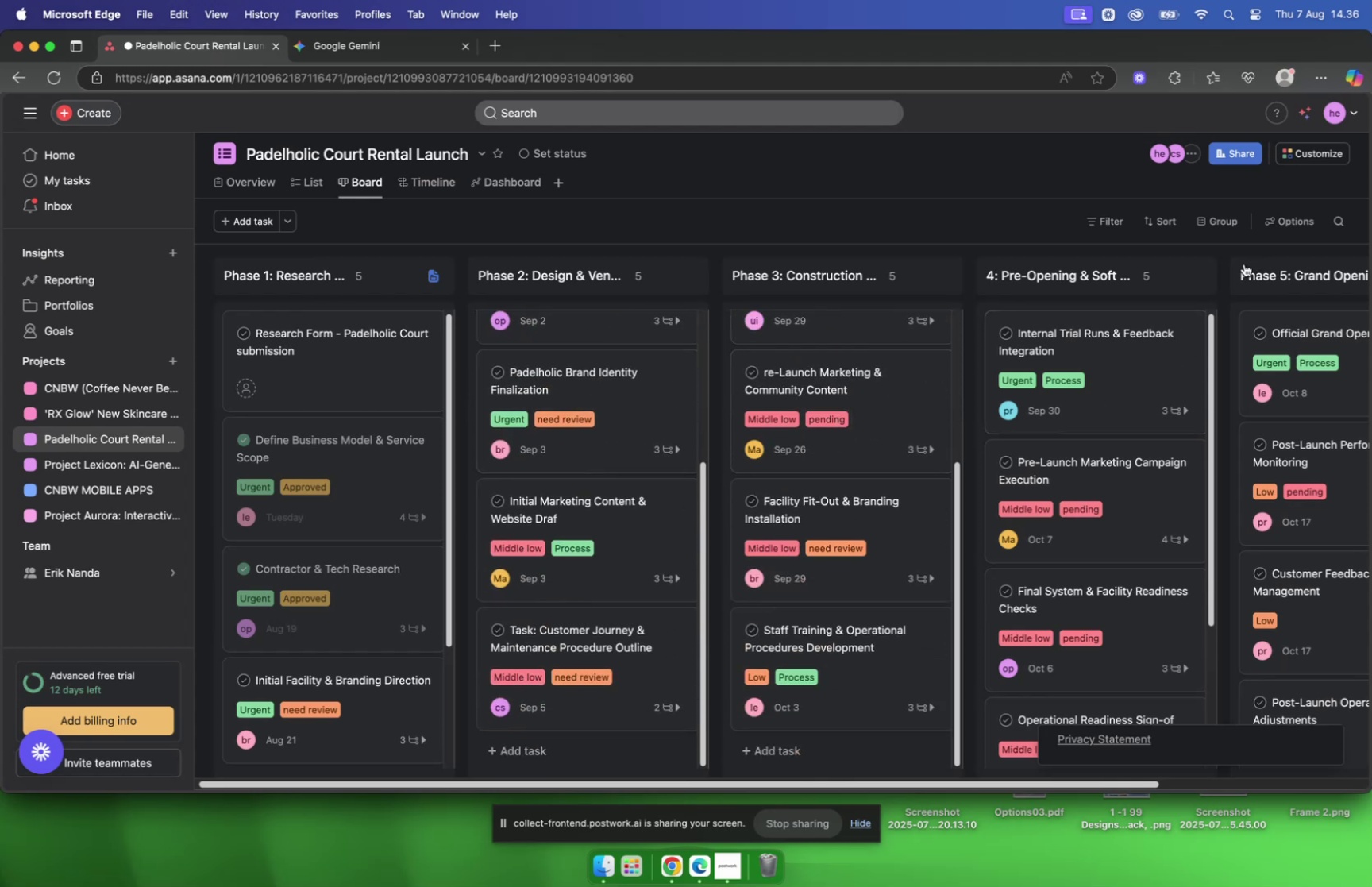 
left_click_drag(start_coordinate=[1270, 276], to_coordinate=[933, 276])
 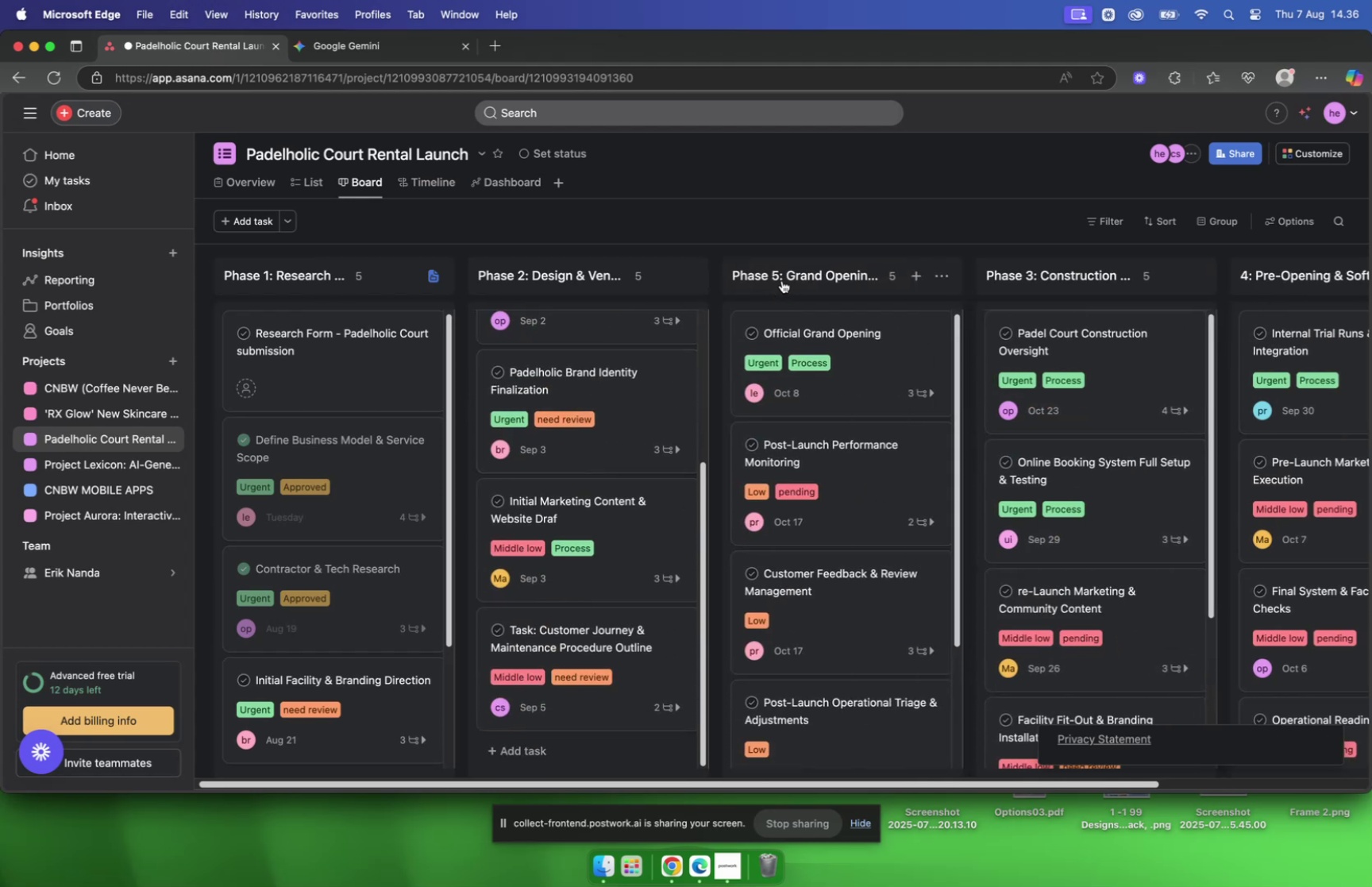 
left_click_drag(start_coordinate=[773, 277], to_coordinate=[1278, 278])
 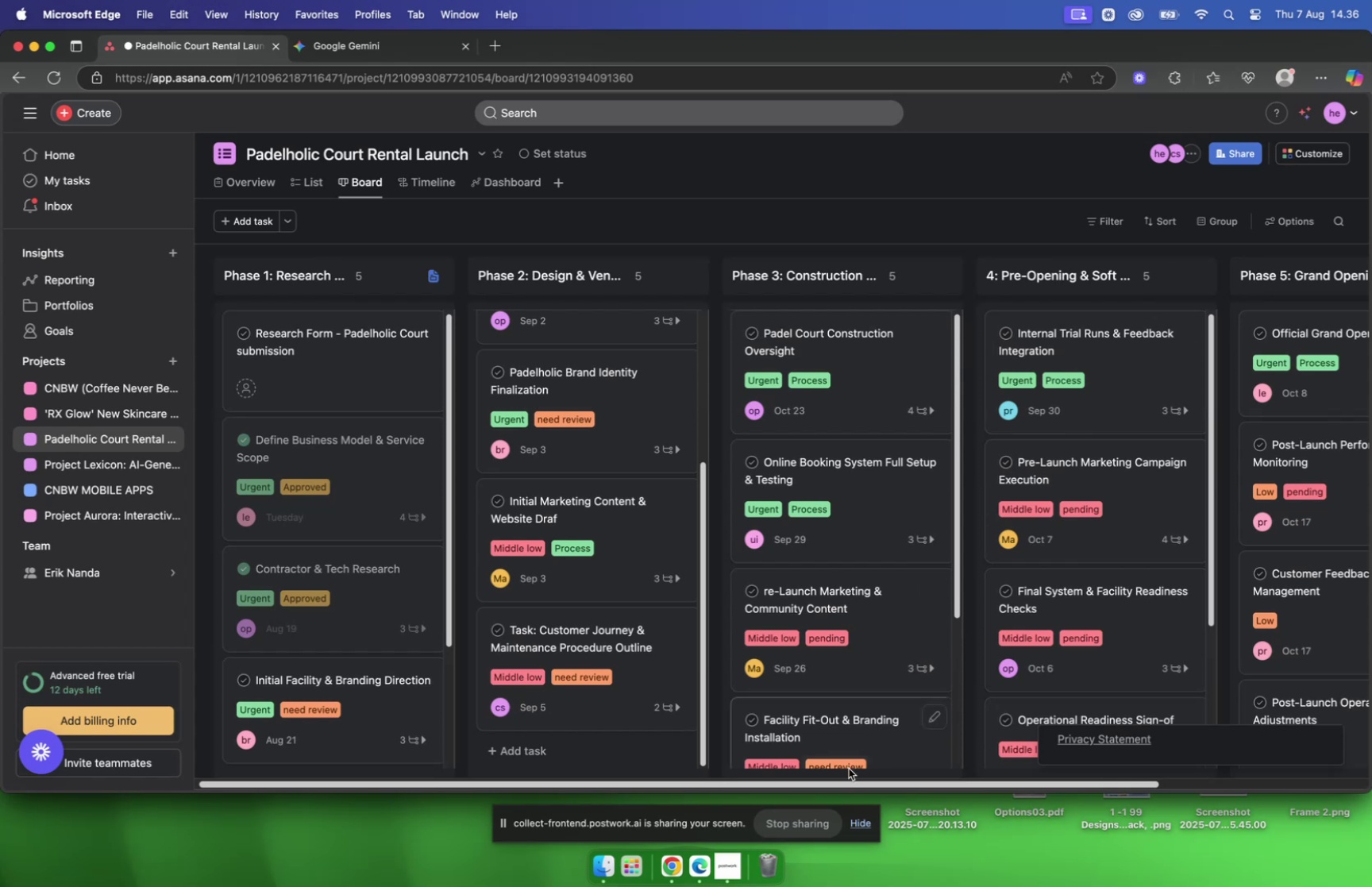 
left_click_drag(start_coordinate=[850, 782], to_coordinate=[1344, 752])
 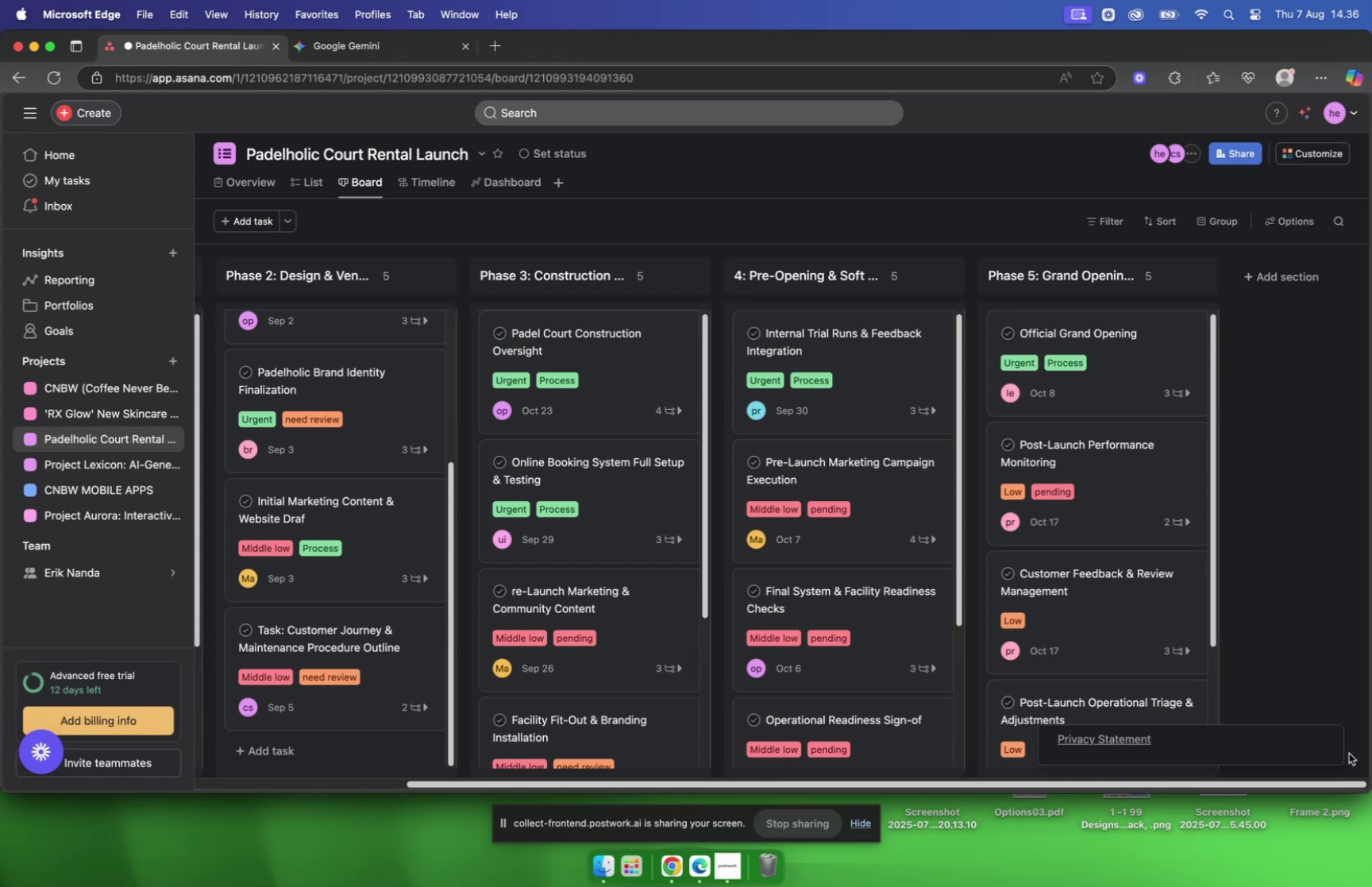 
wait(10.99)
 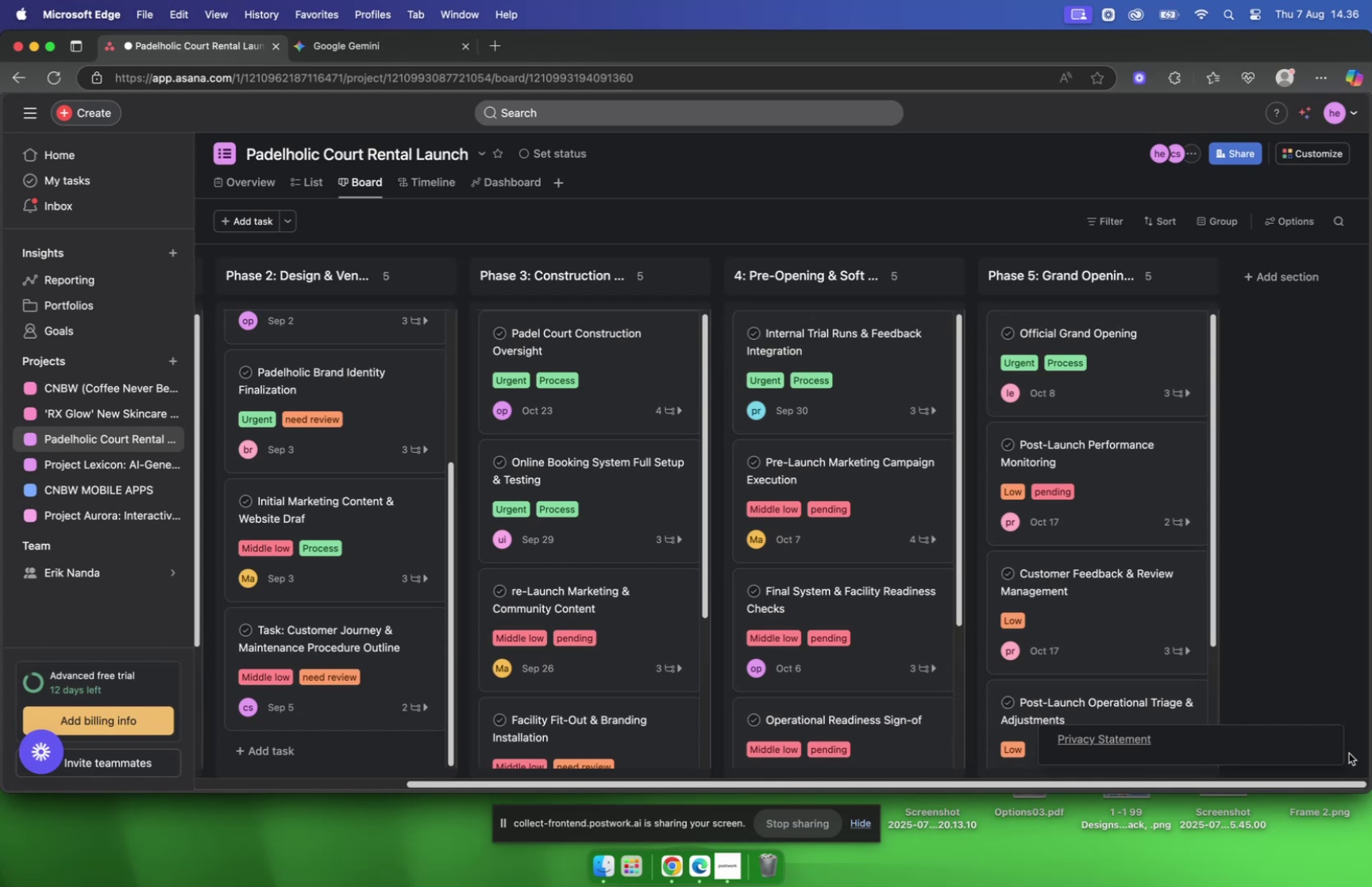 
left_click([355, 46])
 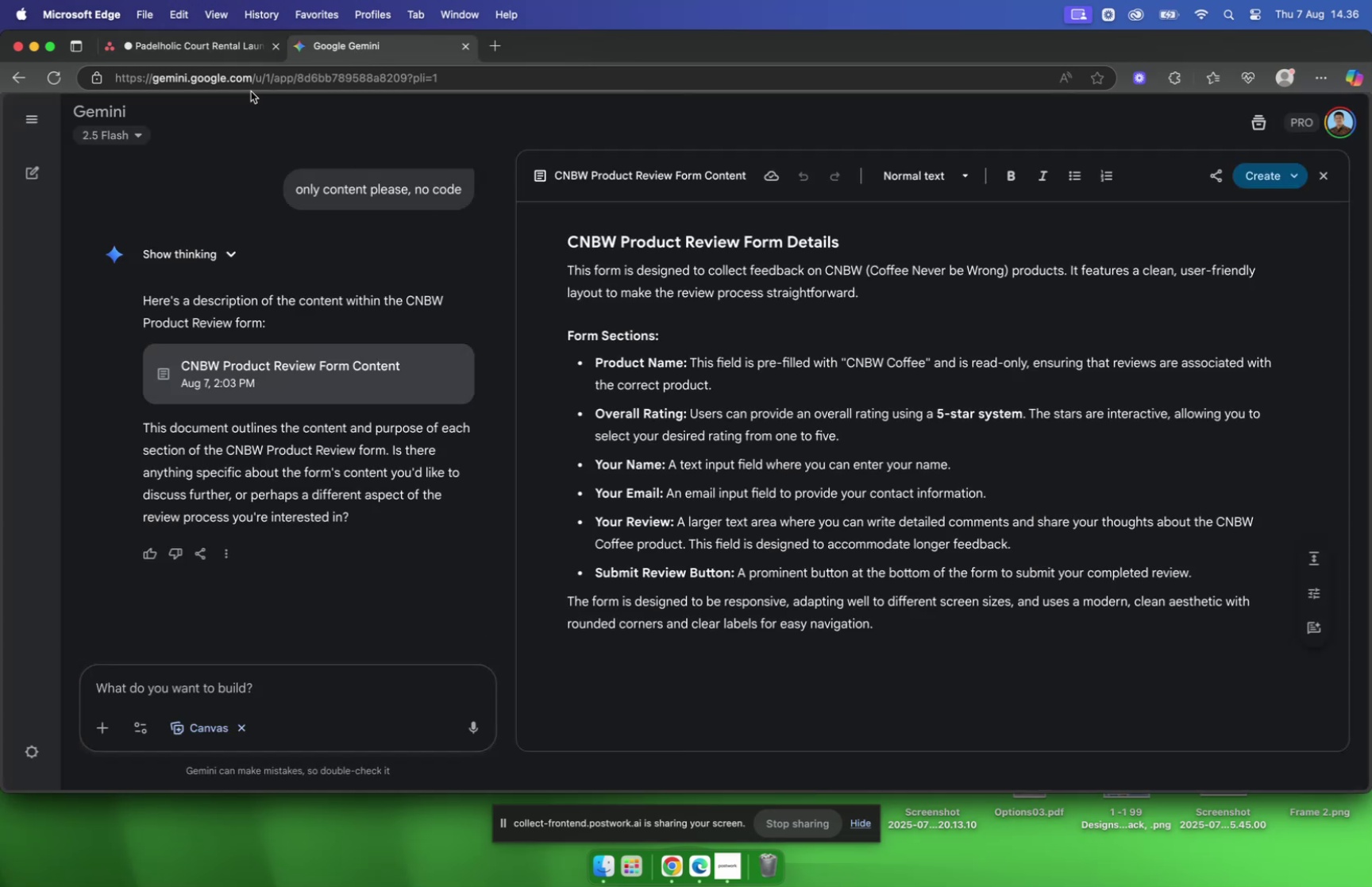 
left_click([218, 47])
 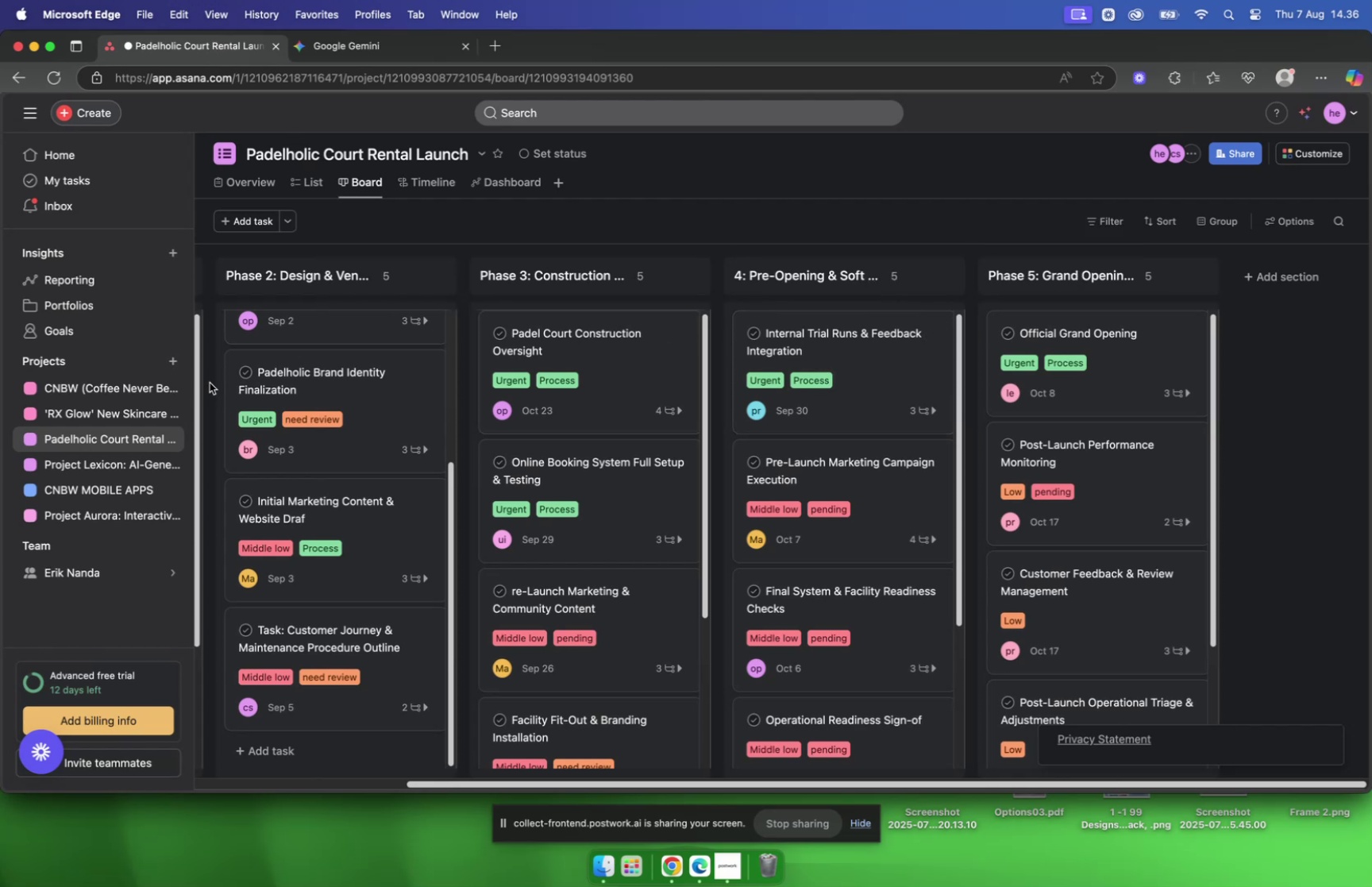 
wait(6.44)
 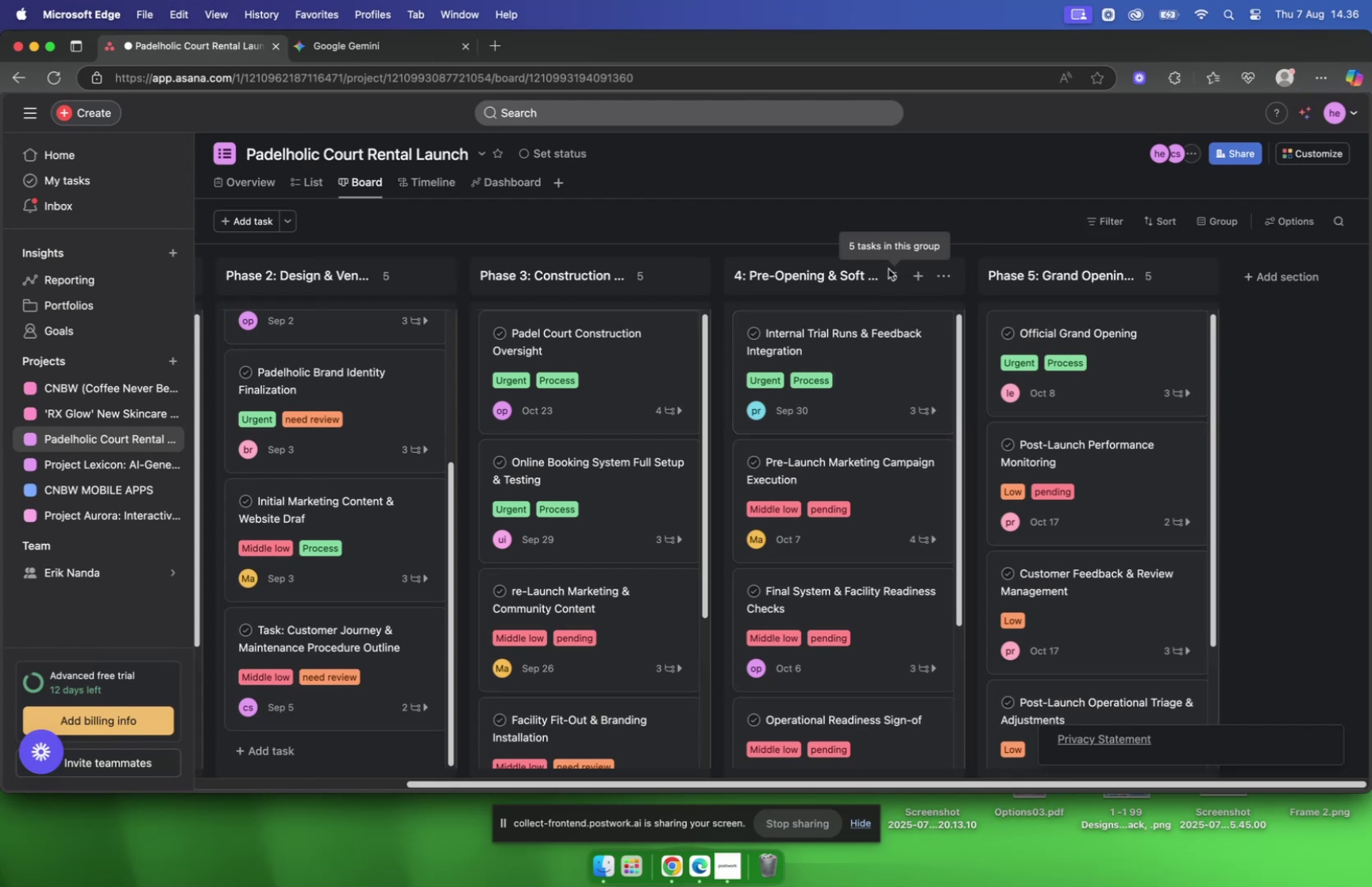 
left_click([98, 416])
 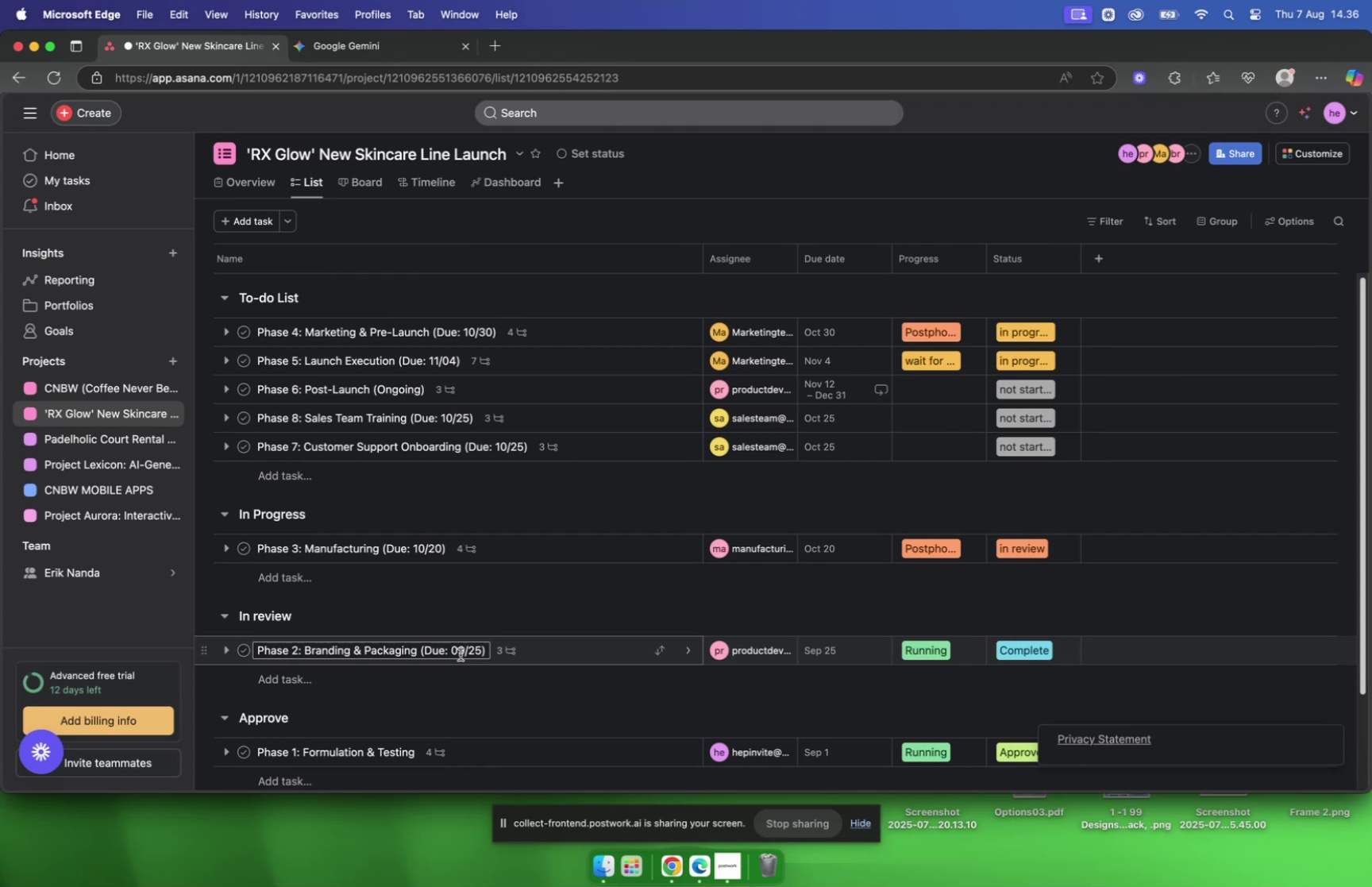 
wait(7.68)
 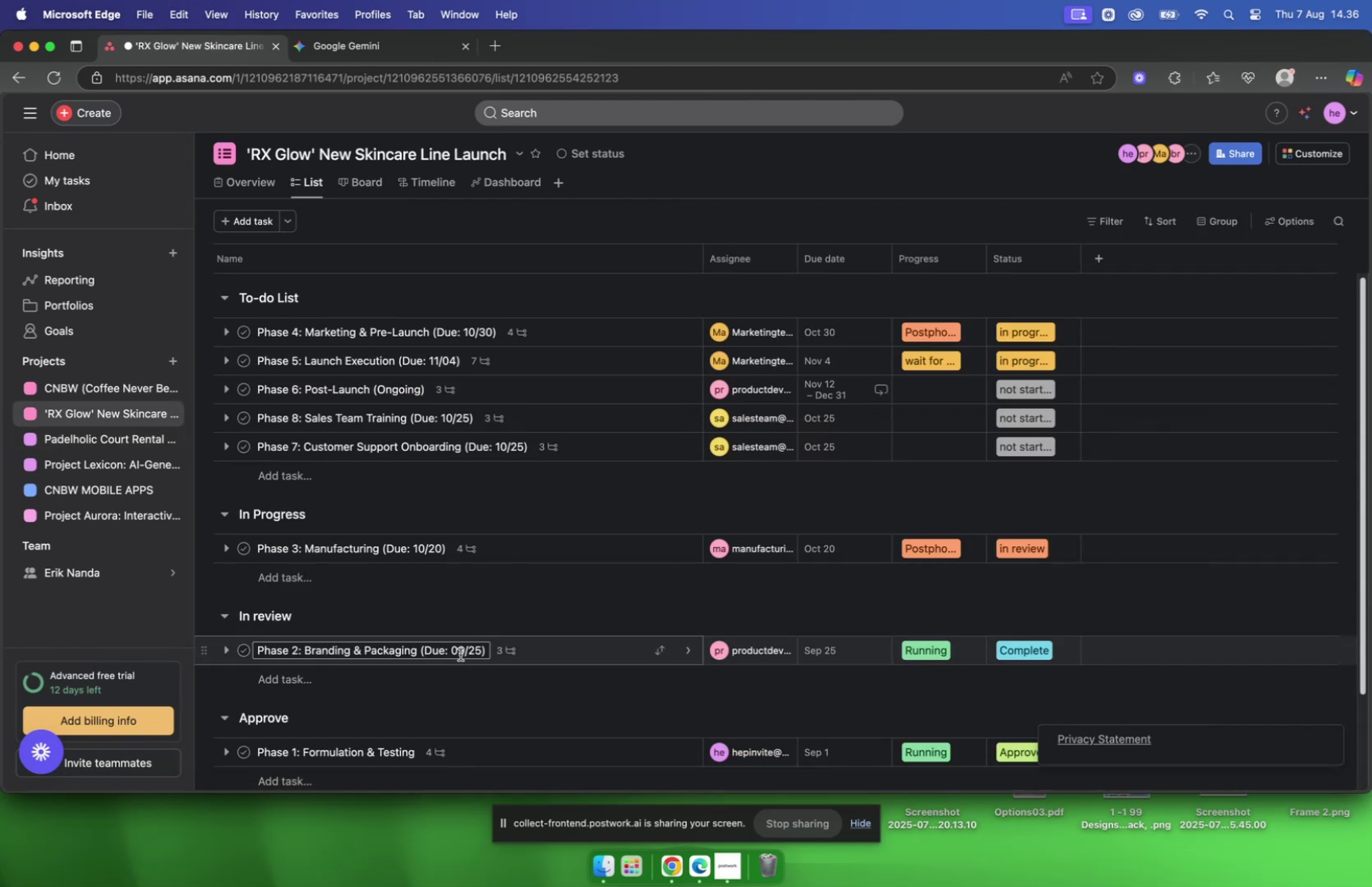 
left_click([1316, 156])
 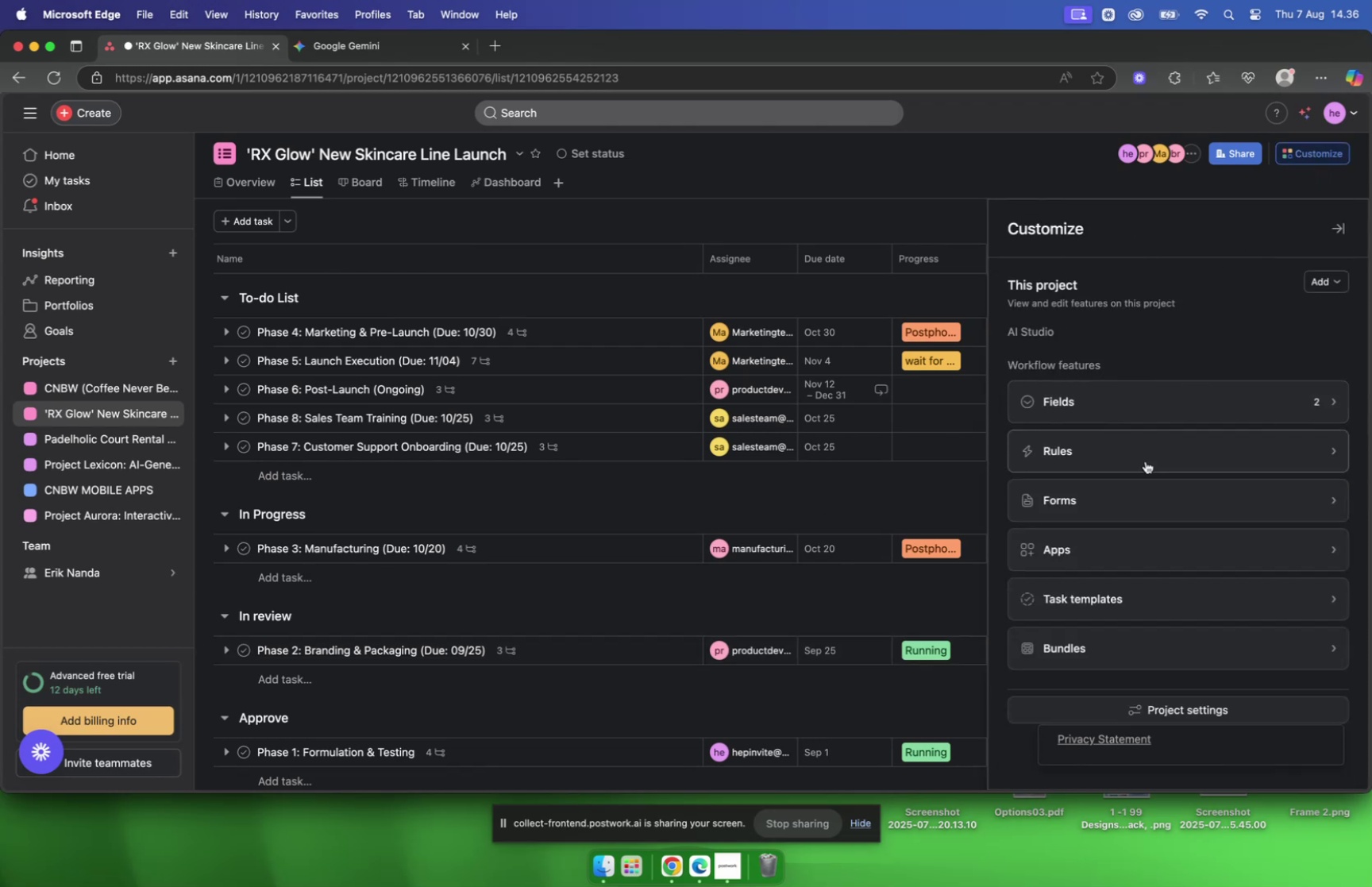 
left_click([1122, 509])
 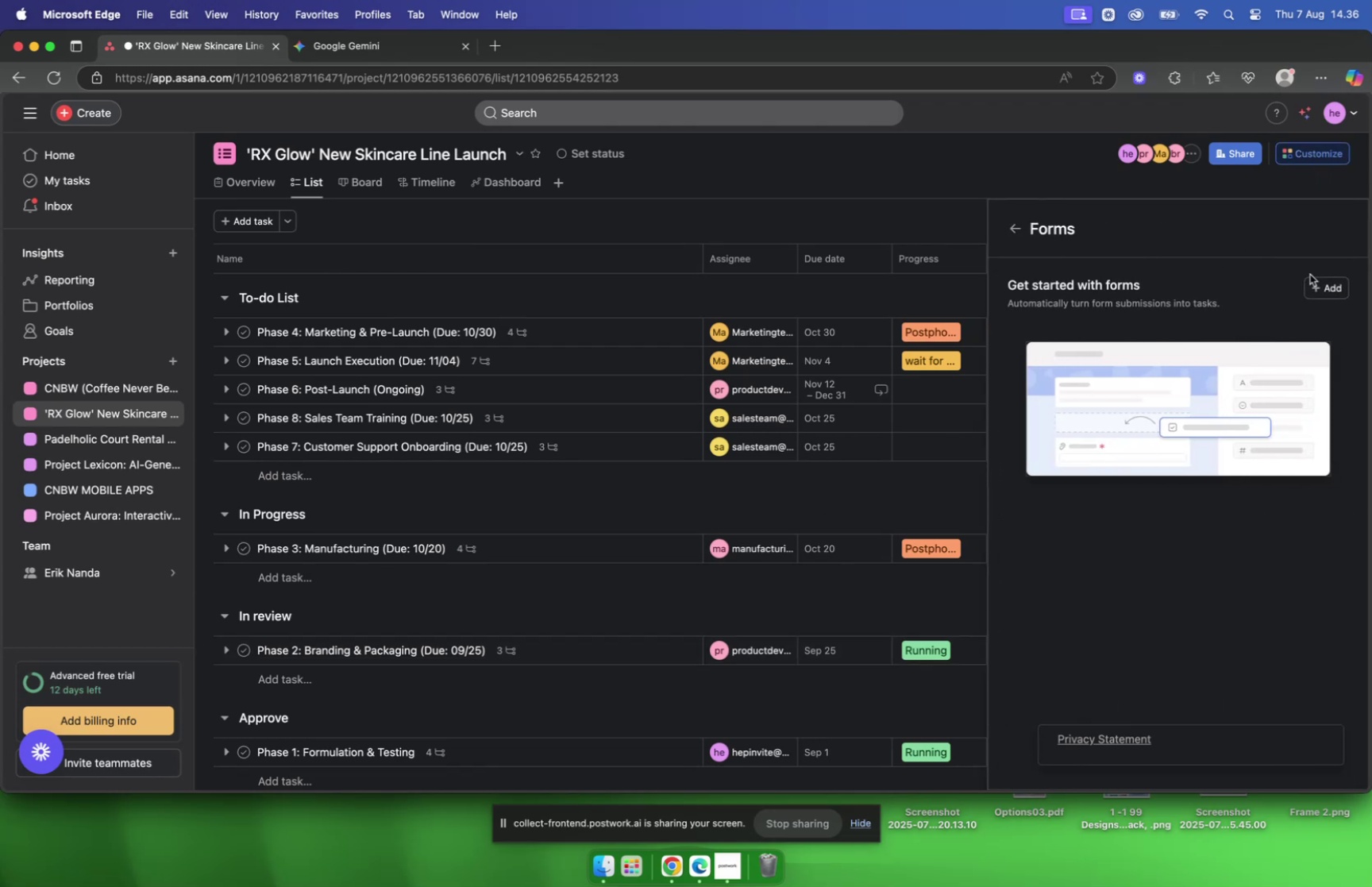 
left_click([1324, 285])
 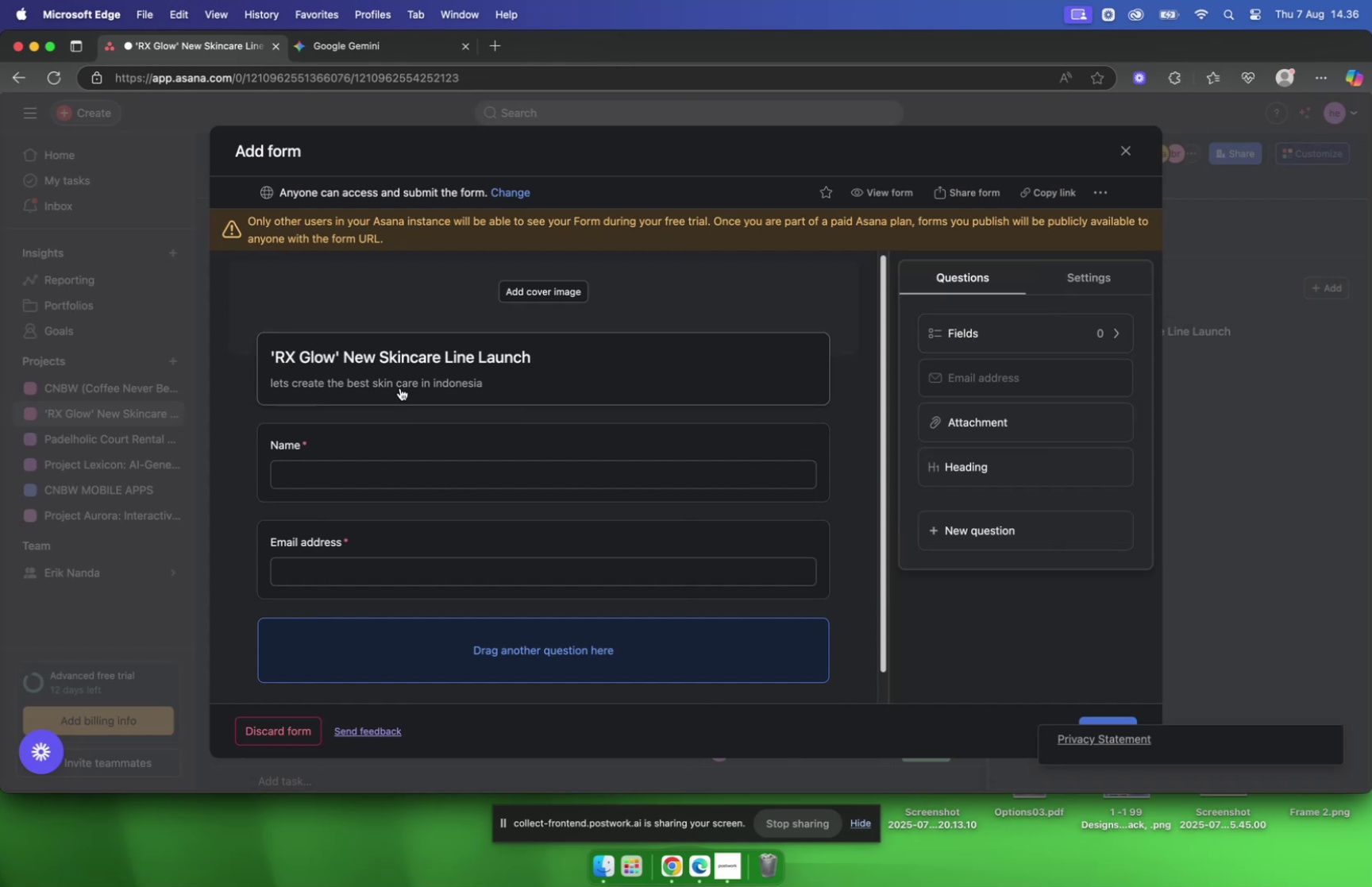 
left_click([334, 482])
 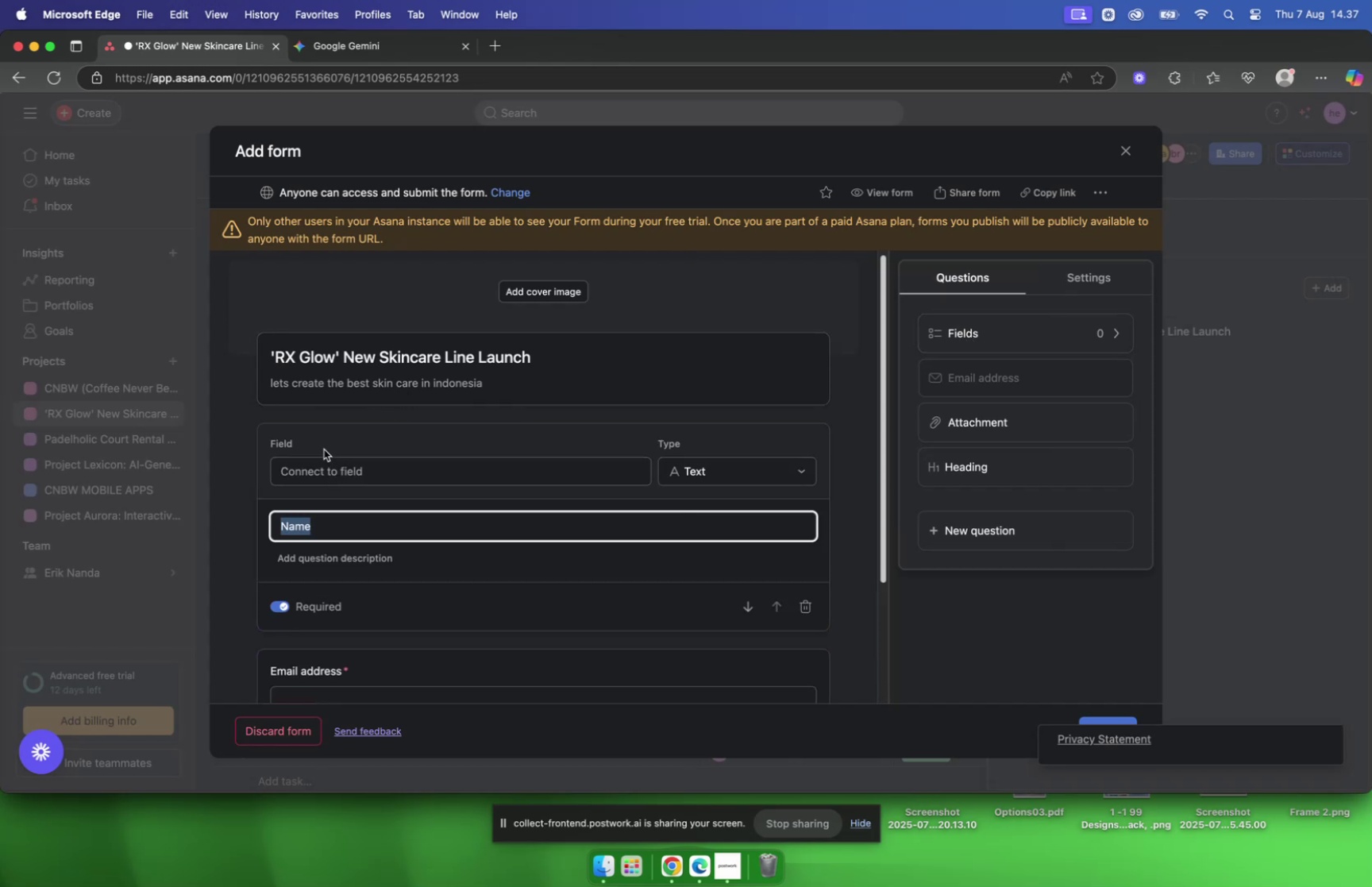 
left_click([324, 448])
 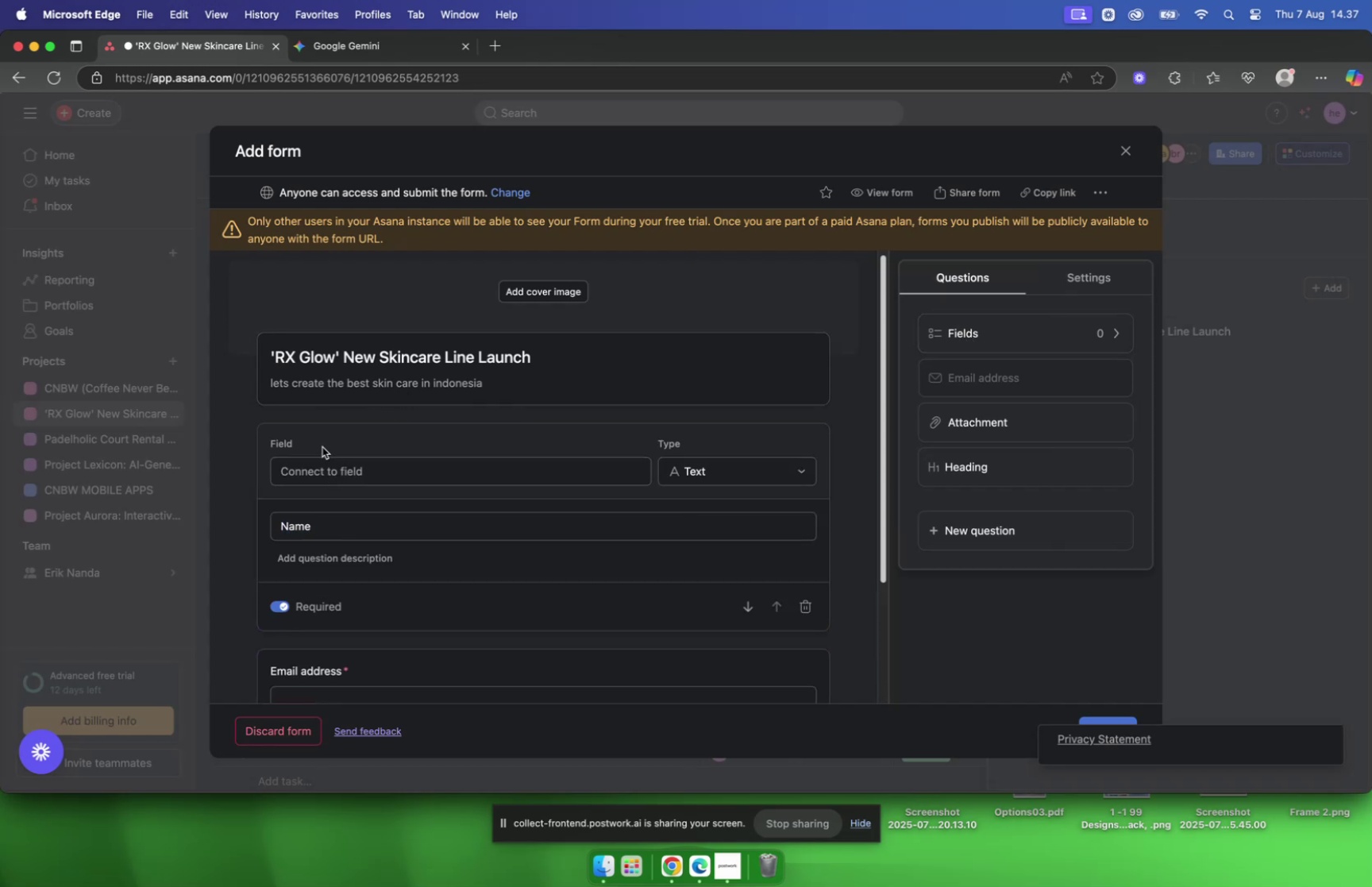 
left_click([296, 434])
 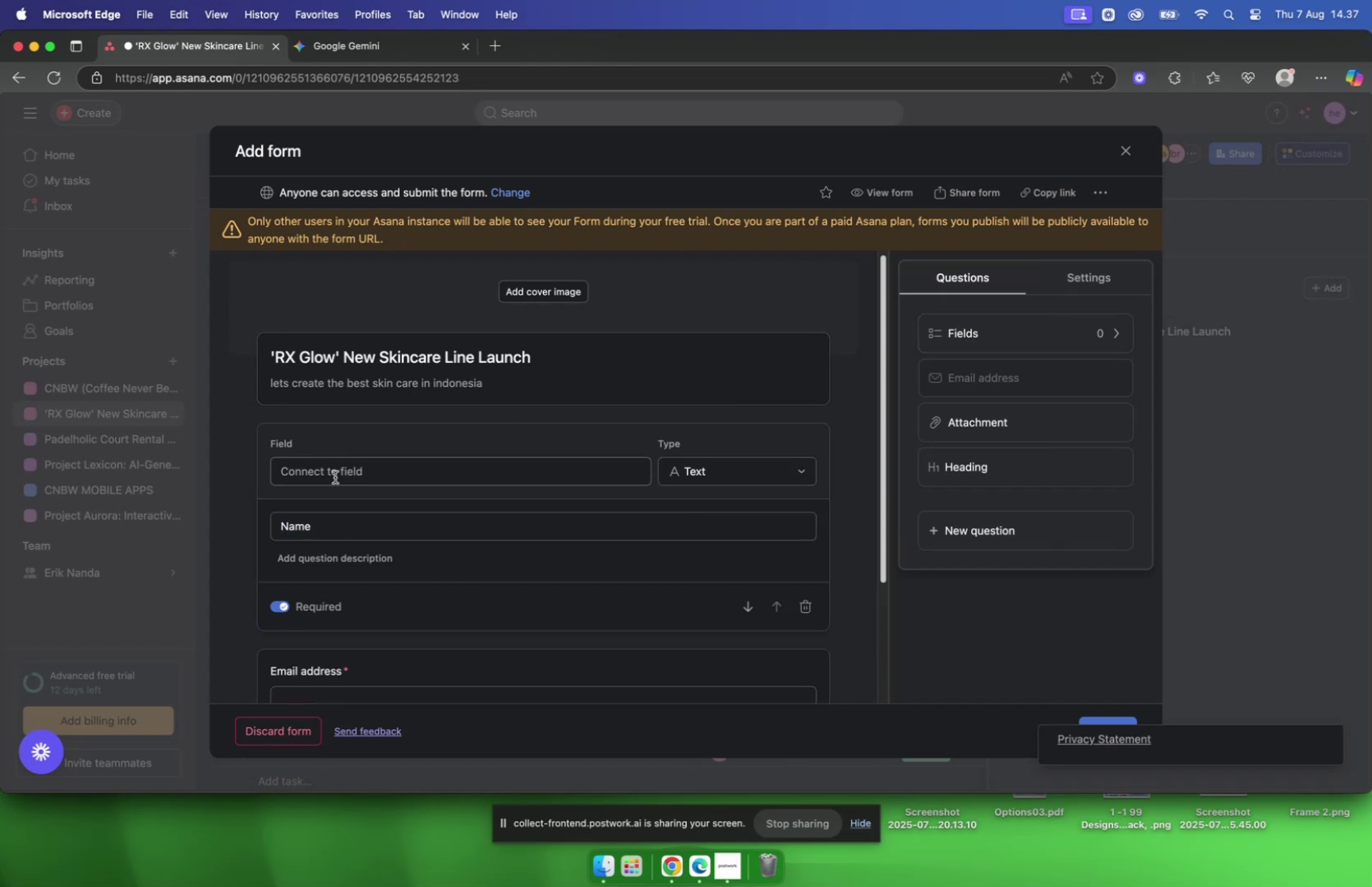 
left_click([335, 476])
 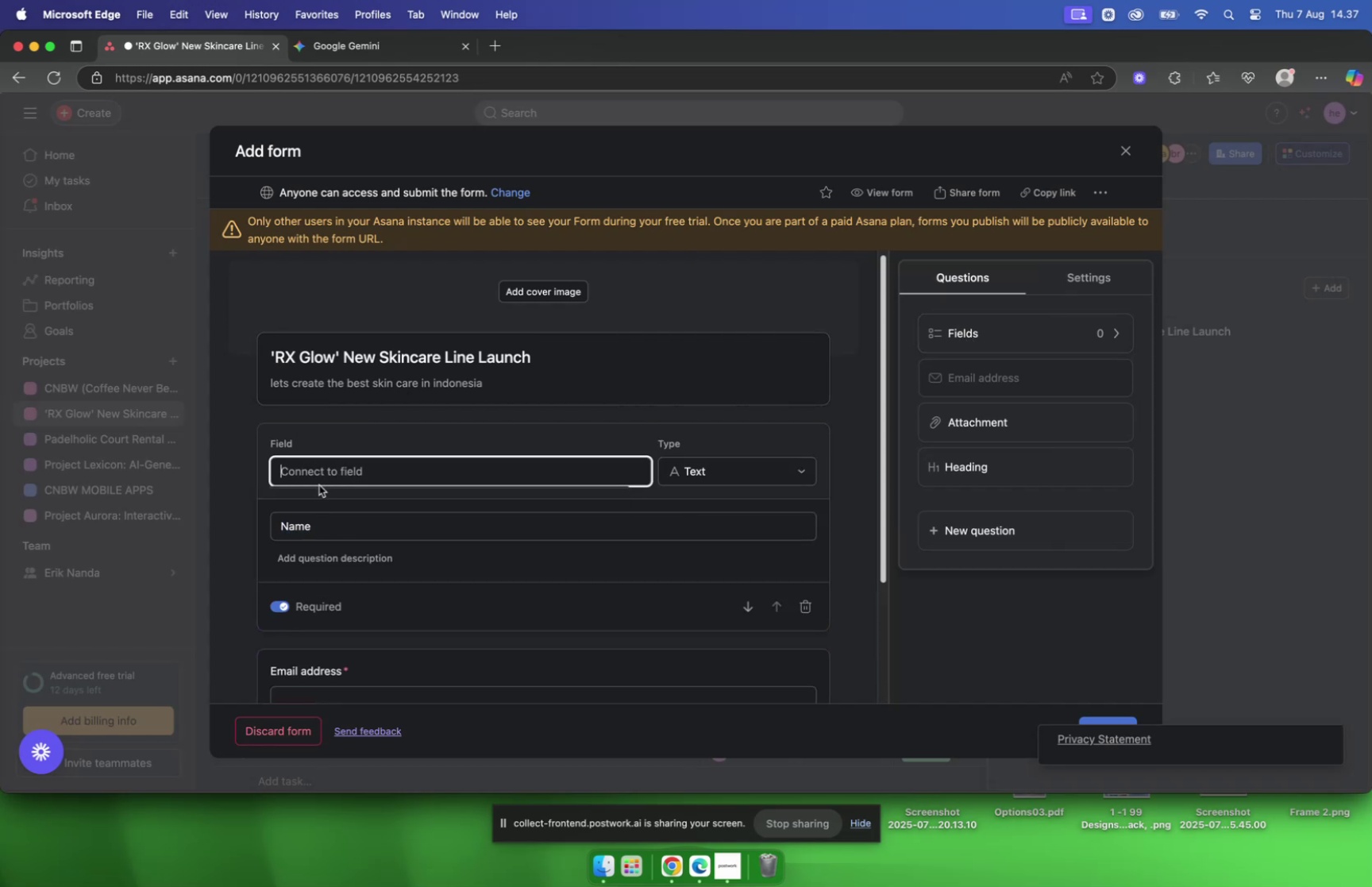 
left_click([312, 528])
 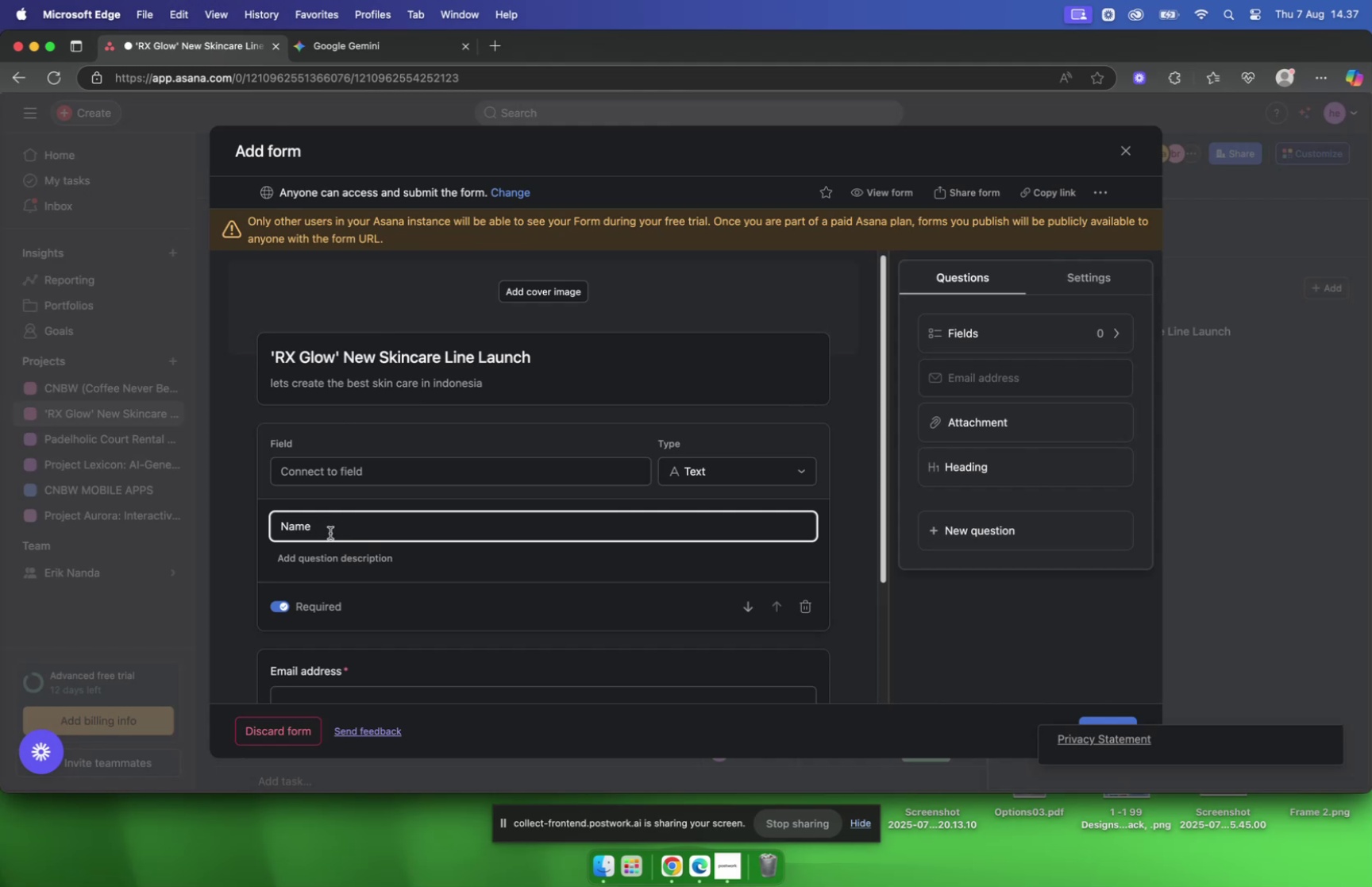 
scroll: coordinate [335, 540], scroll_direction: down, amount: 6.0
 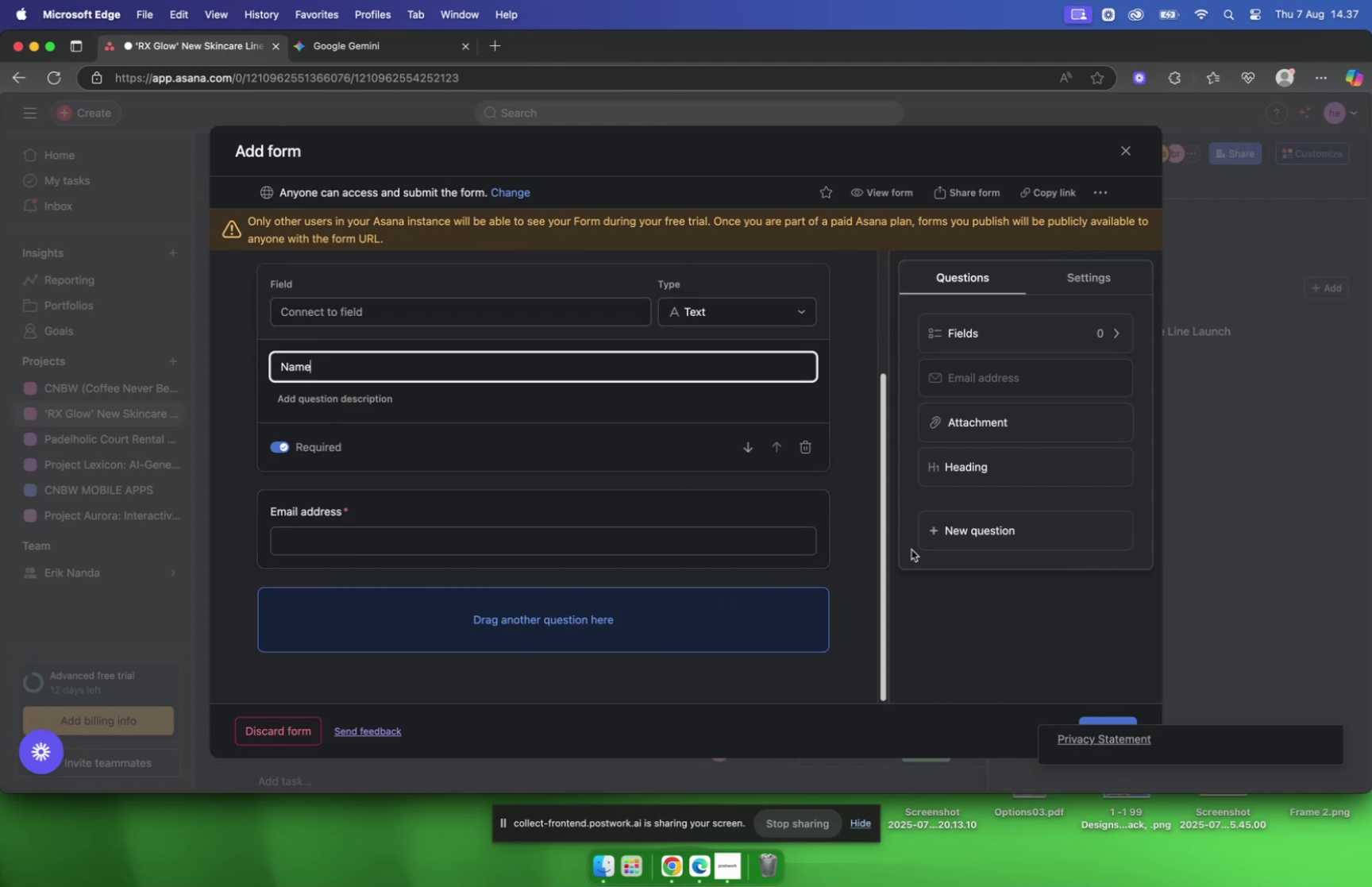 
left_click([977, 535])
 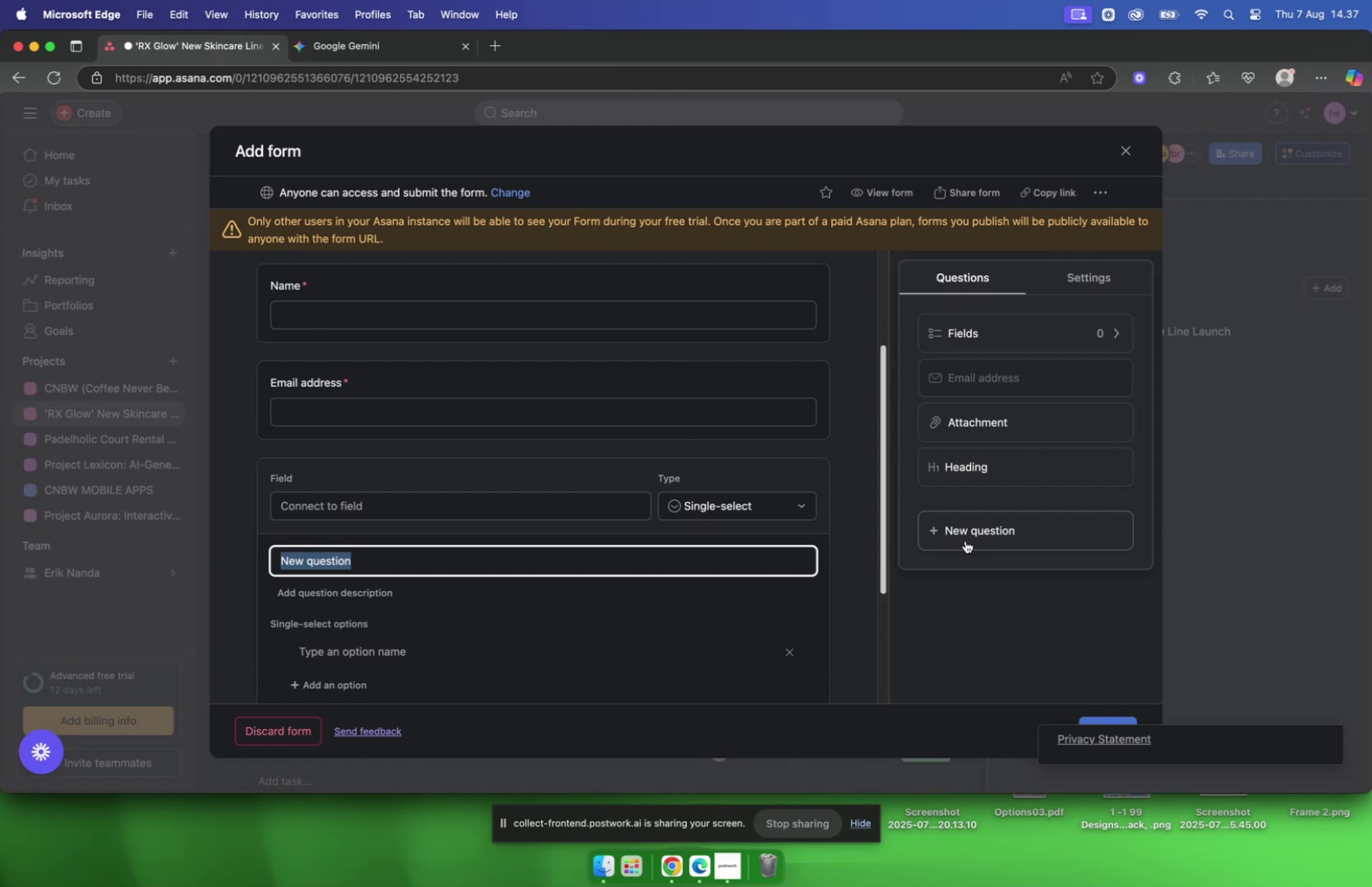 
wait(30.9)
 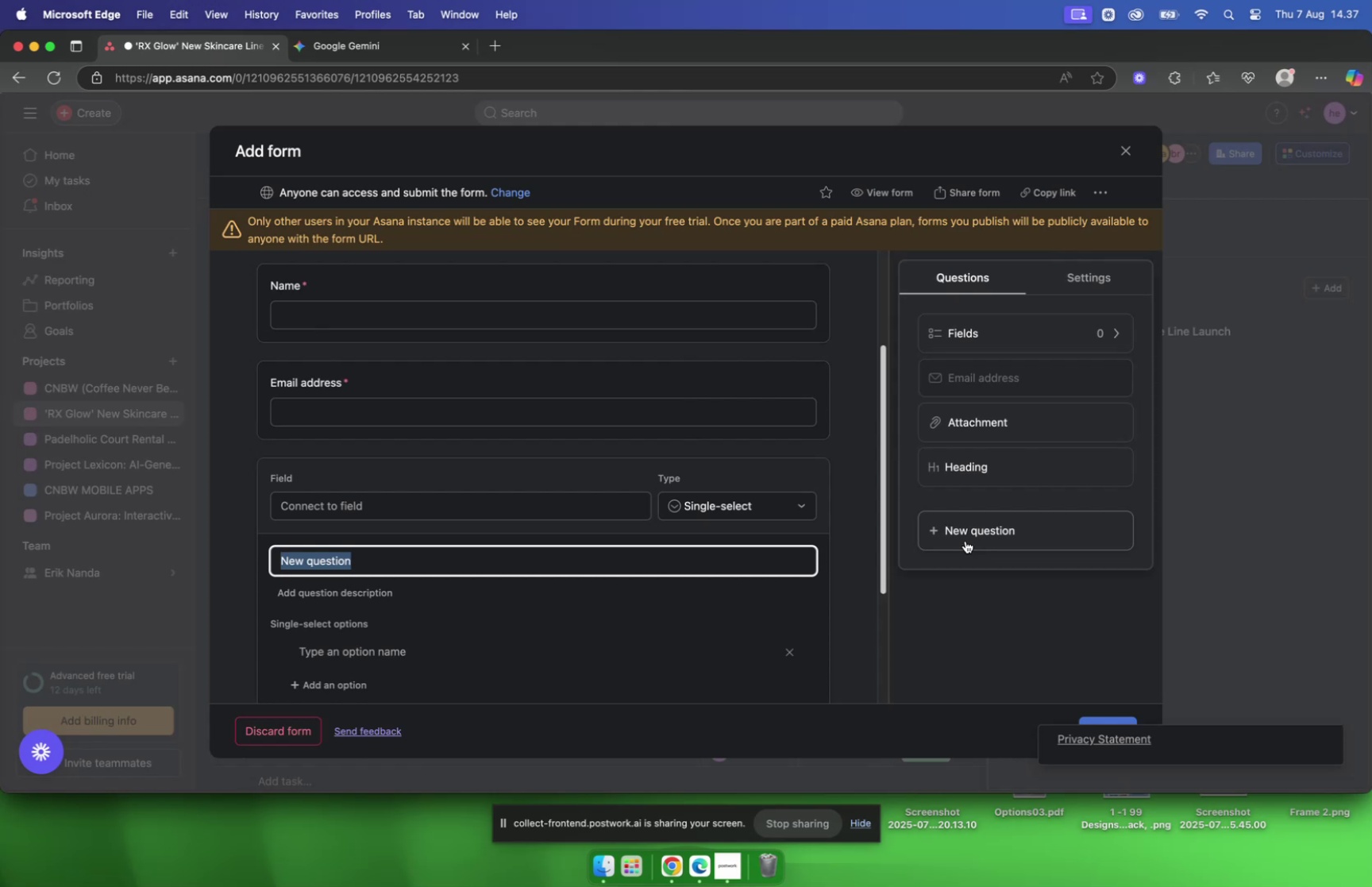 
scroll: coordinate [449, 542], scroll_direction: down, amount: 10.0
 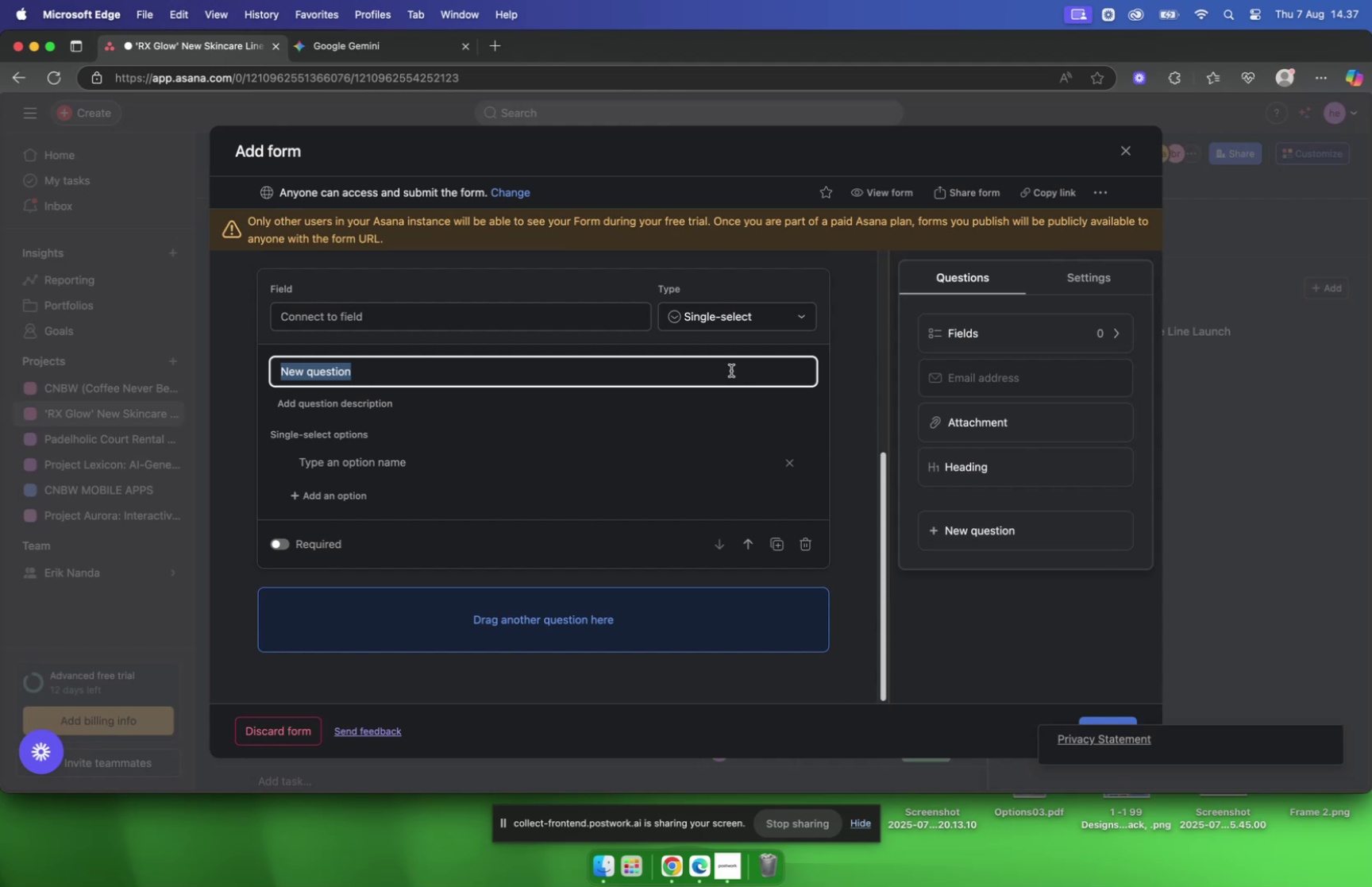 
wait(19.88)
 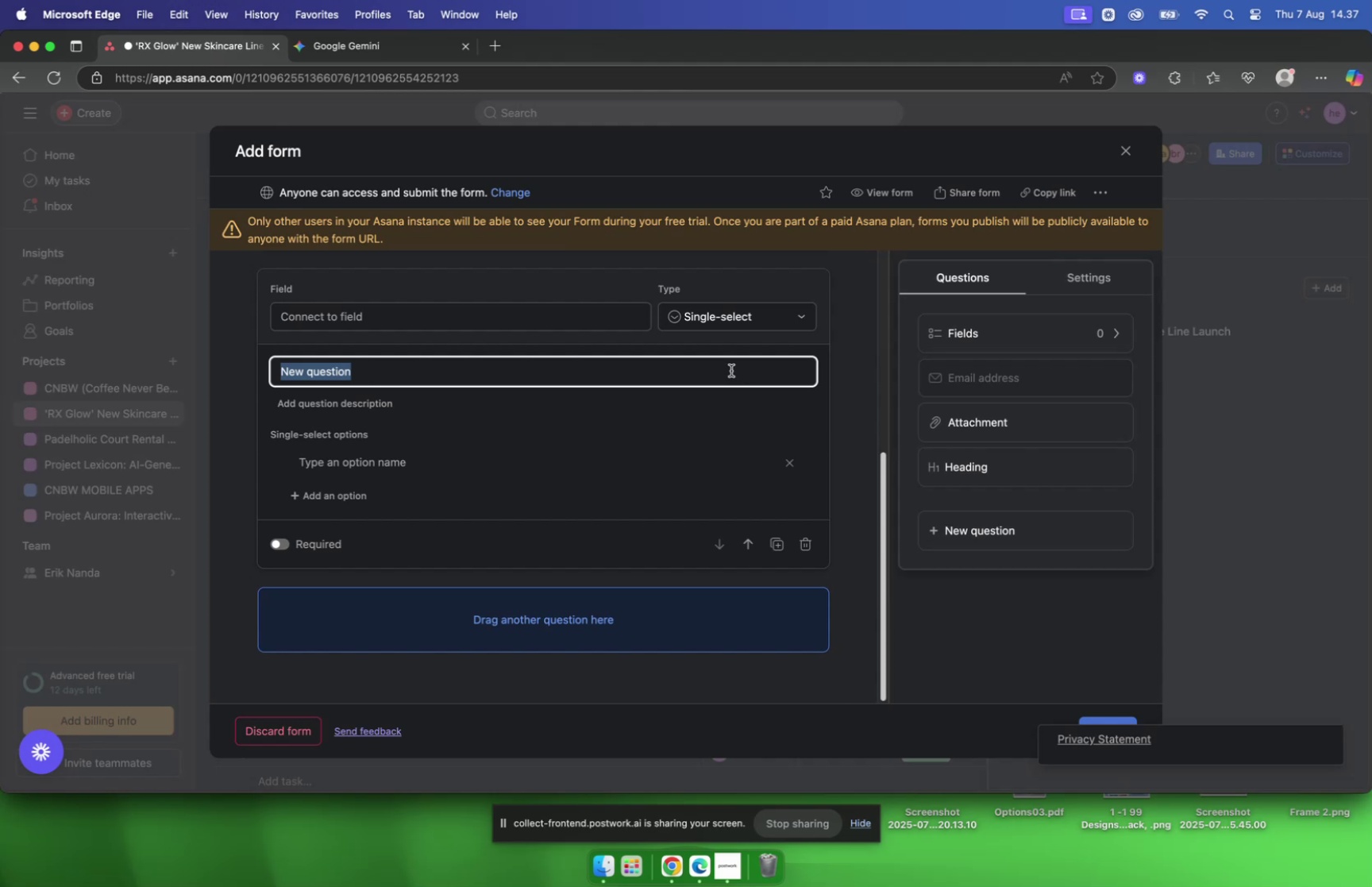 
scroll: coordinate [460, 475], scroll_direction: up, amount: 10.0
 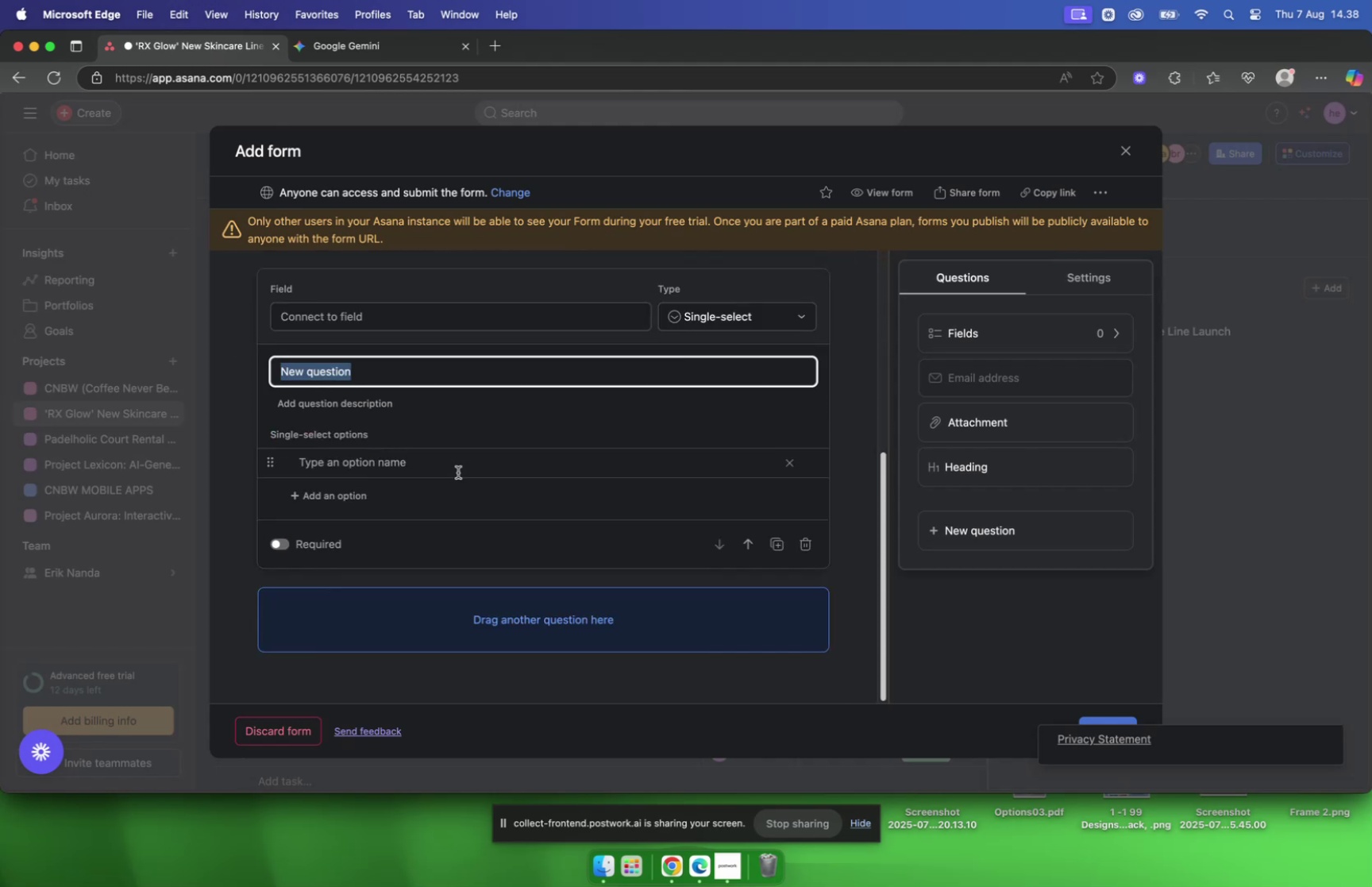 
wait(5.08)
 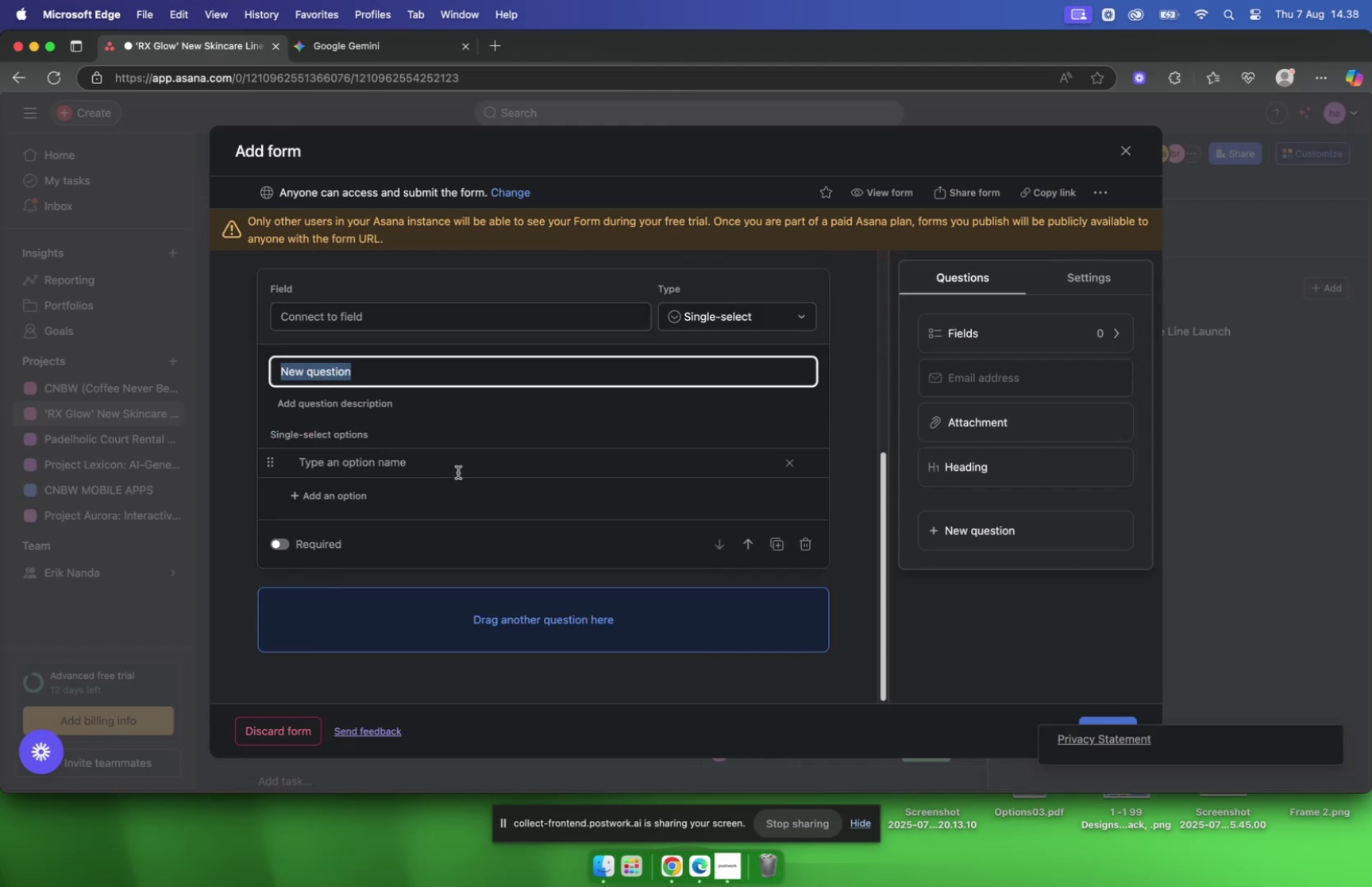 
type(are you more than 17 years old?)
 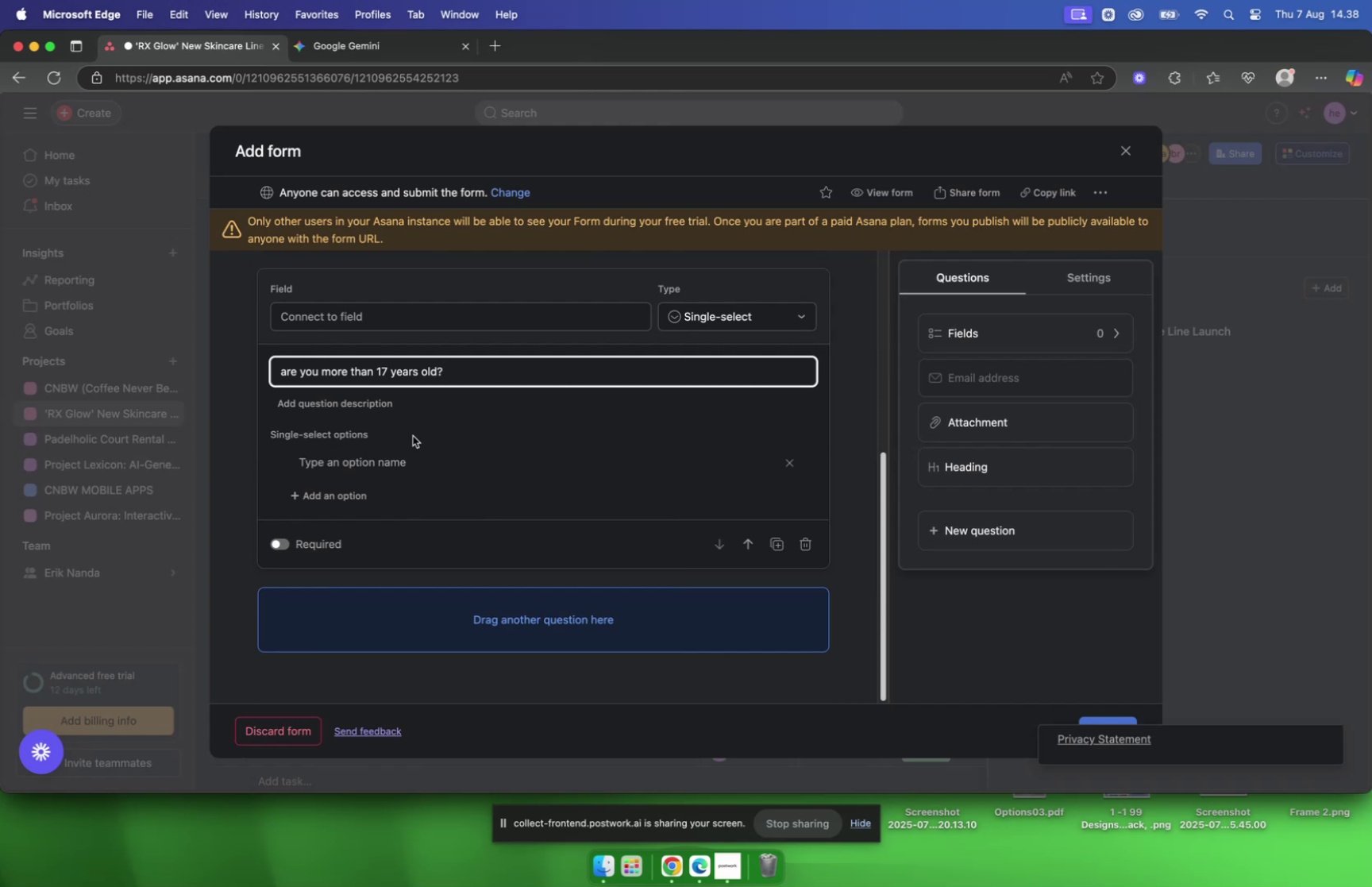 
left_click([418, 426])
 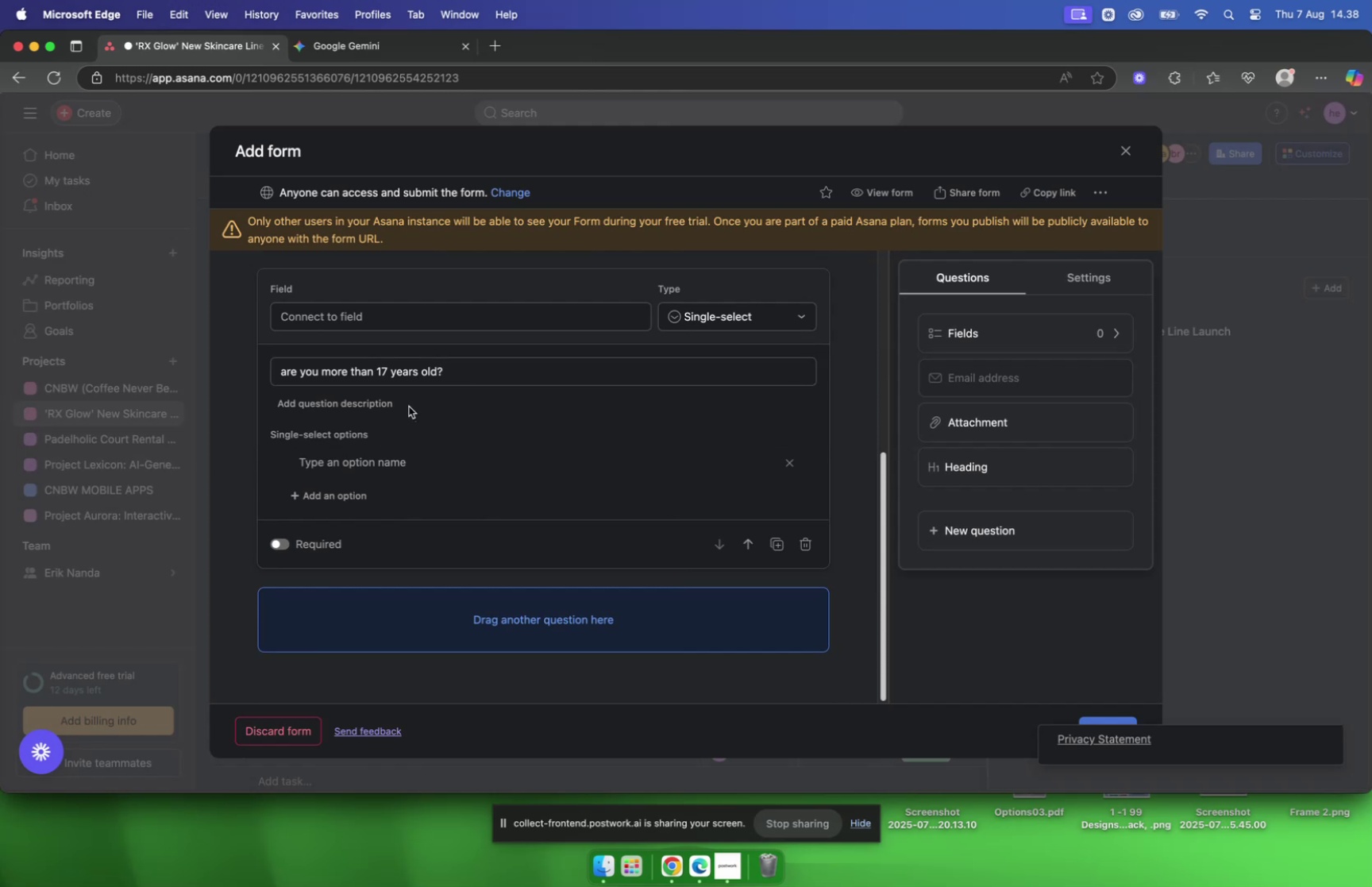 
scroll: coordinate [379, 332], scroll_direction: up, amount: 22.0
 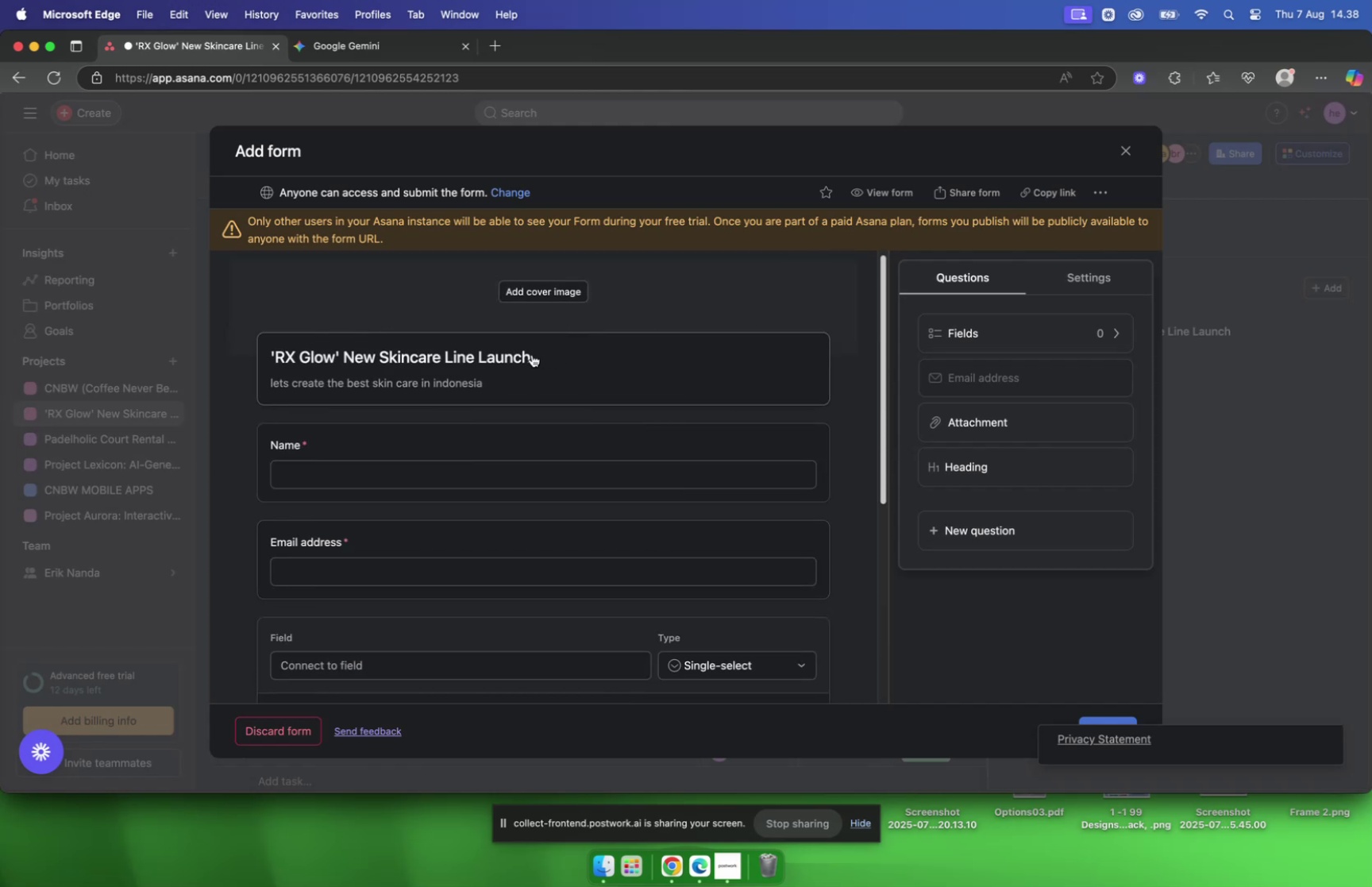 
left_click([505, 351])
 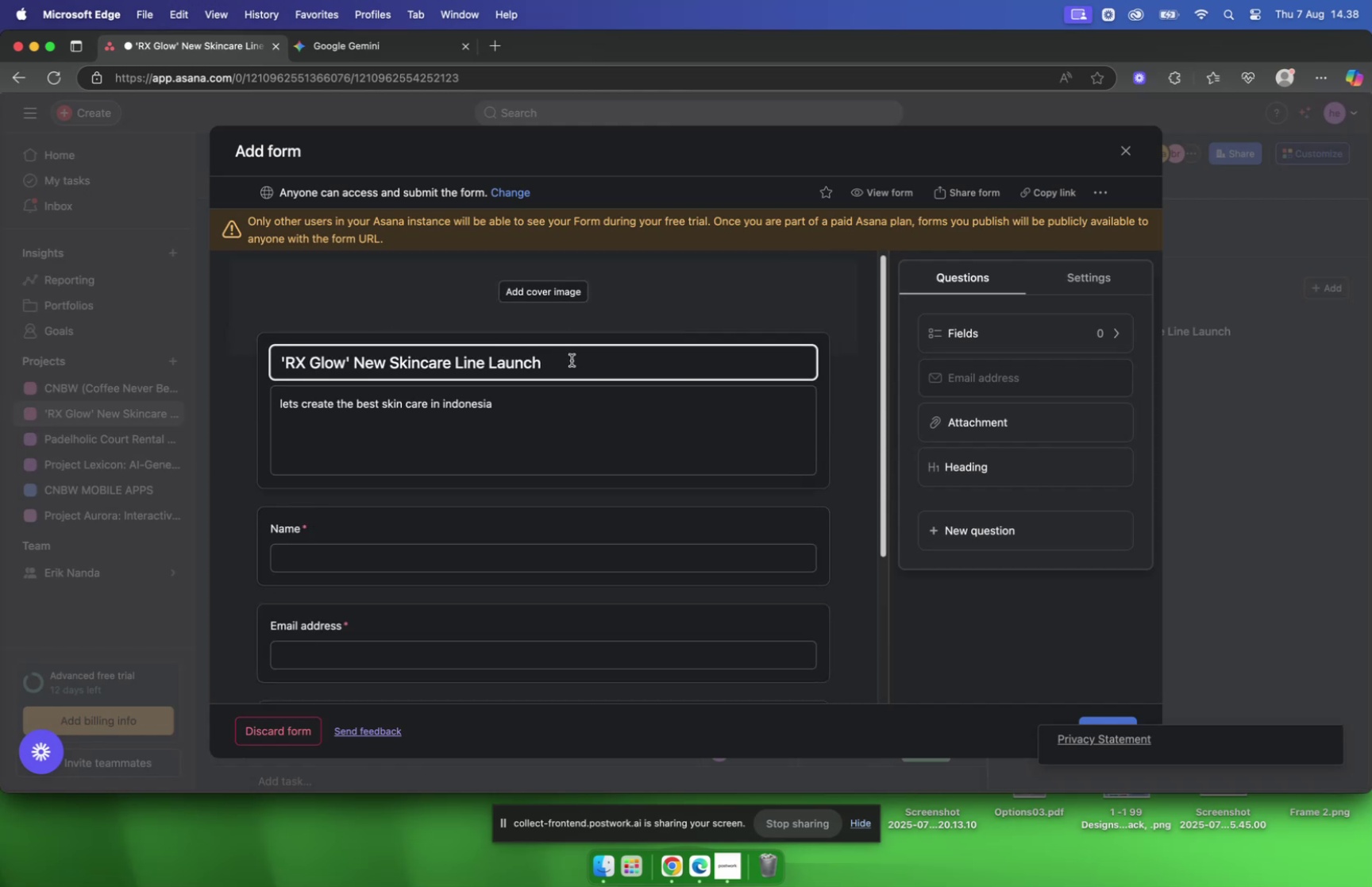 
left_click_drag(start_coordinate=[569, 360], to_coordinate=[456, 362])
 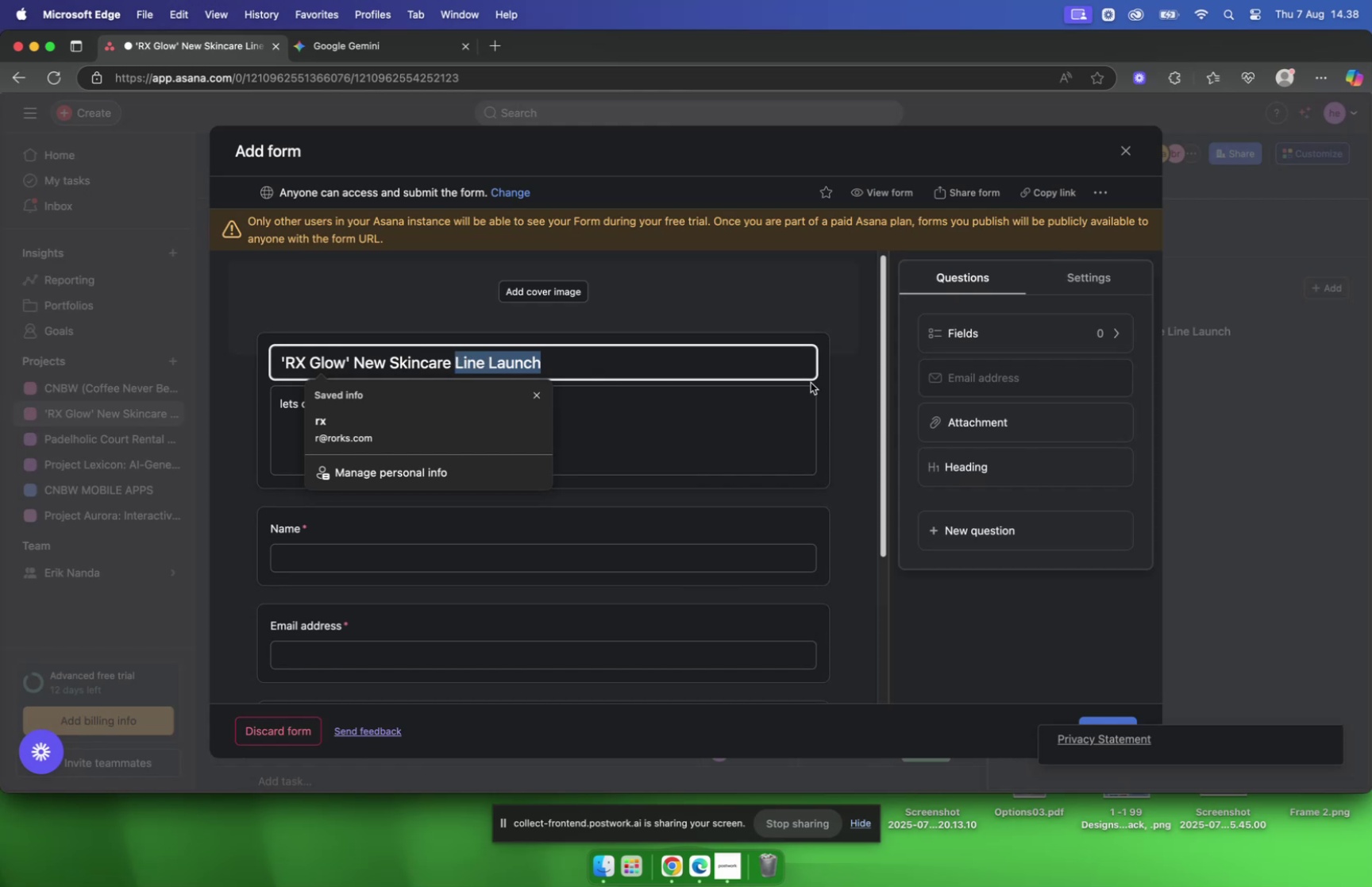 
type(Research)
 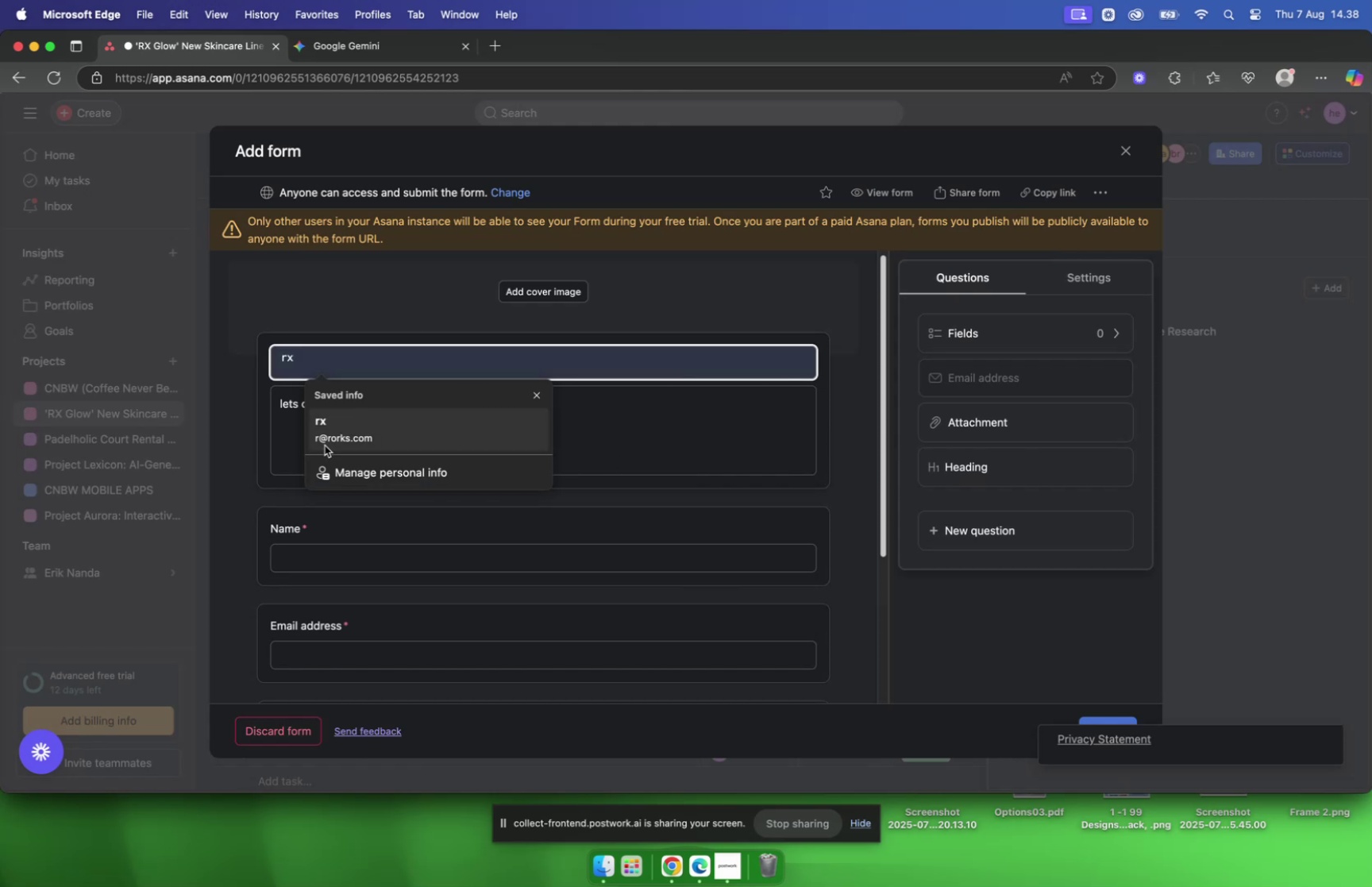 
left_click([290, 432])
 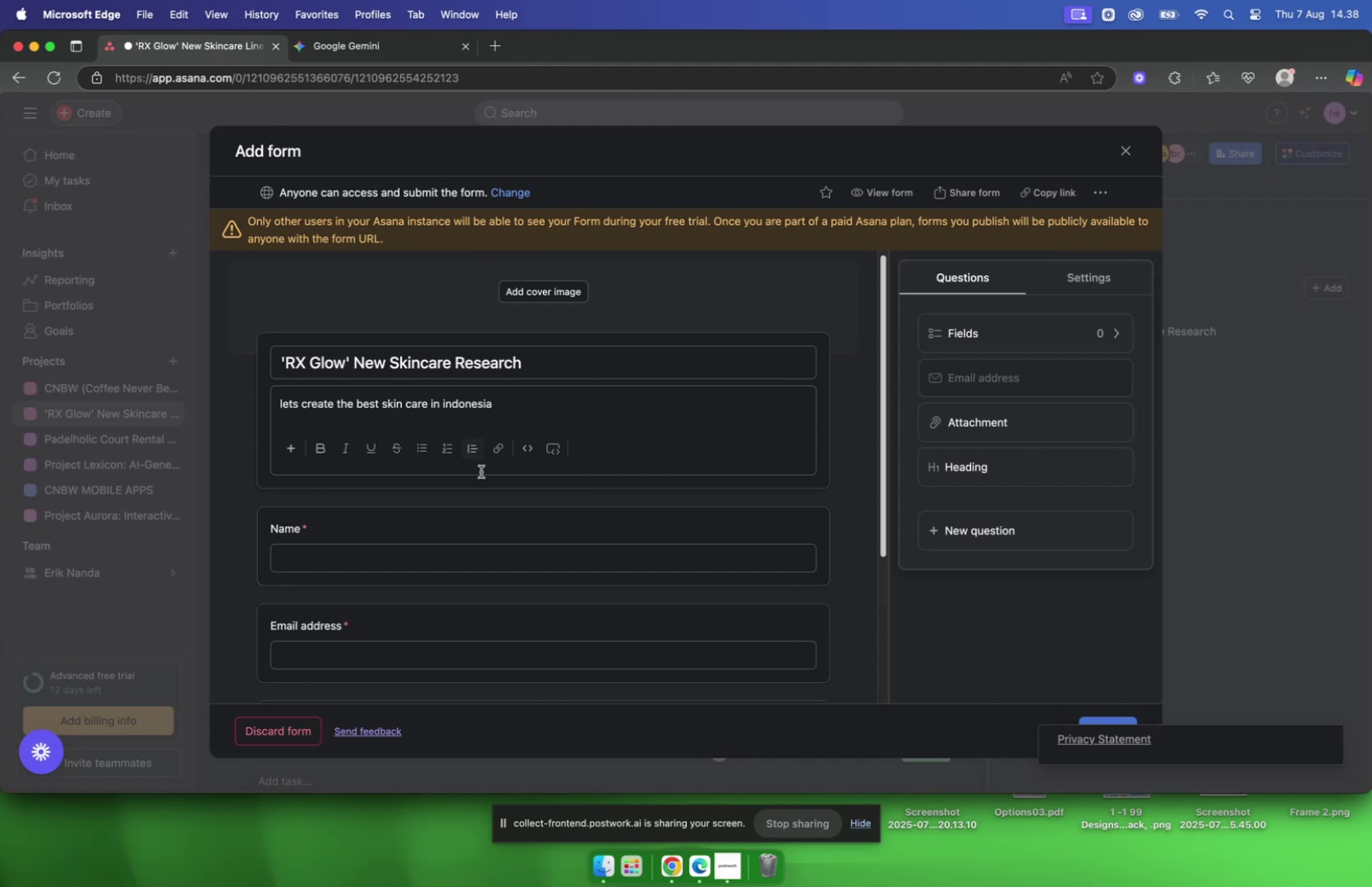 
scroll: coordinate [435, 557], scroll_direction: down, amount: 10.0
 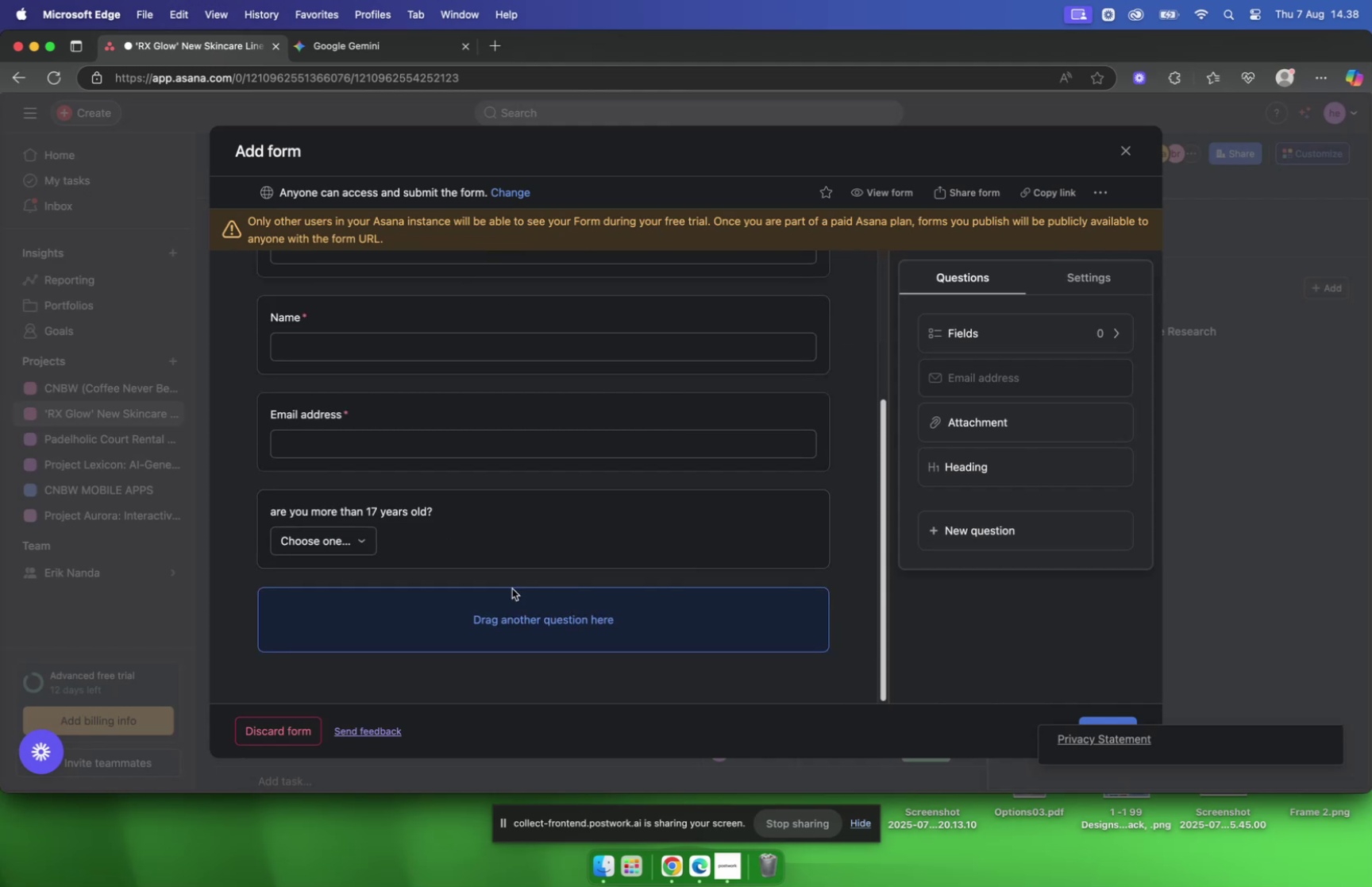 
left_click([356, 542])
 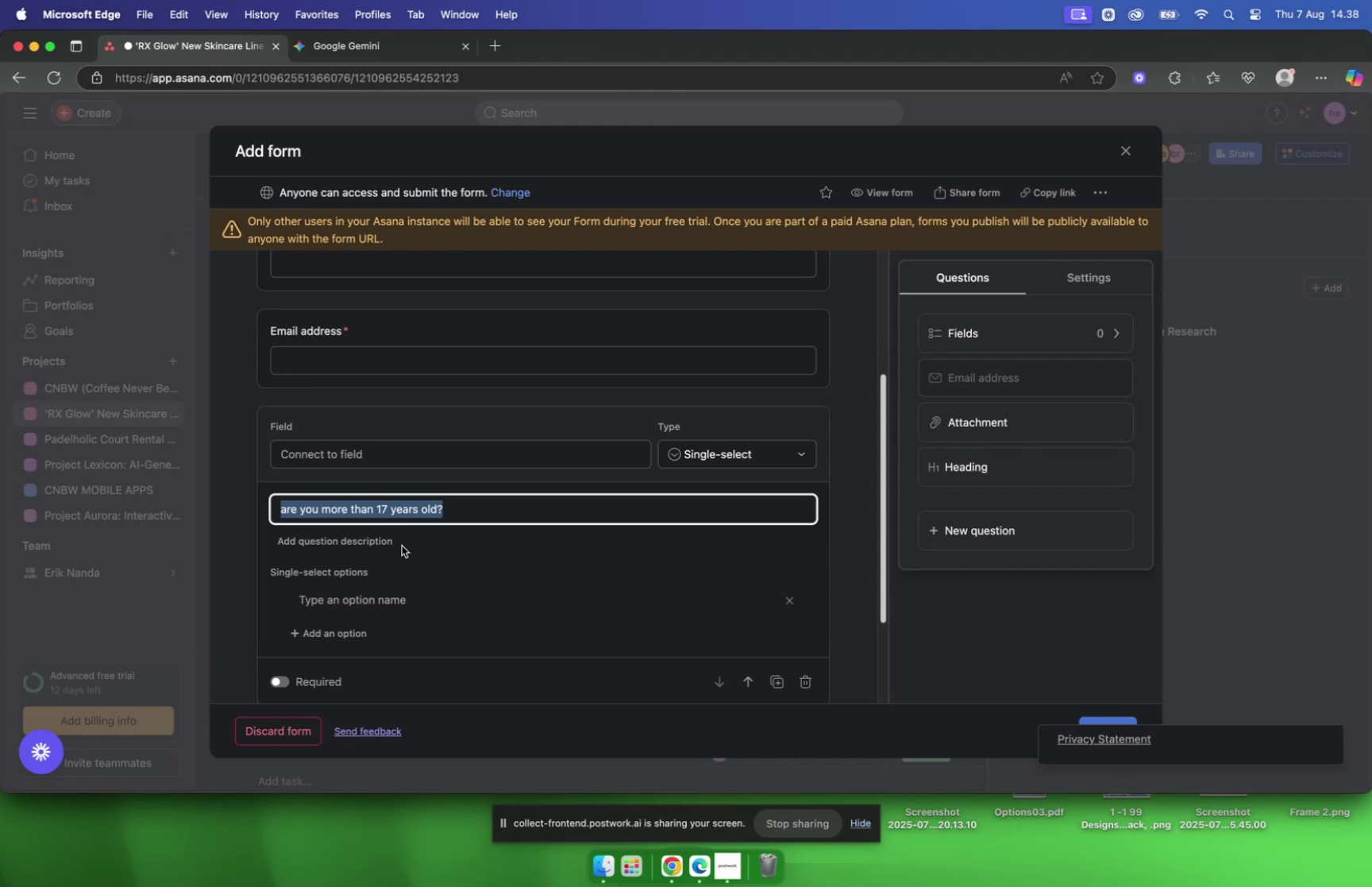 
wait(9.51)
 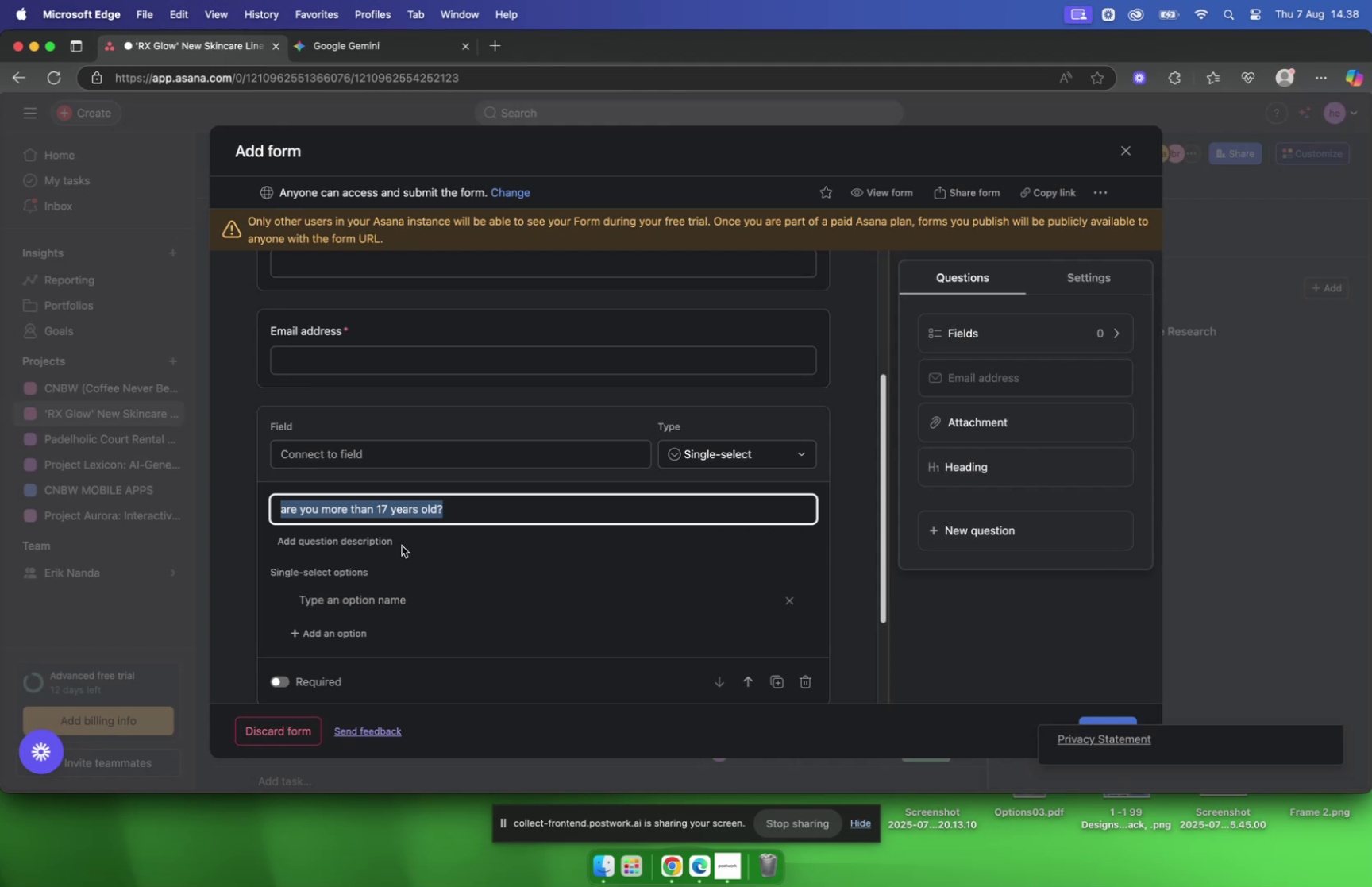 
type(yes)
 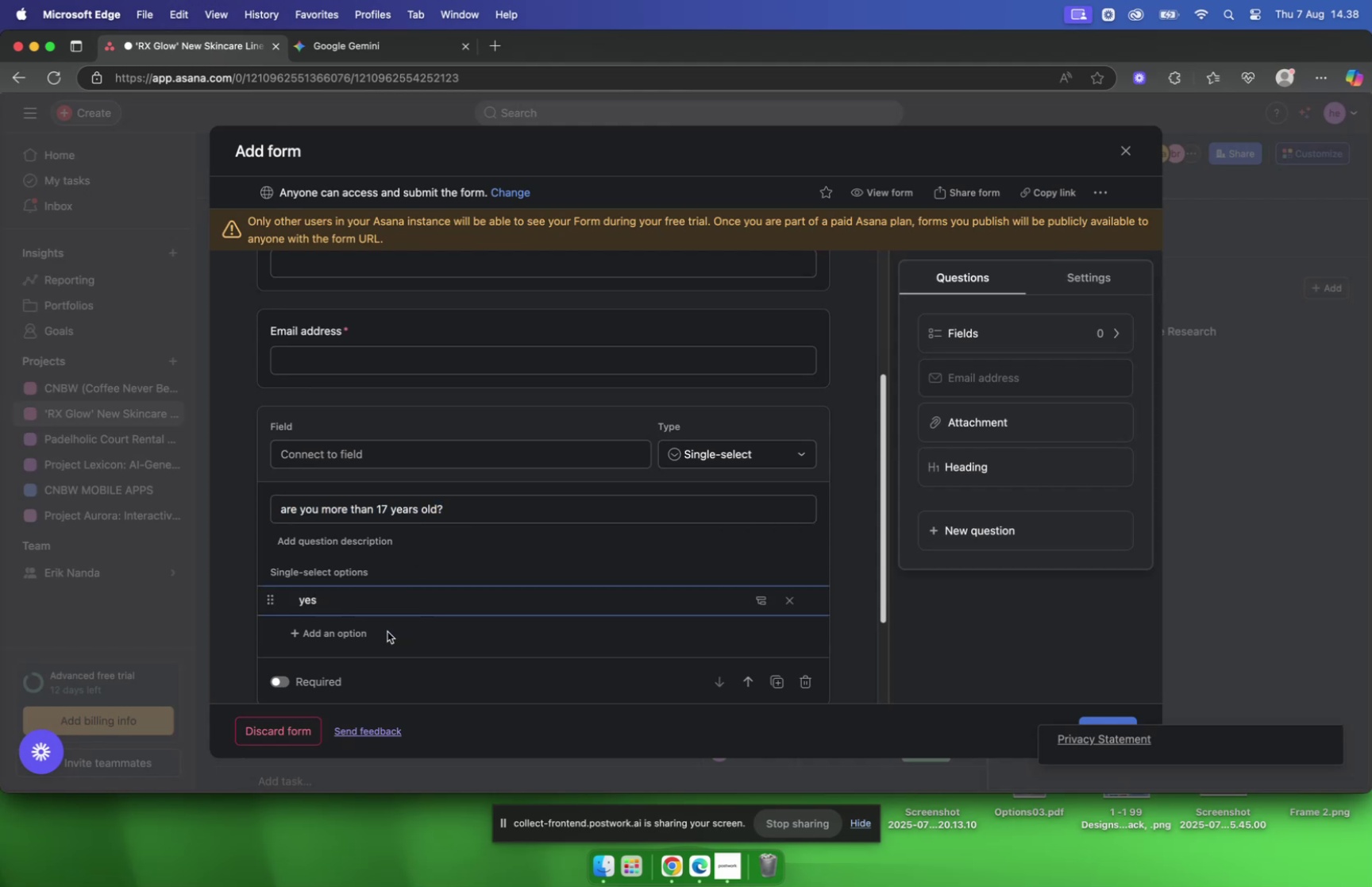 
left_click([383, 631])
 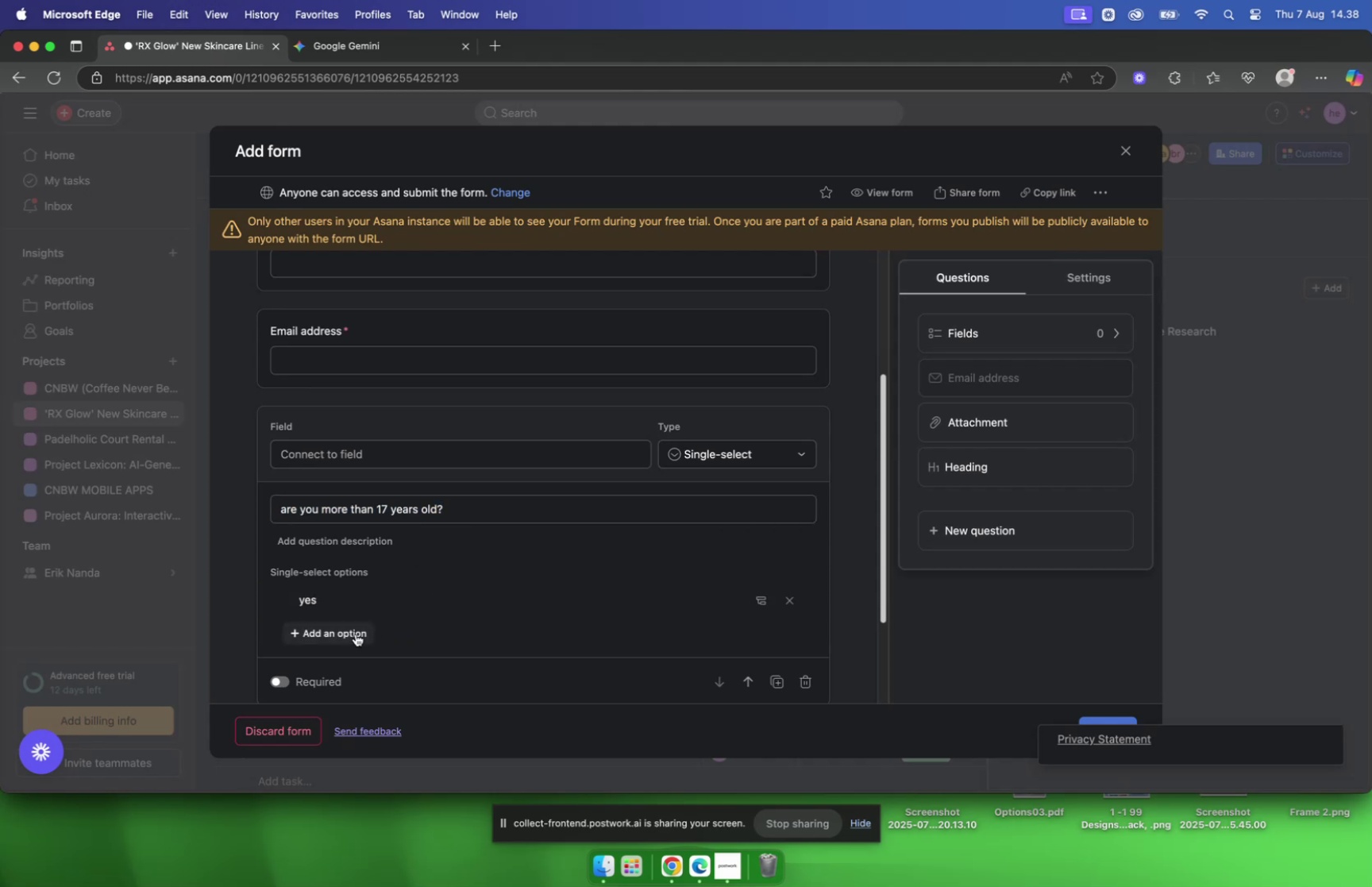 
left_click([356, 633])
 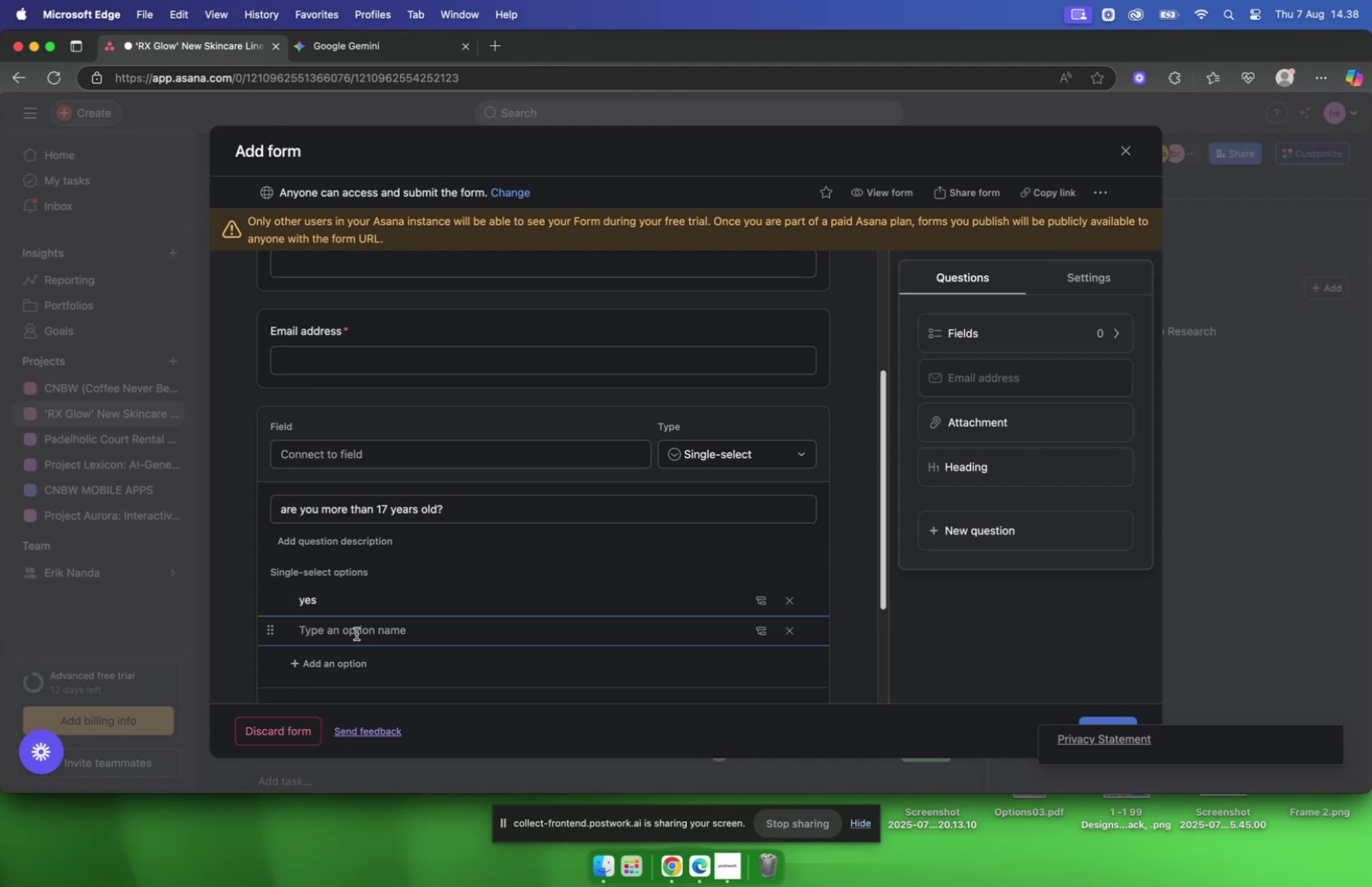 
type(ni)
key(Backspace)
key(Backspace)
type(No)
 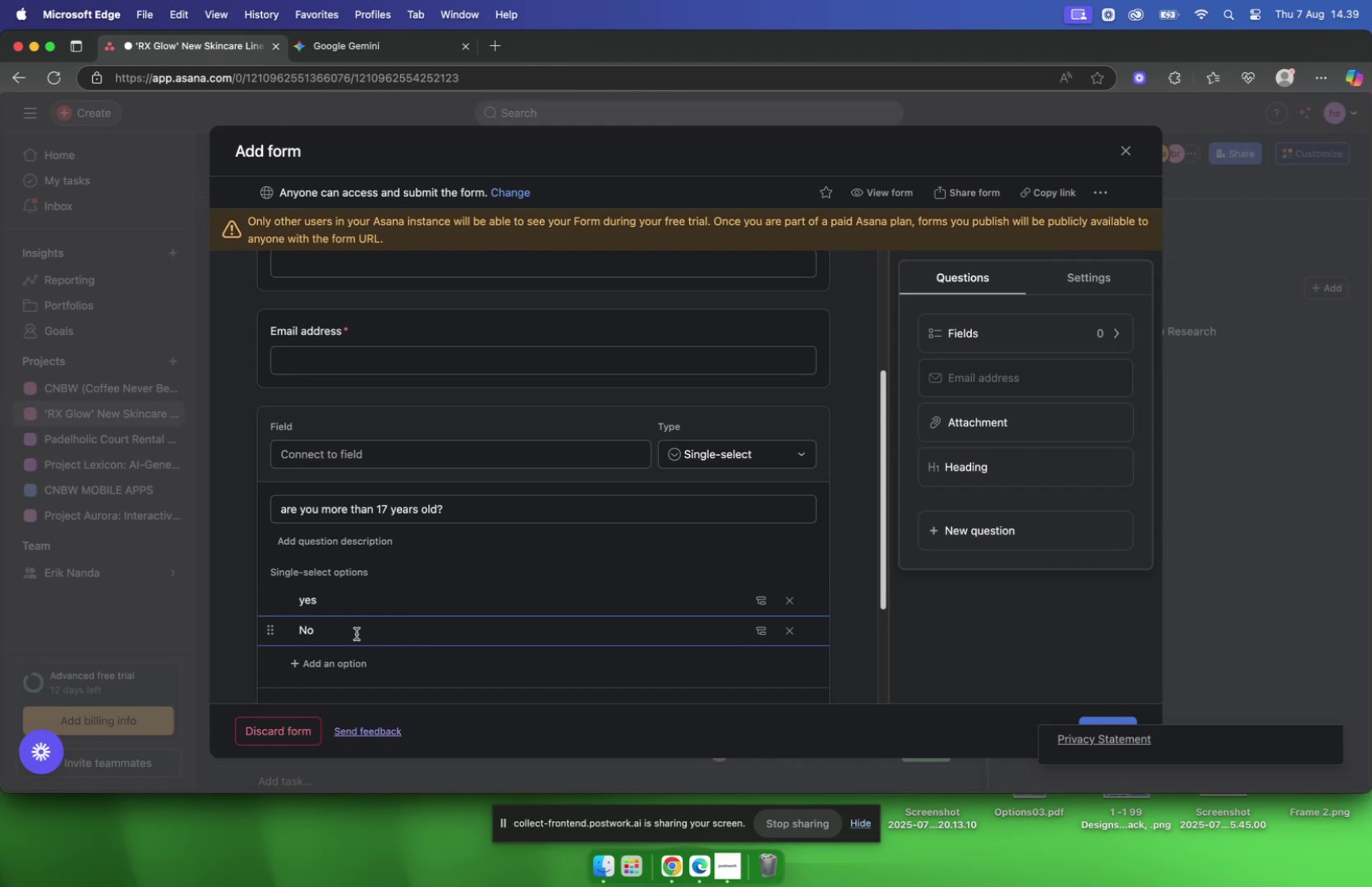 
key(ArrowLeft)
 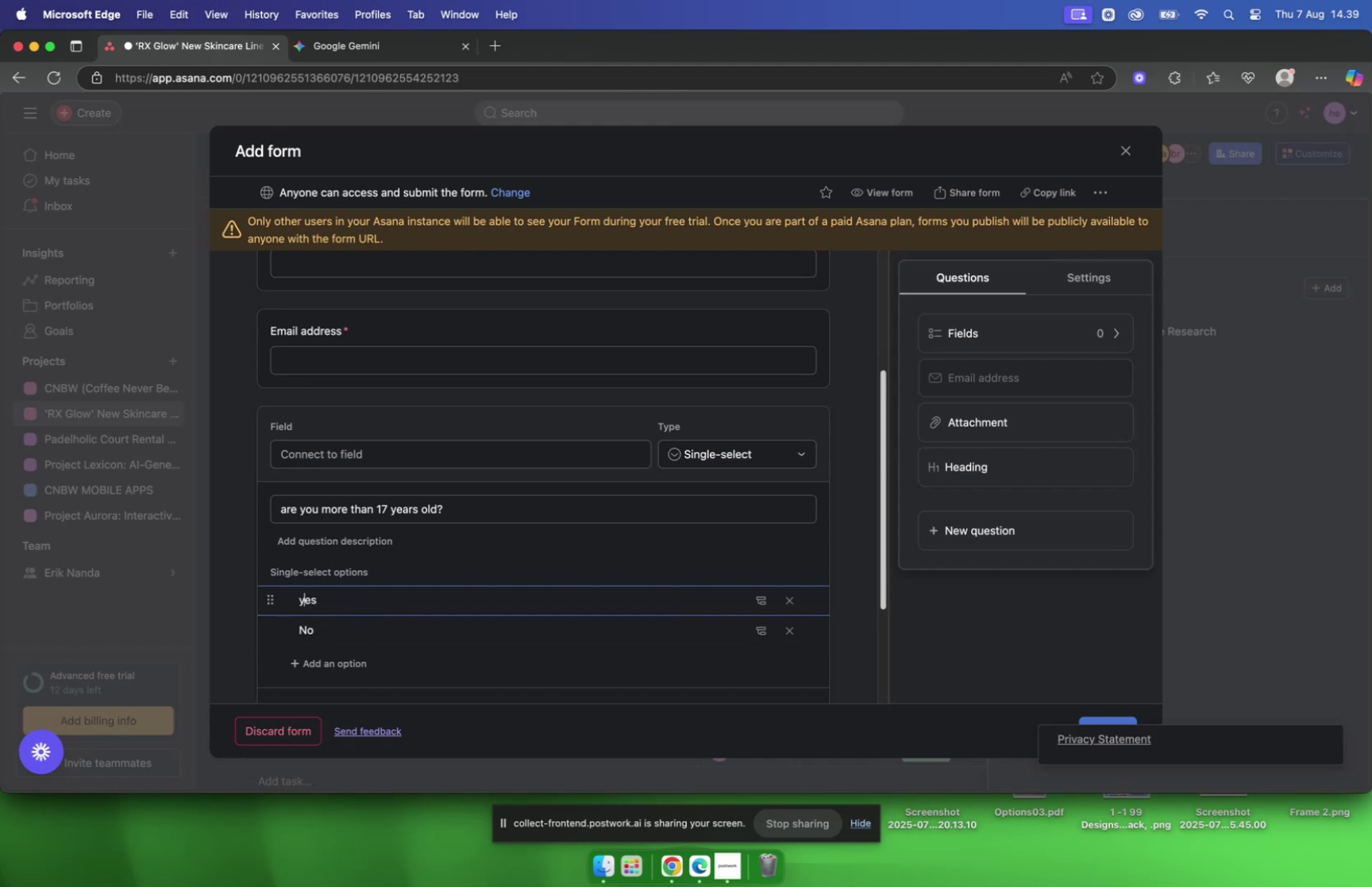 
key(Backspace)
 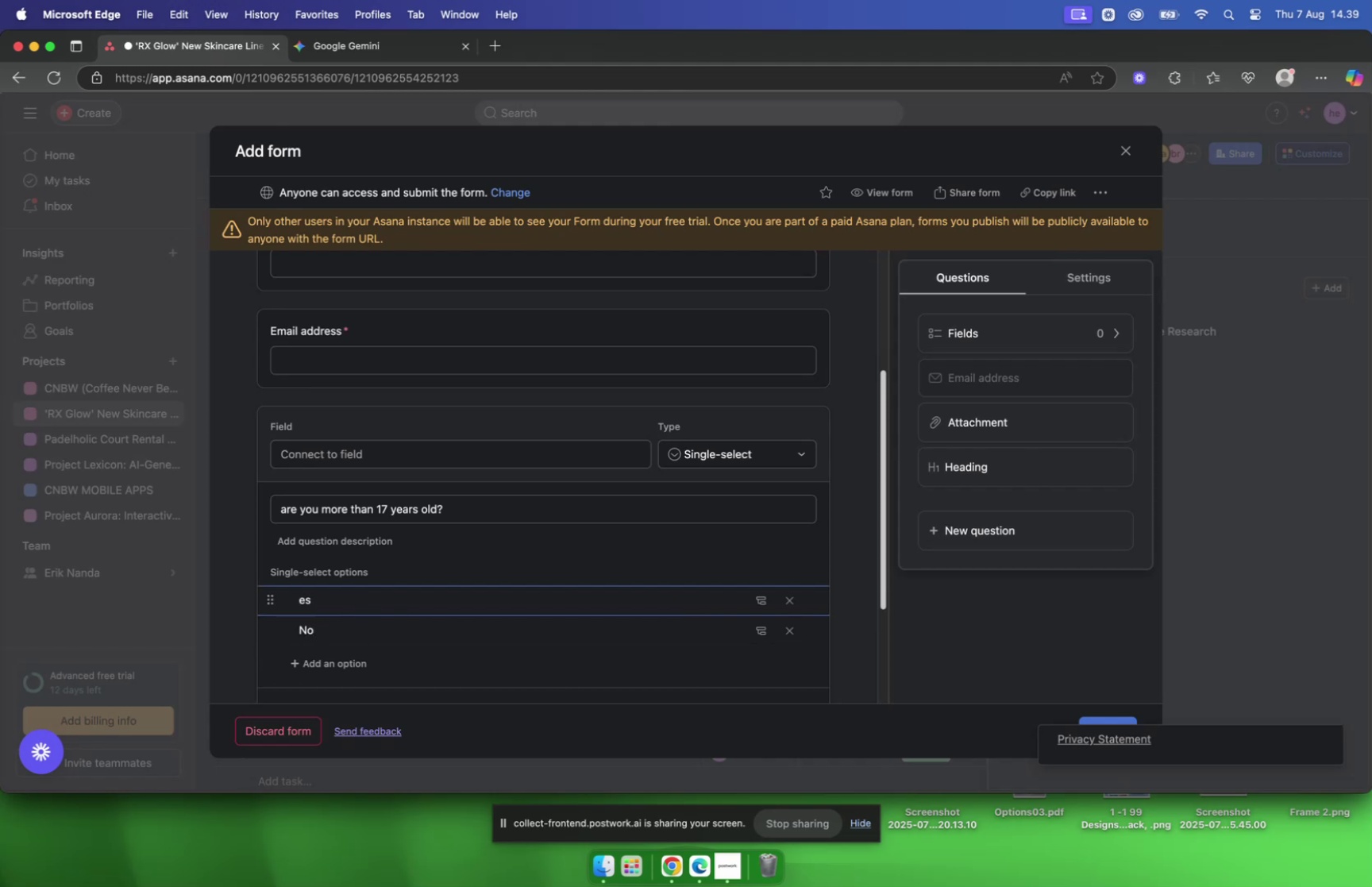 
key(Shift+Y)
 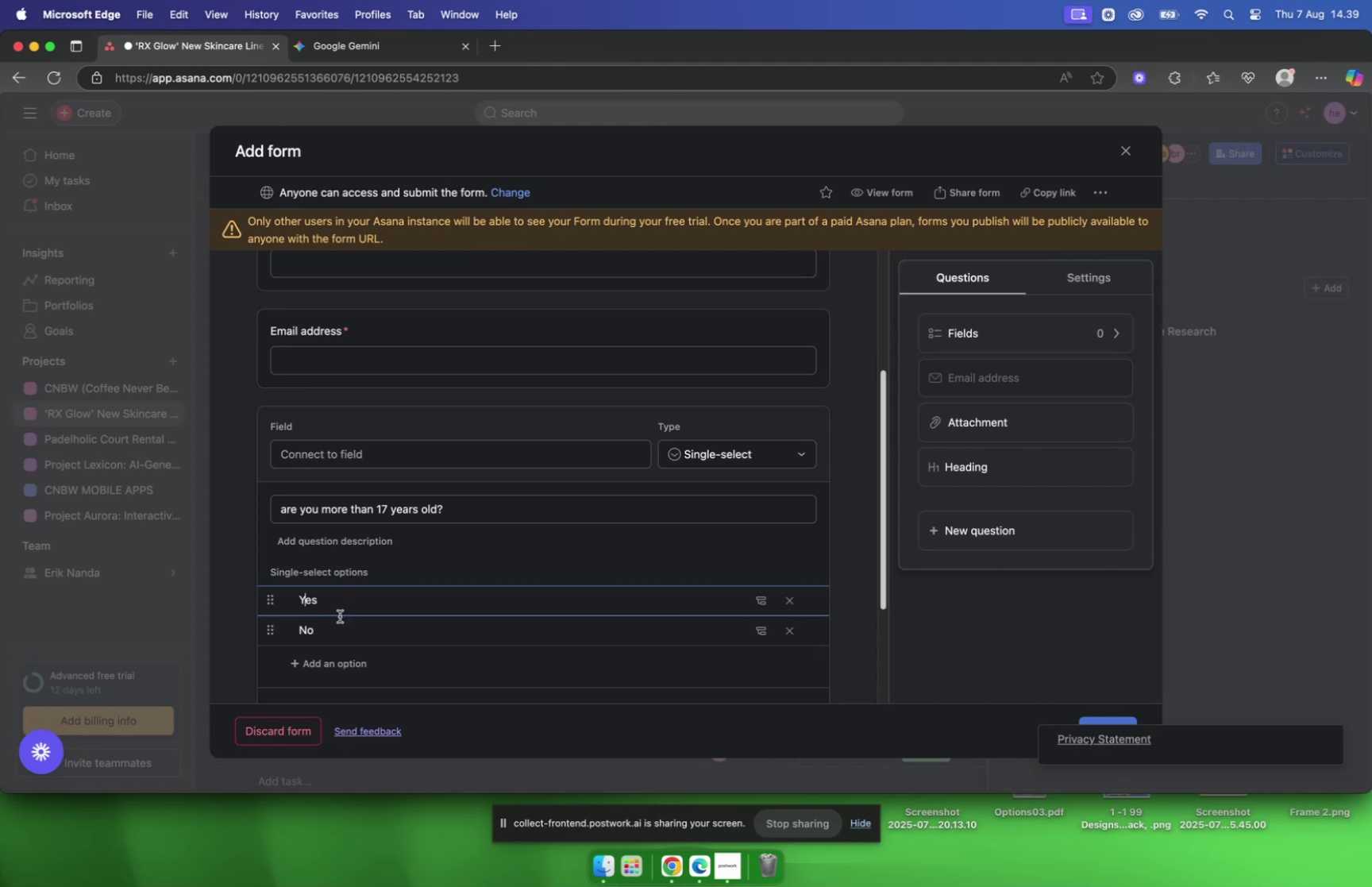 
wait(12.34)
 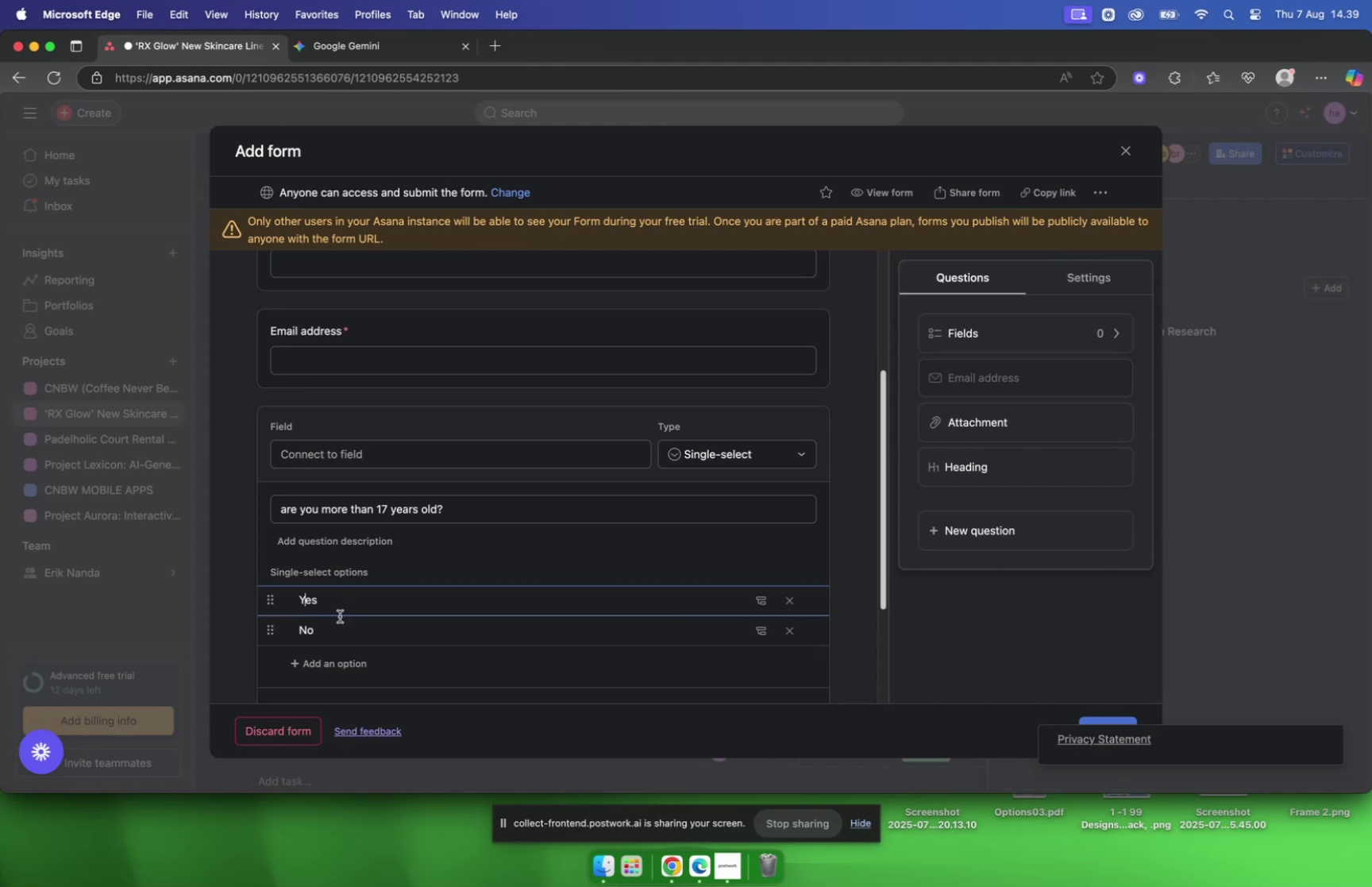 
scroll: coordinate [377, 545], scroll_direction: down, amount: 10.0
 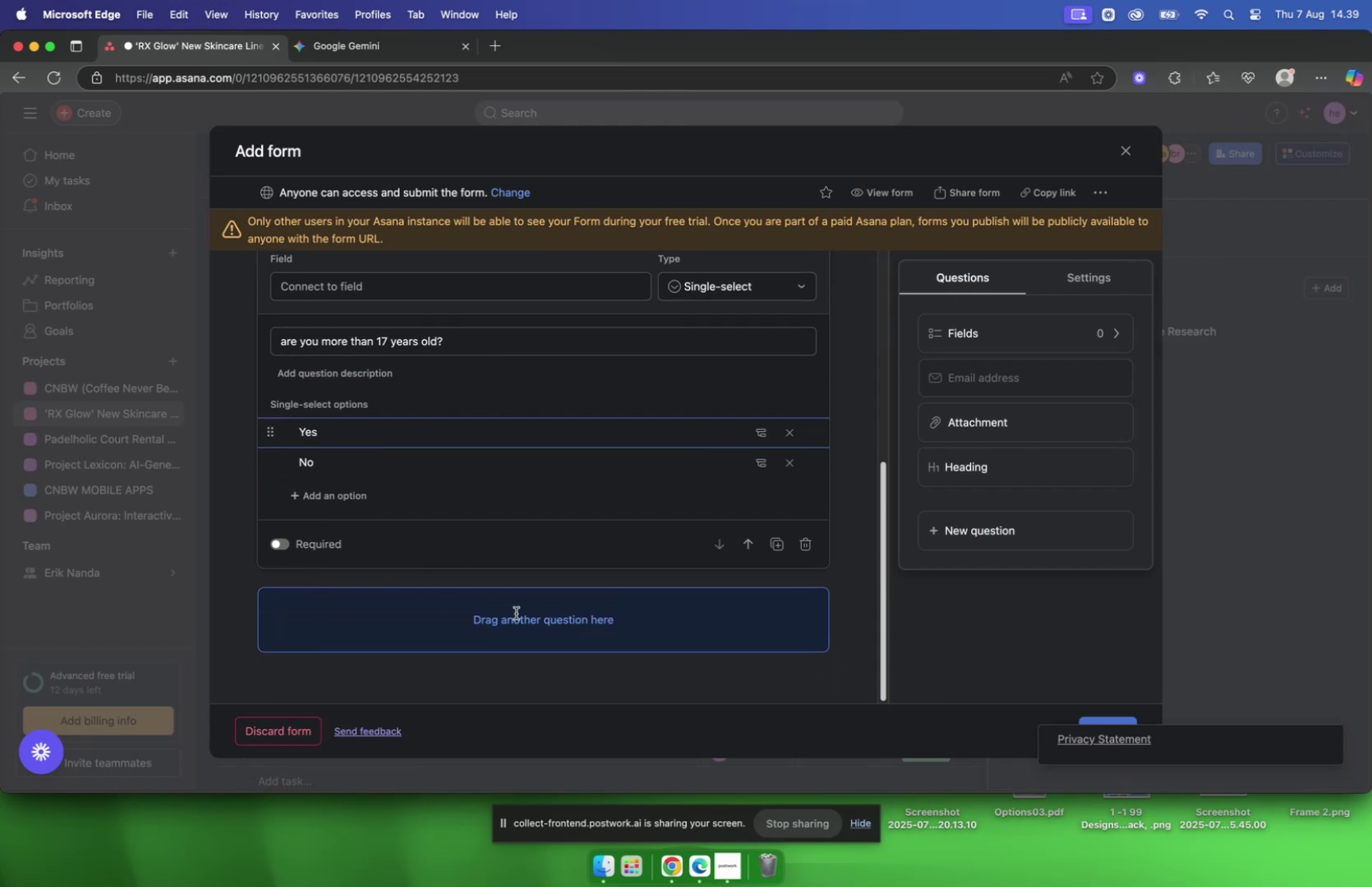 
left_click([974, 523])
 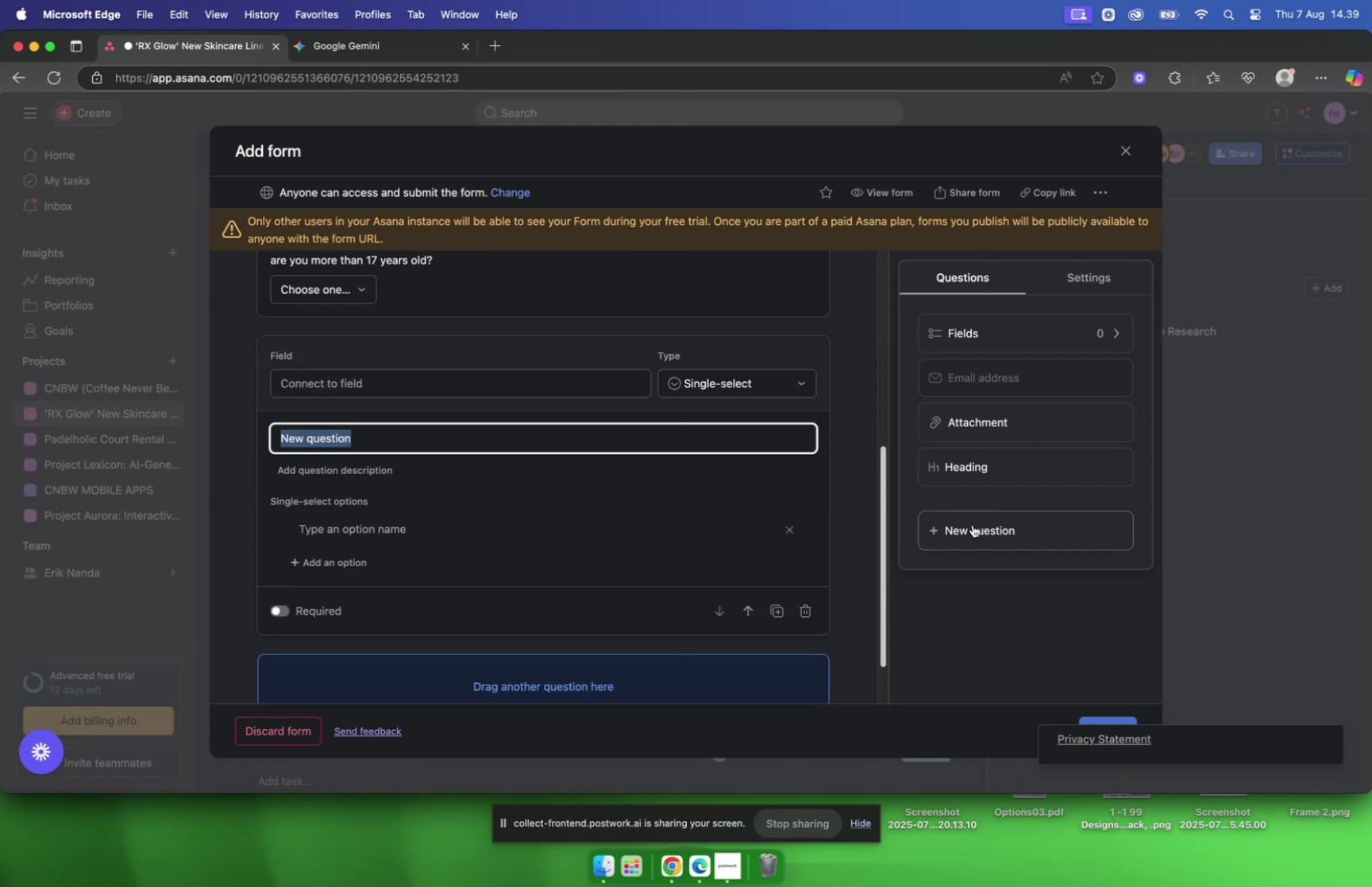 
type(What skin care yu)
key(Backspace)
key(Backspace)
 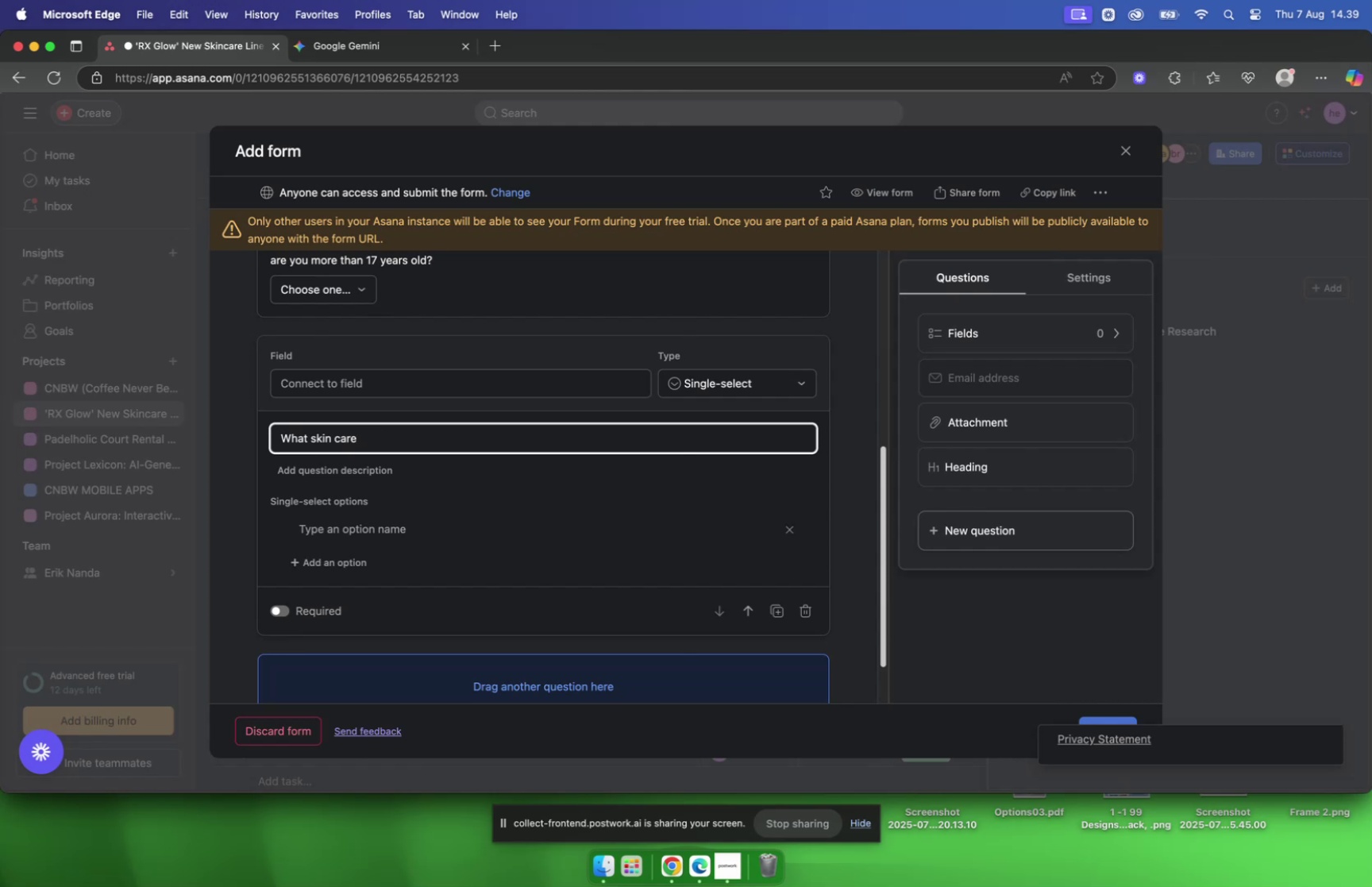 
key(Backspace)
key(Backspace)
key(Backspace)
key(Backspace)
key(Backspace)
key(Backspace)
key(Backspace)
key(Backspace)
key(Backspace)
key(Backspace)
type(ki)
 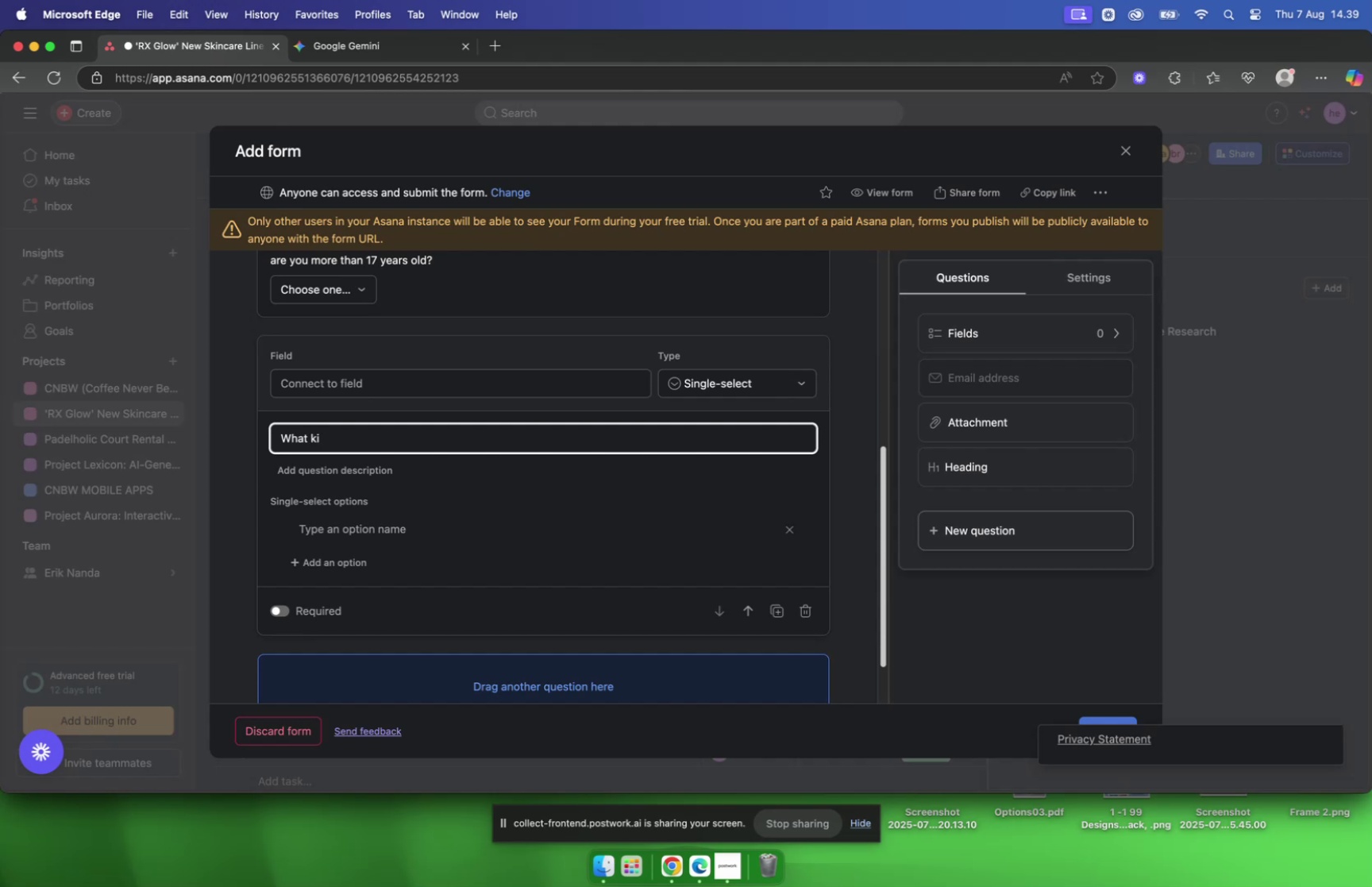 
type(nd of skin )
key(Backspace)
type(care you user everyday)
 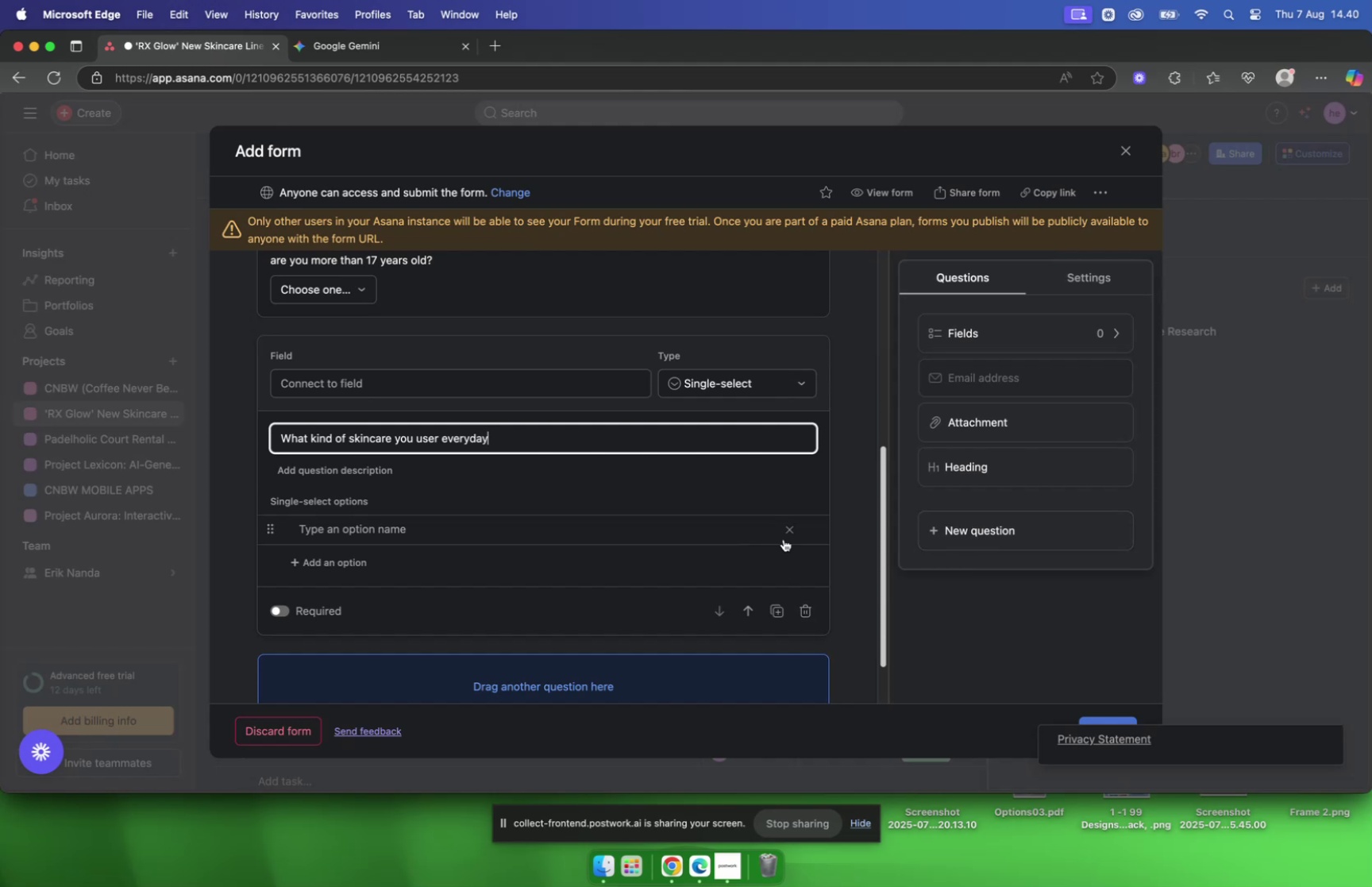 
left_click([777, 368])
 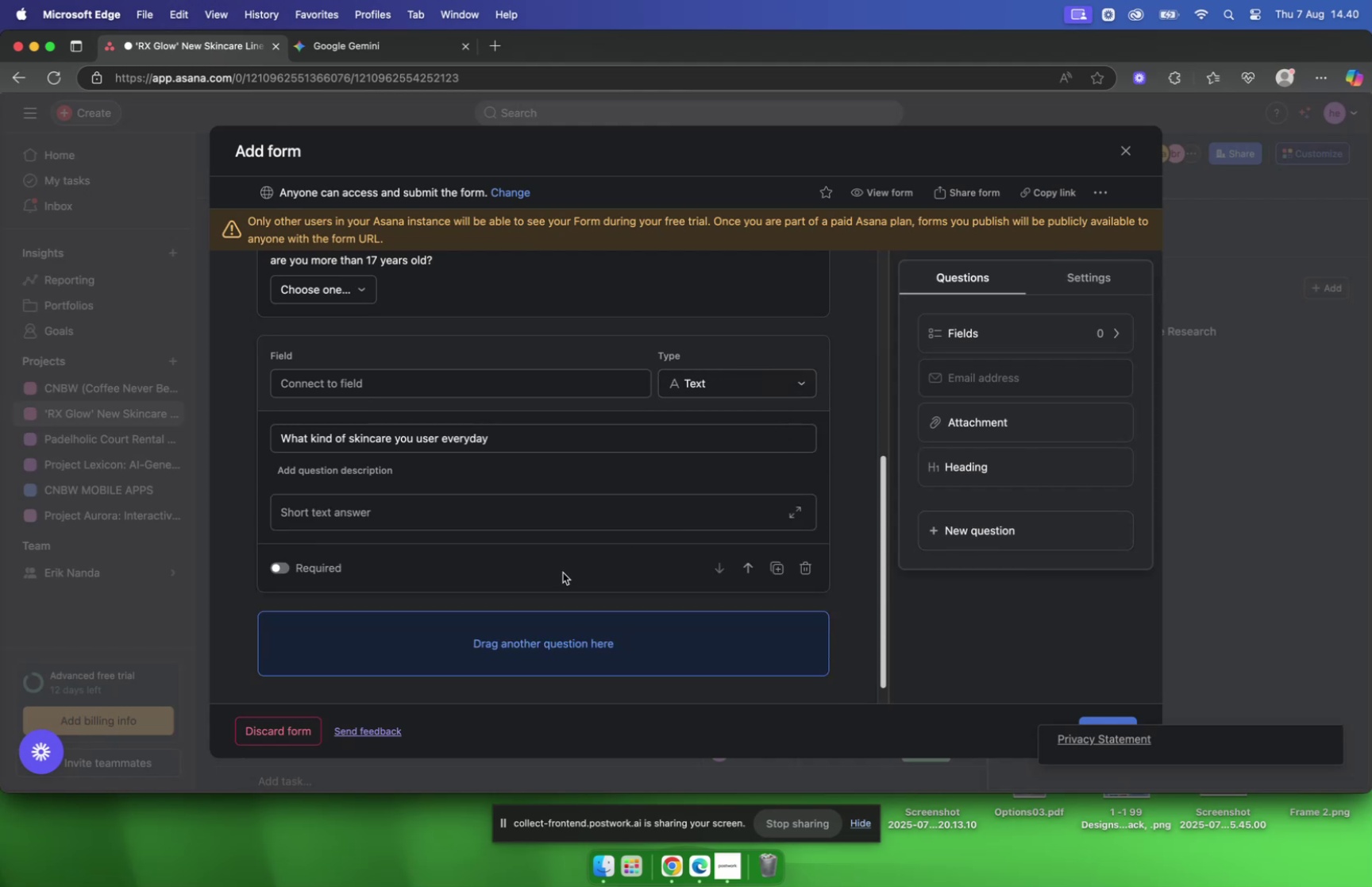 
left_click([998, 533])
 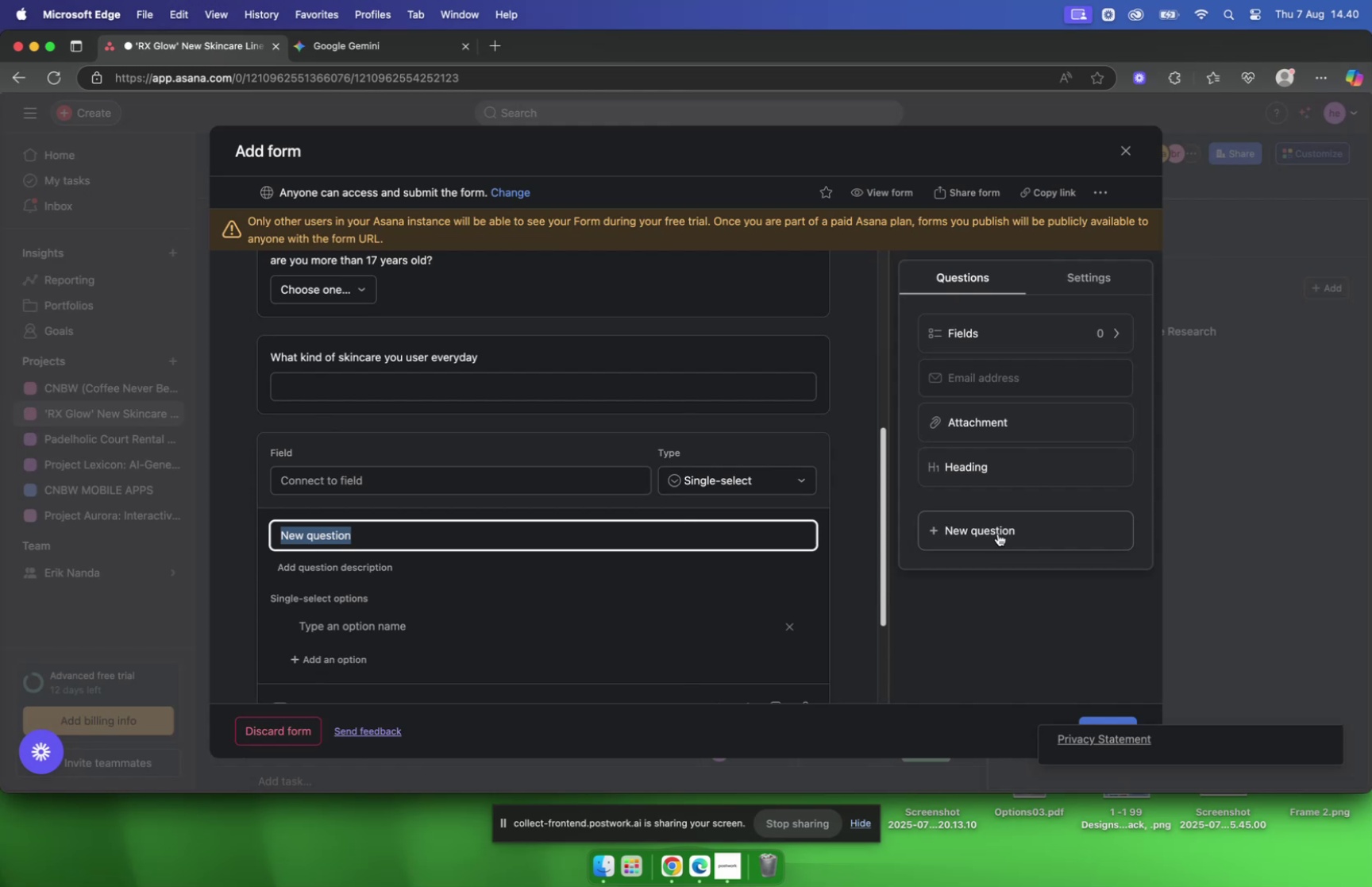 
wait(5.2)
 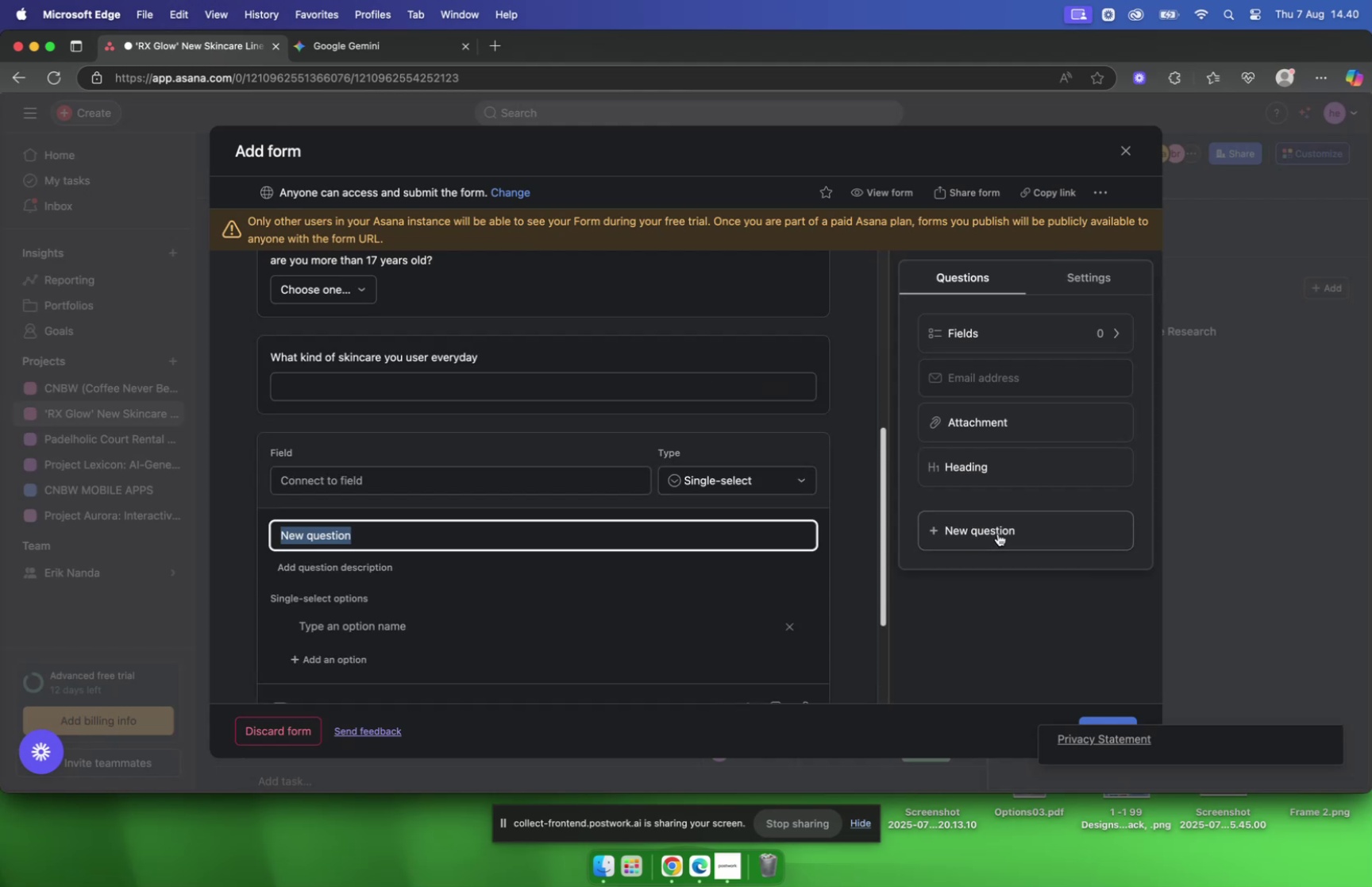 
type(what )
key(Backspace)
key(Backspace)
key(Backspace)
type(hat product skin care )
 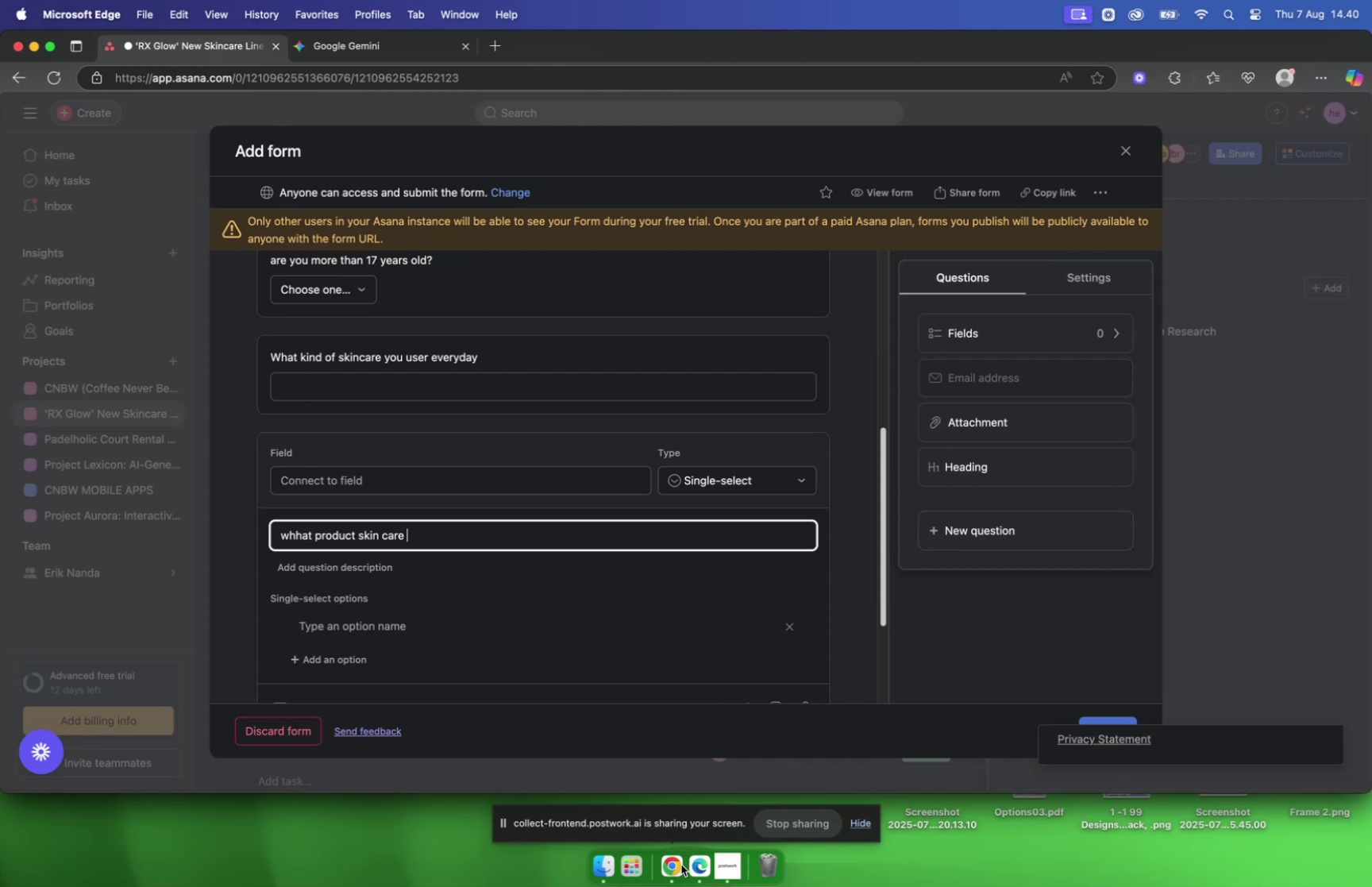 
wait(20.19)
 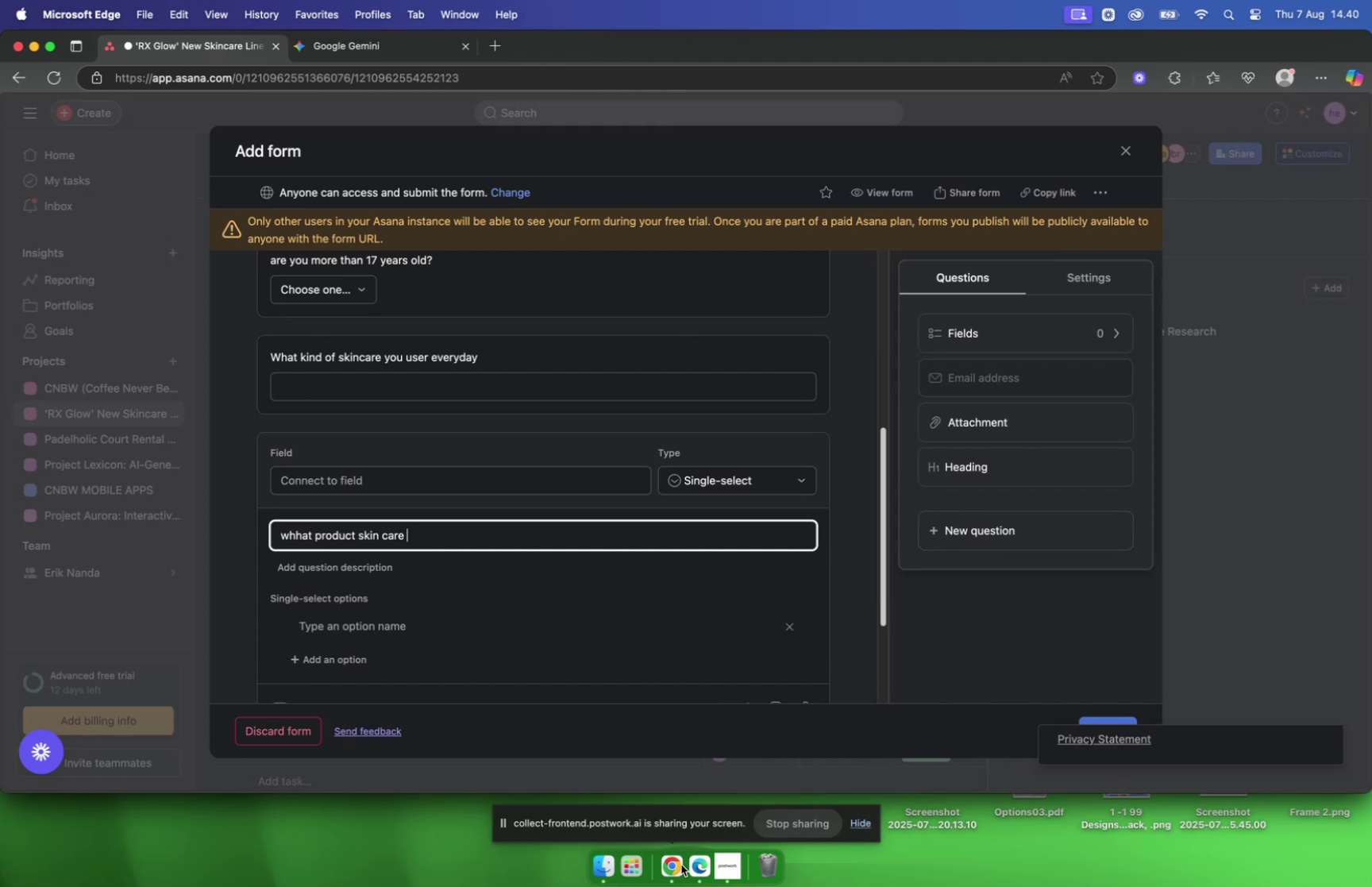 
left_click([303, 534])
 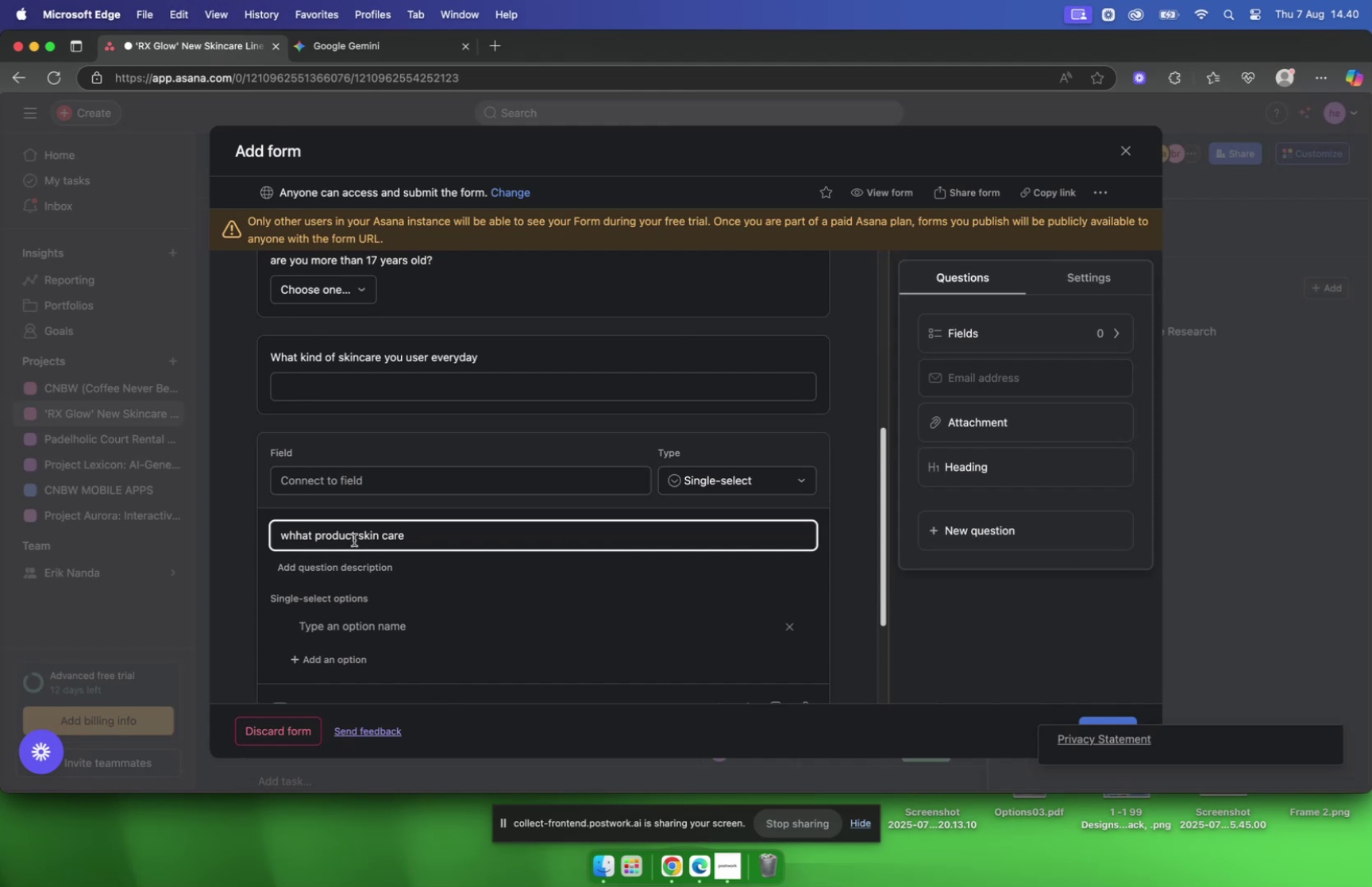 
key(Backspace)
 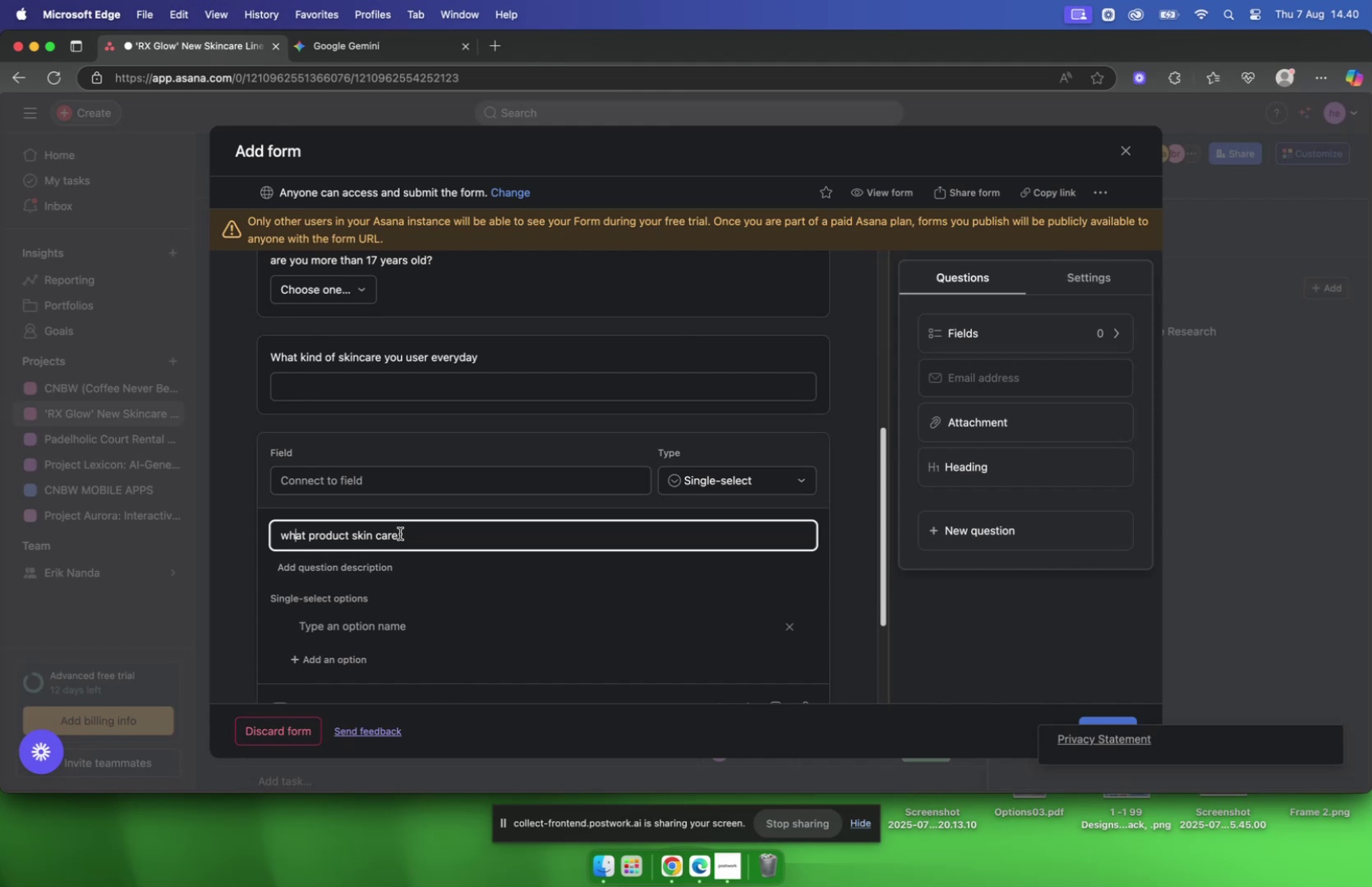 
left_click([466, 534])
 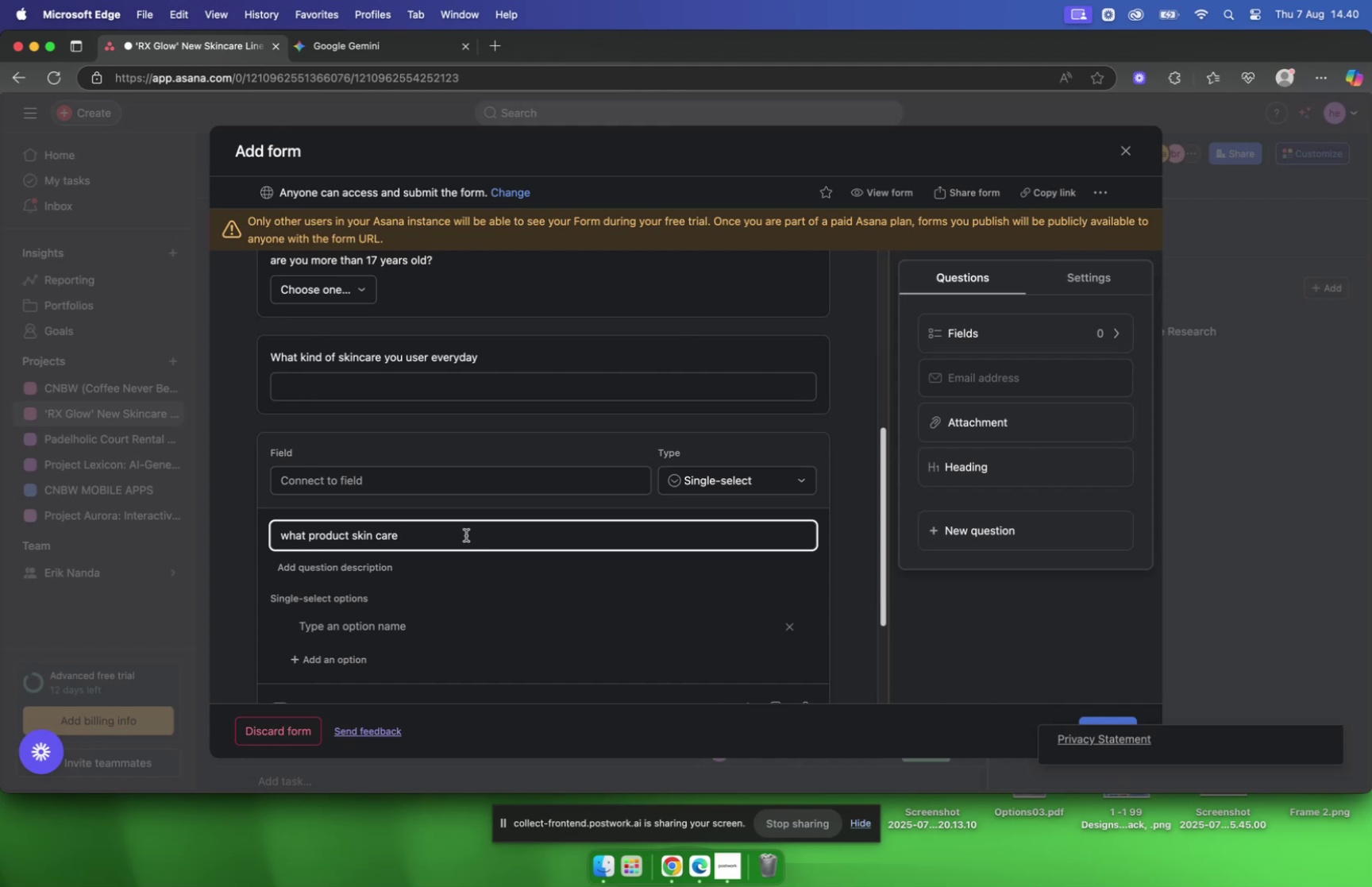 
wait(13.52)
 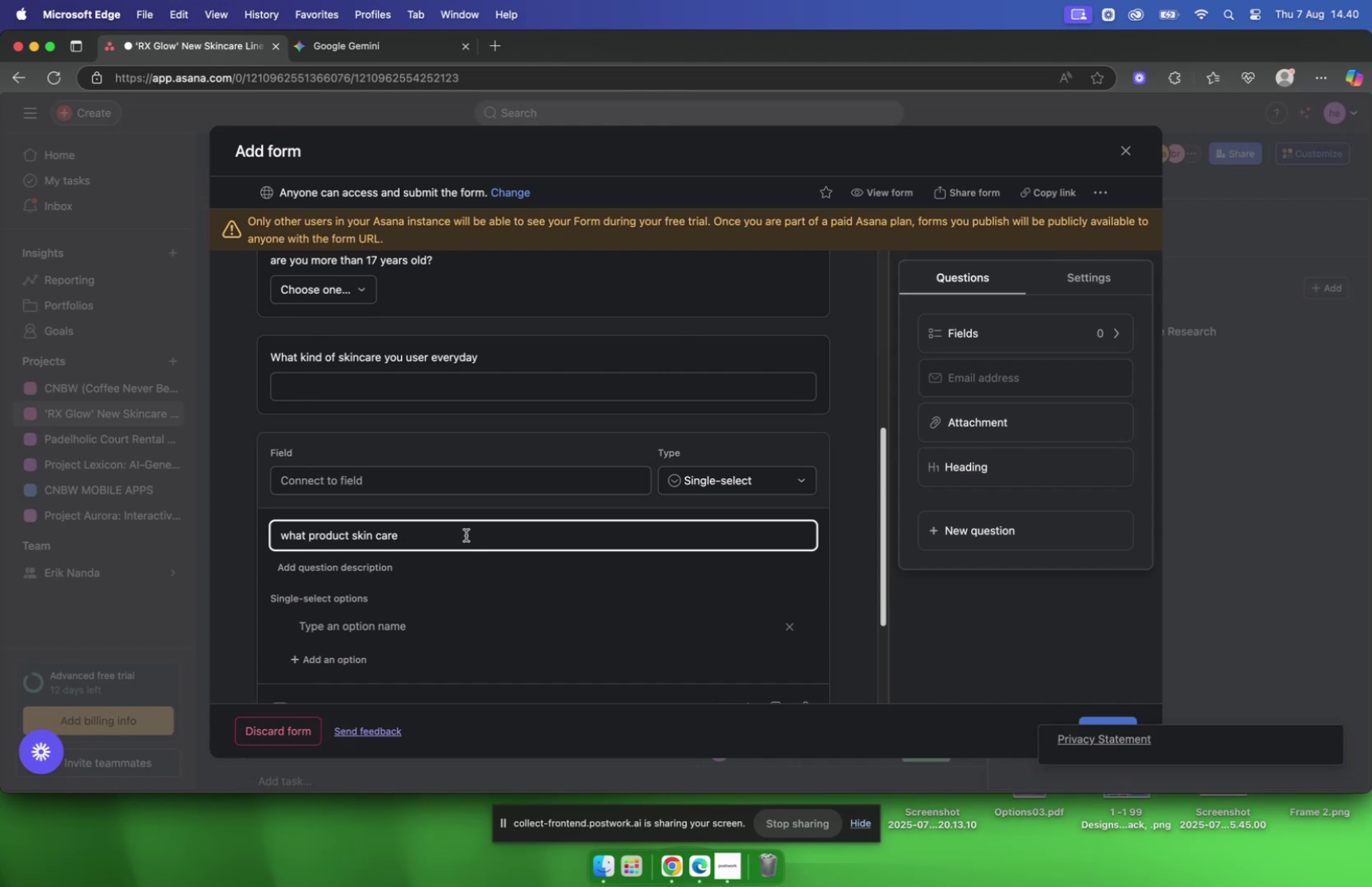 
key(ArrowRight)
 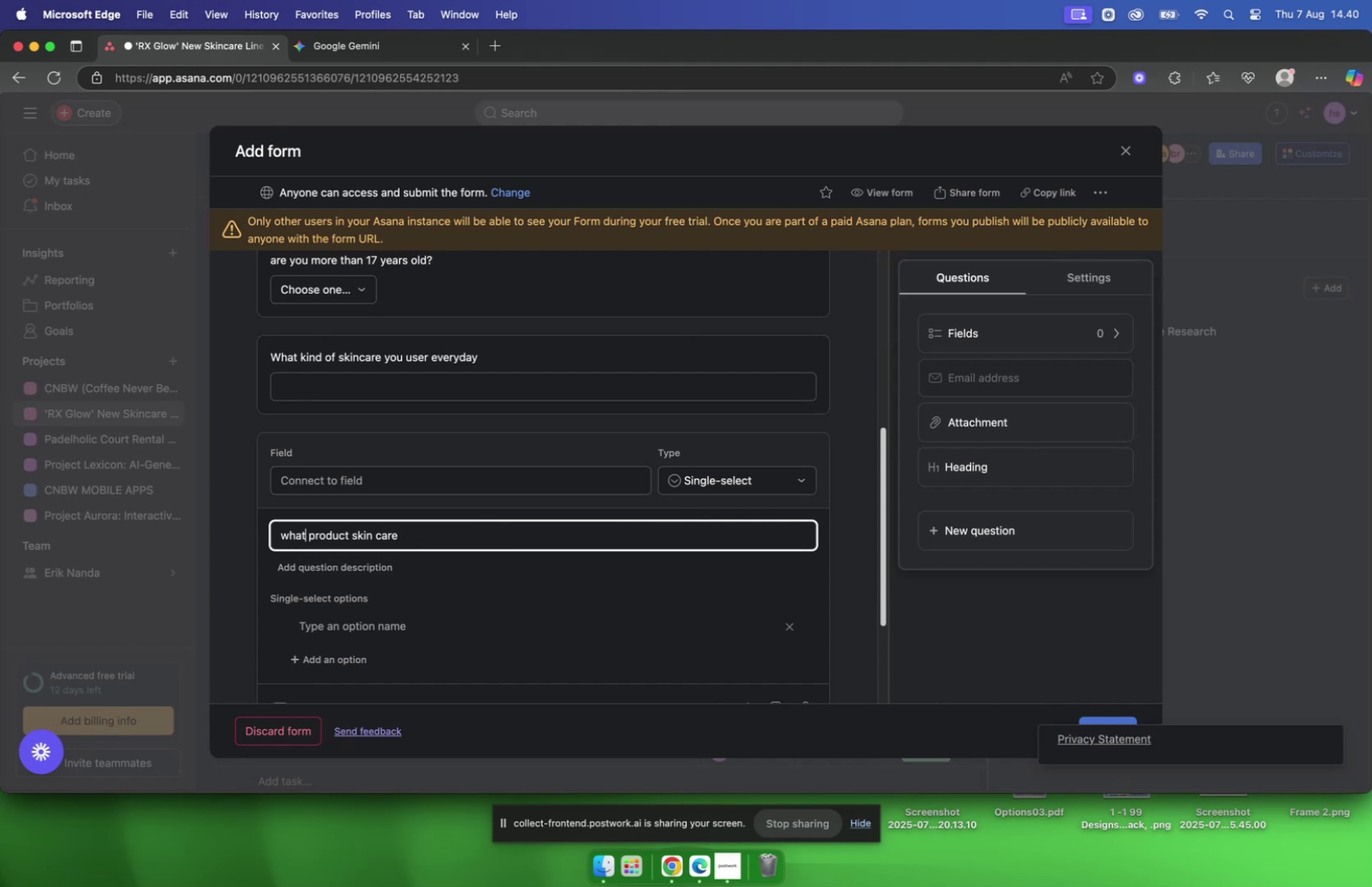 
type( is the most)
 